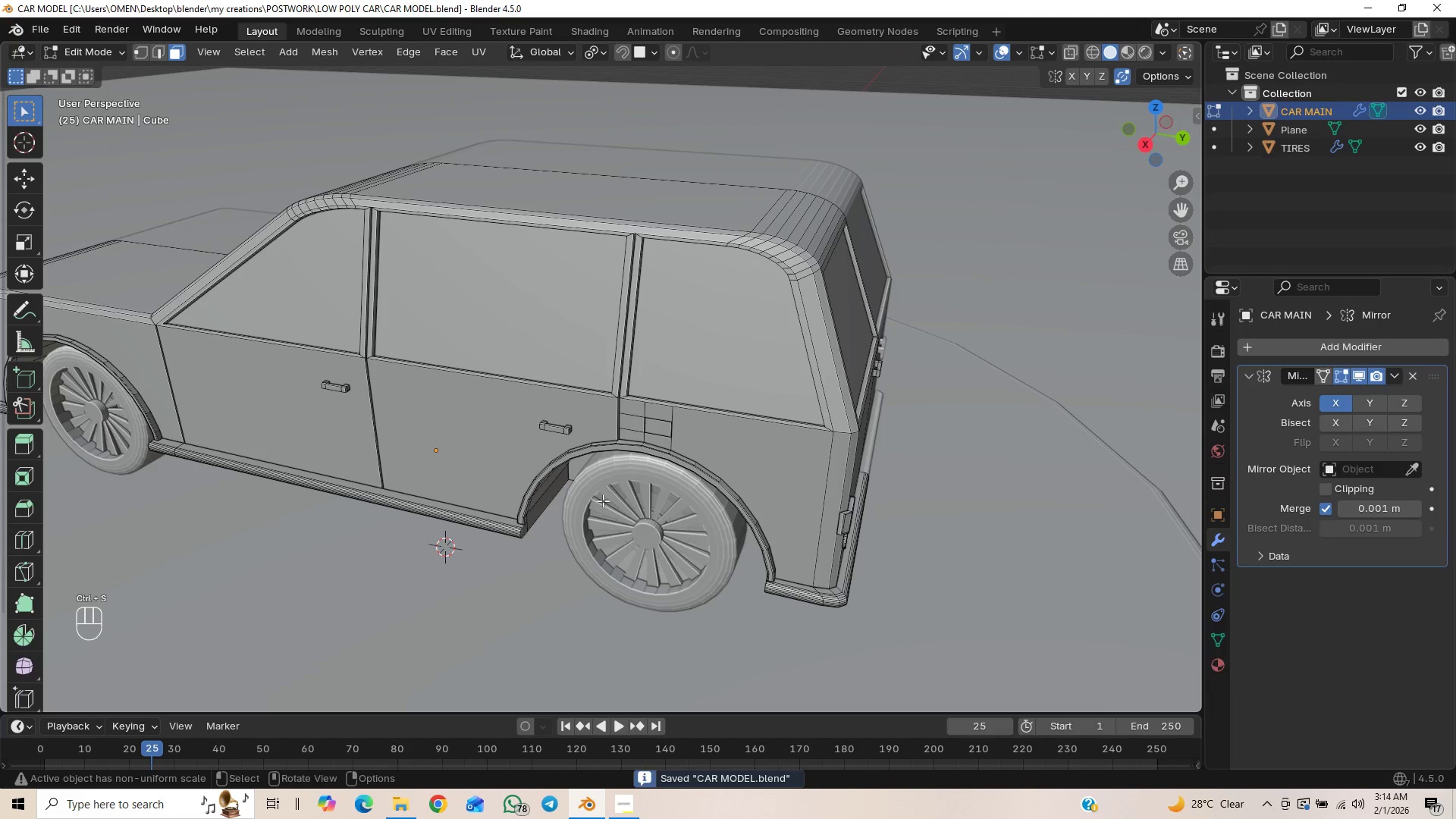 
scroll: coordinate [871, 453], scroll_direction: down, amount: 1.0
 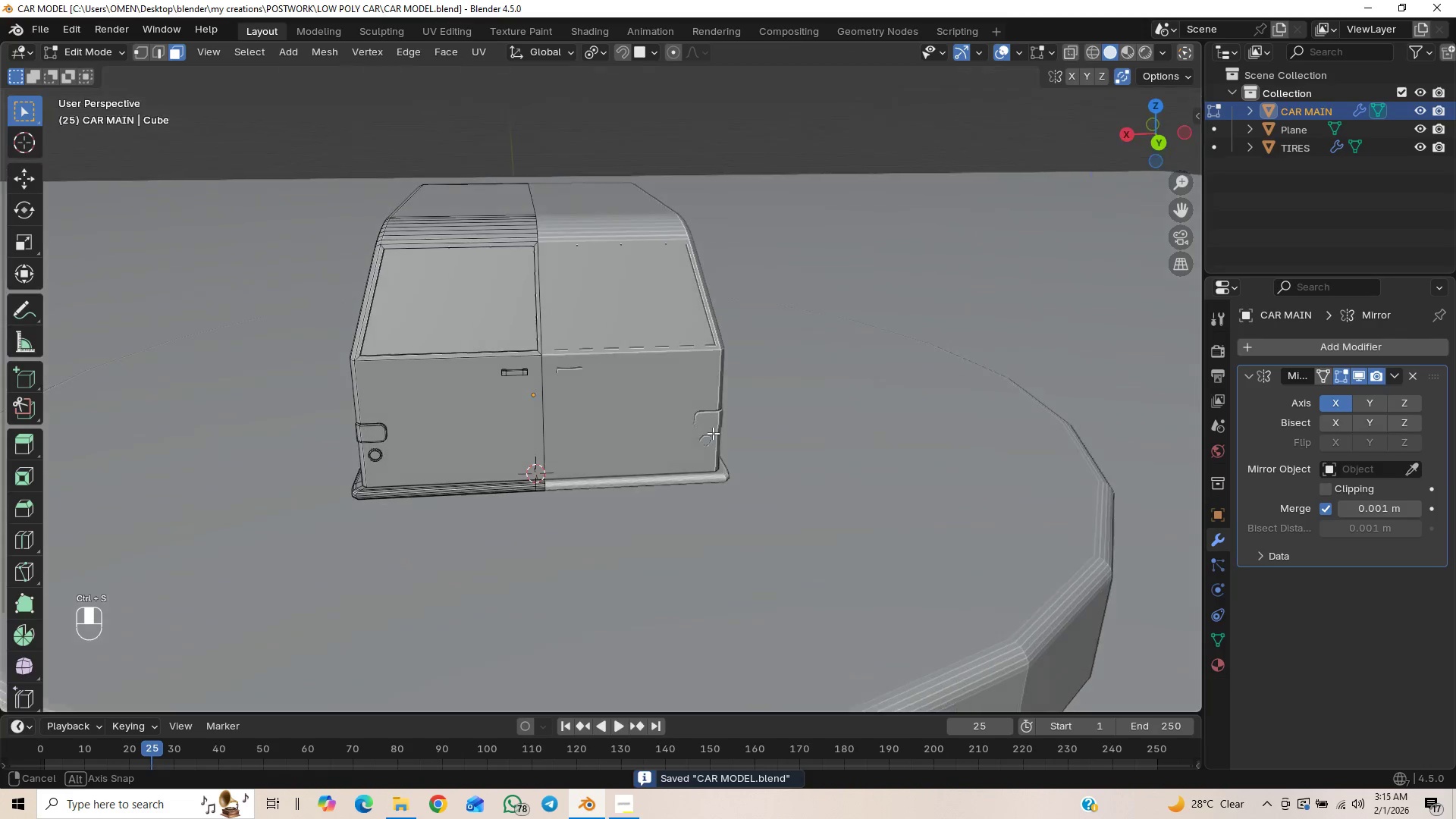 
key(Control+S)
 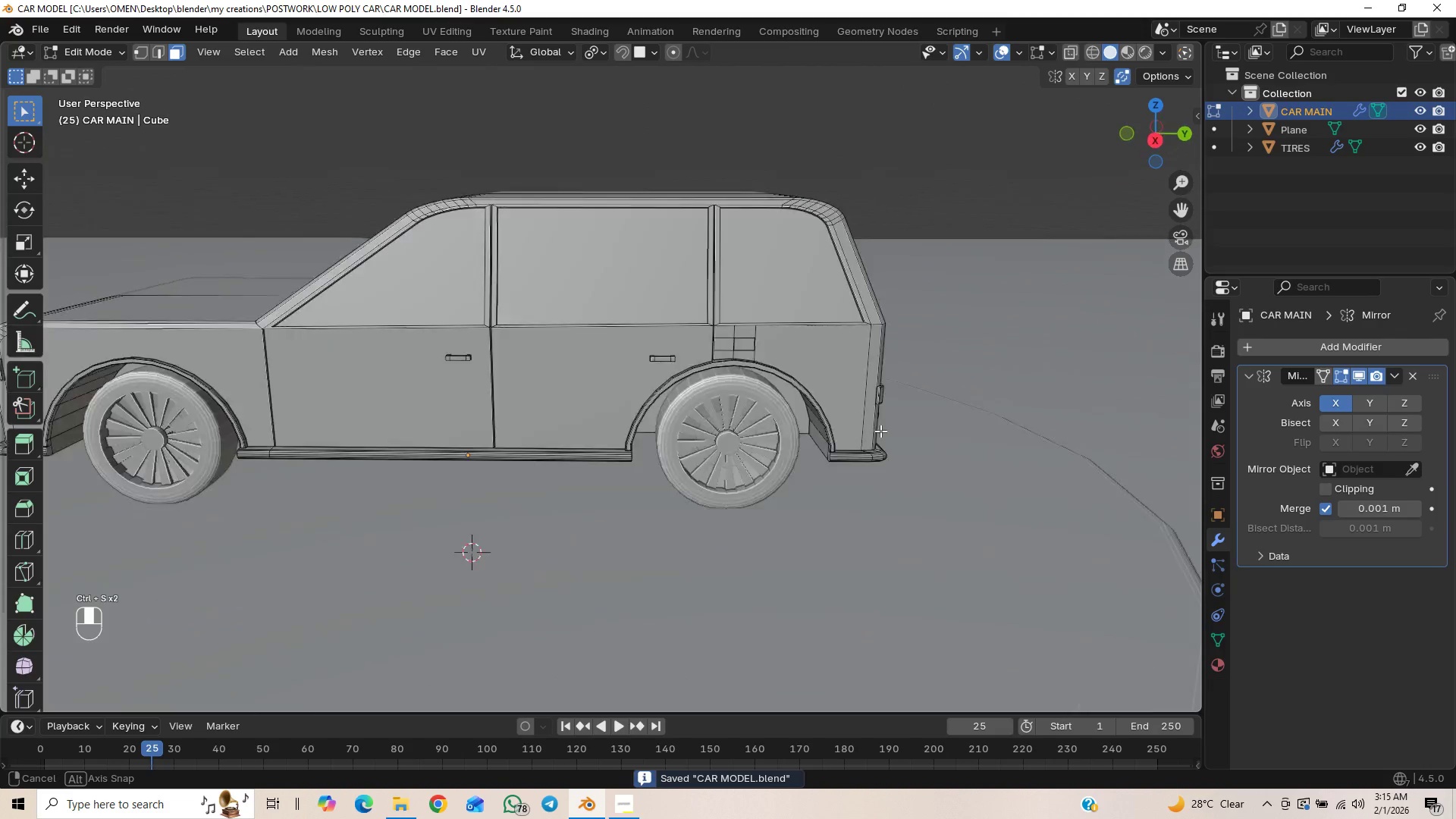 
scroll: coordinate [716, 469], scroll_direction: down, amount: 13.0
 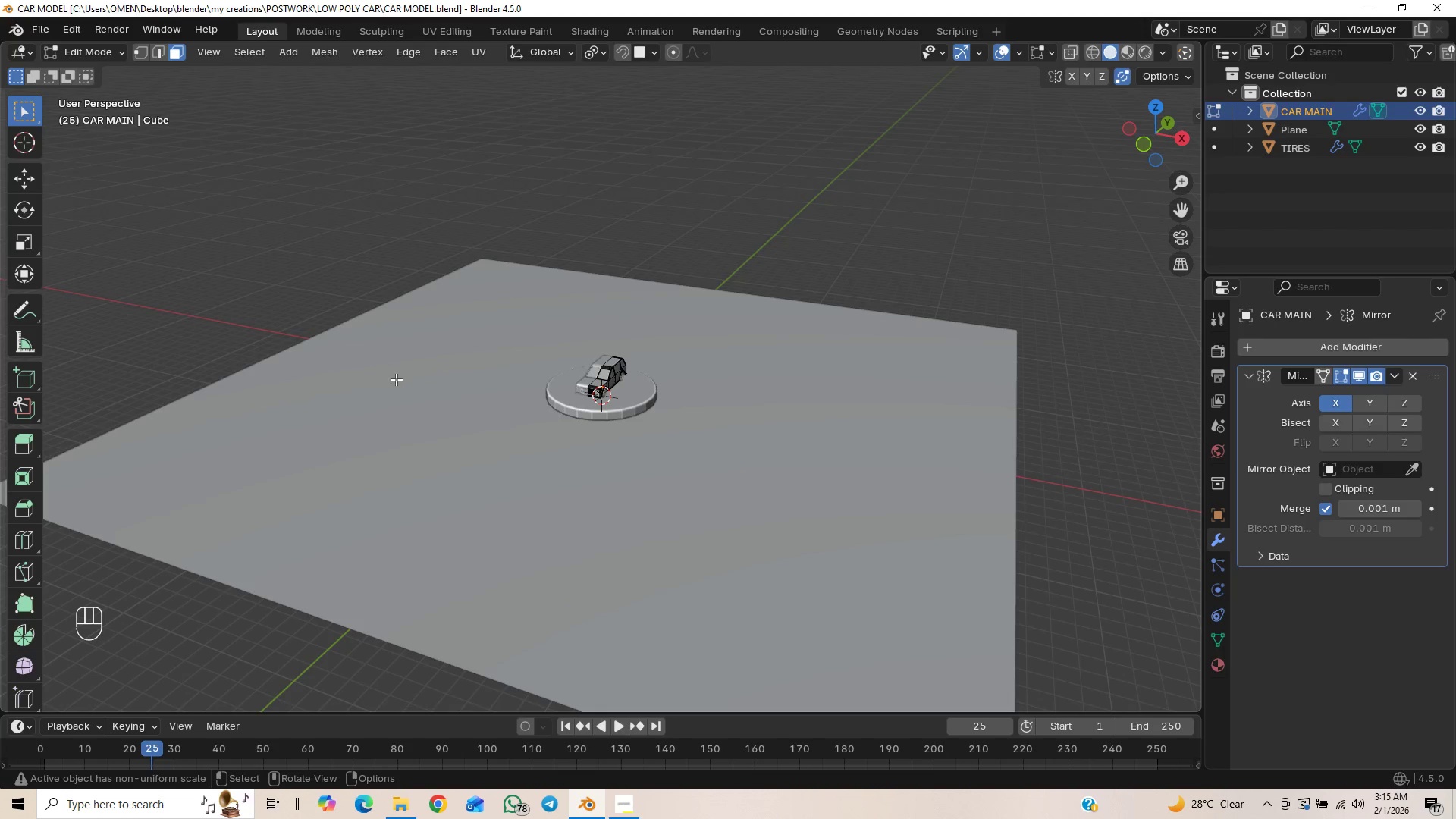 
key(Tab)
 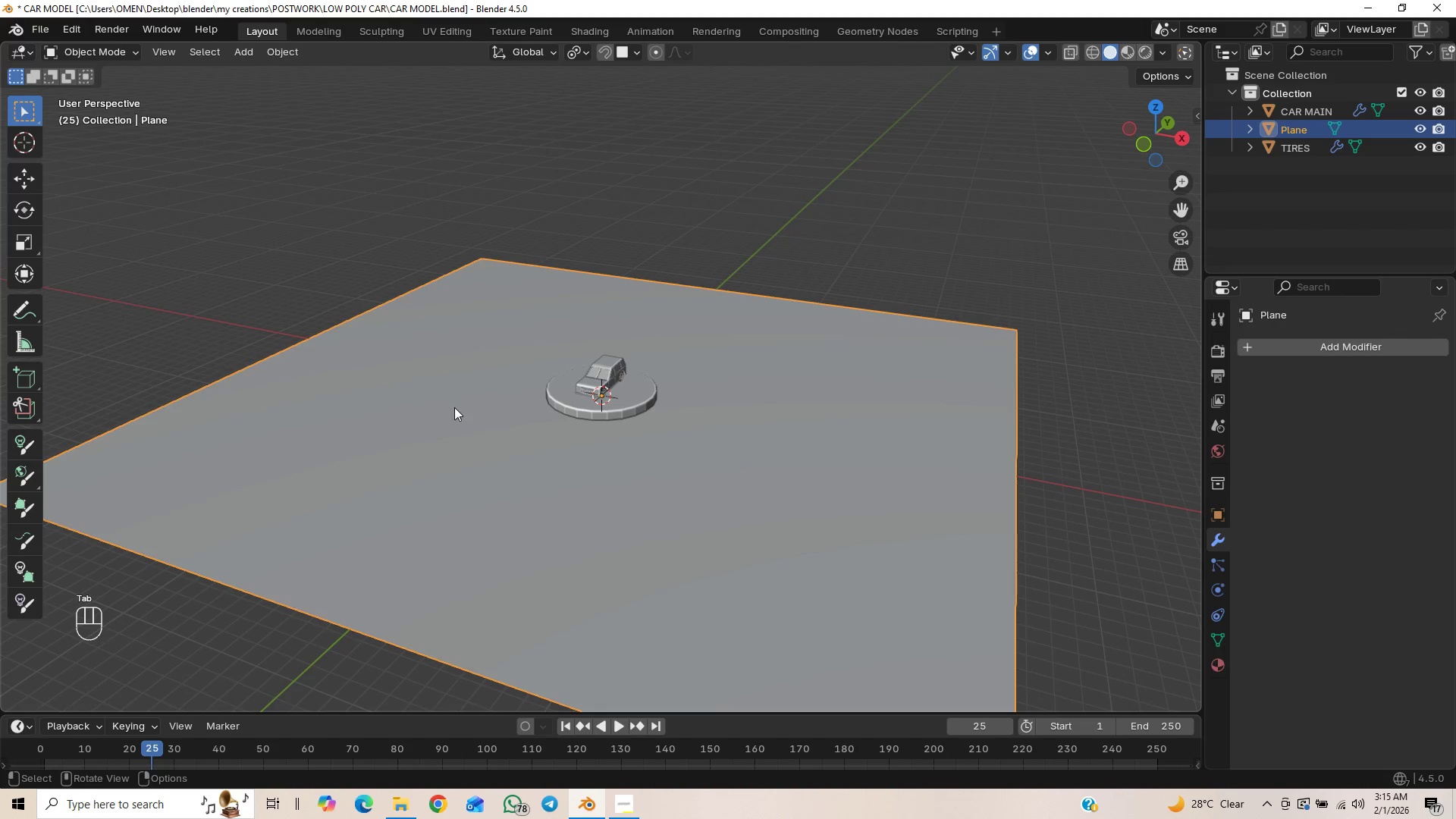 
key(Tab)
 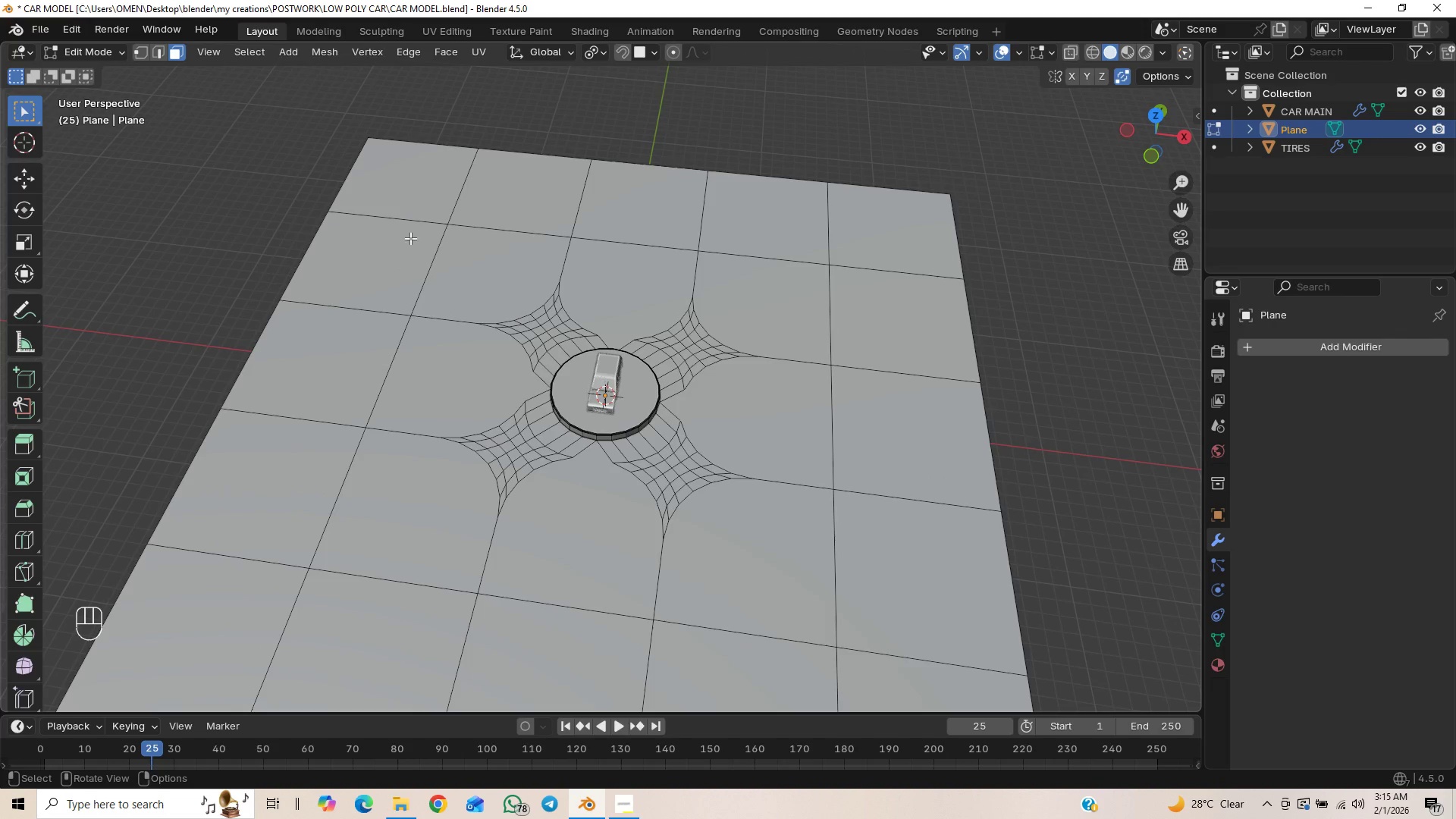 
wait(6.41)
 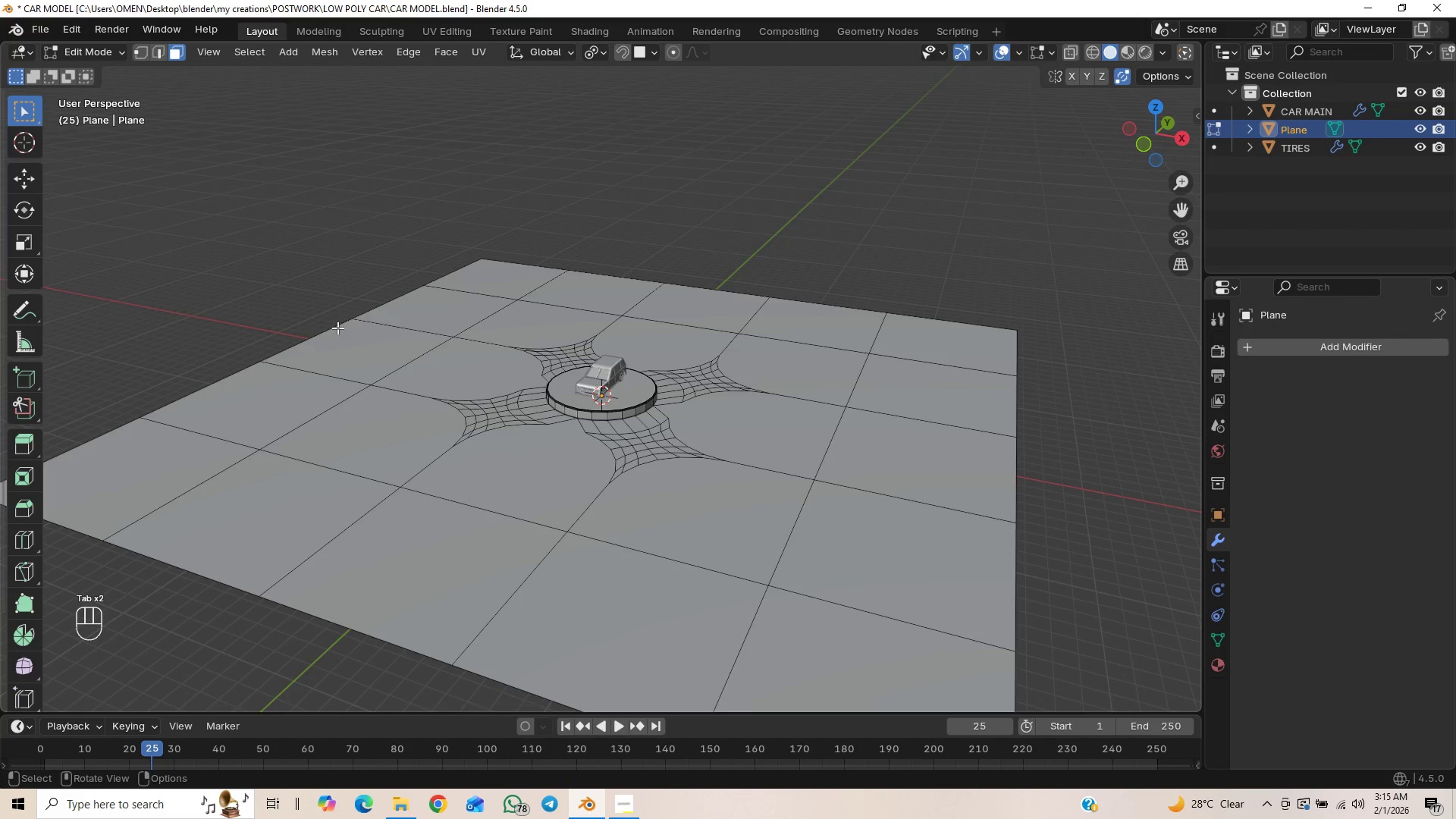 
key(2)
 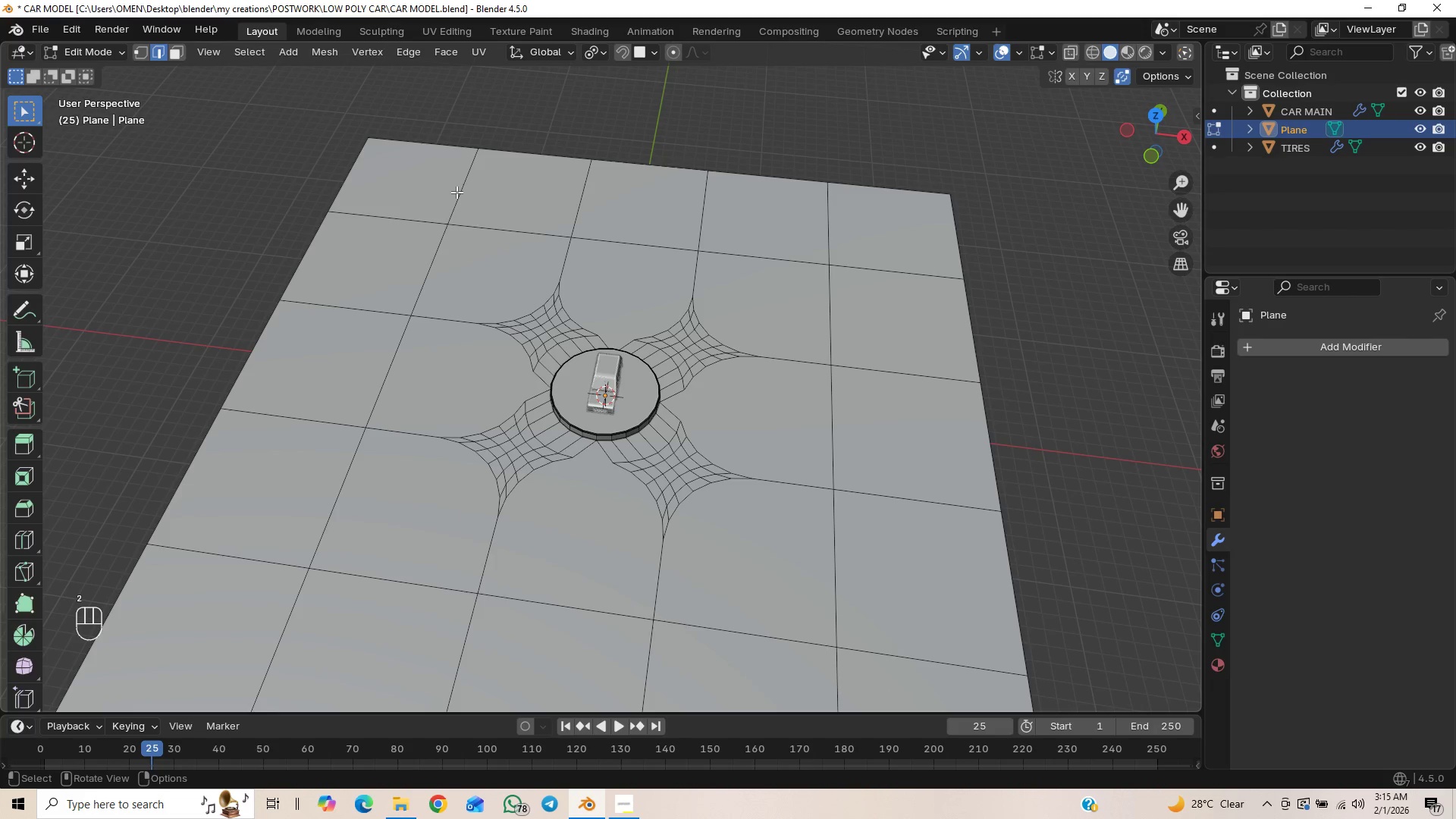 
left_click([457, 192])
 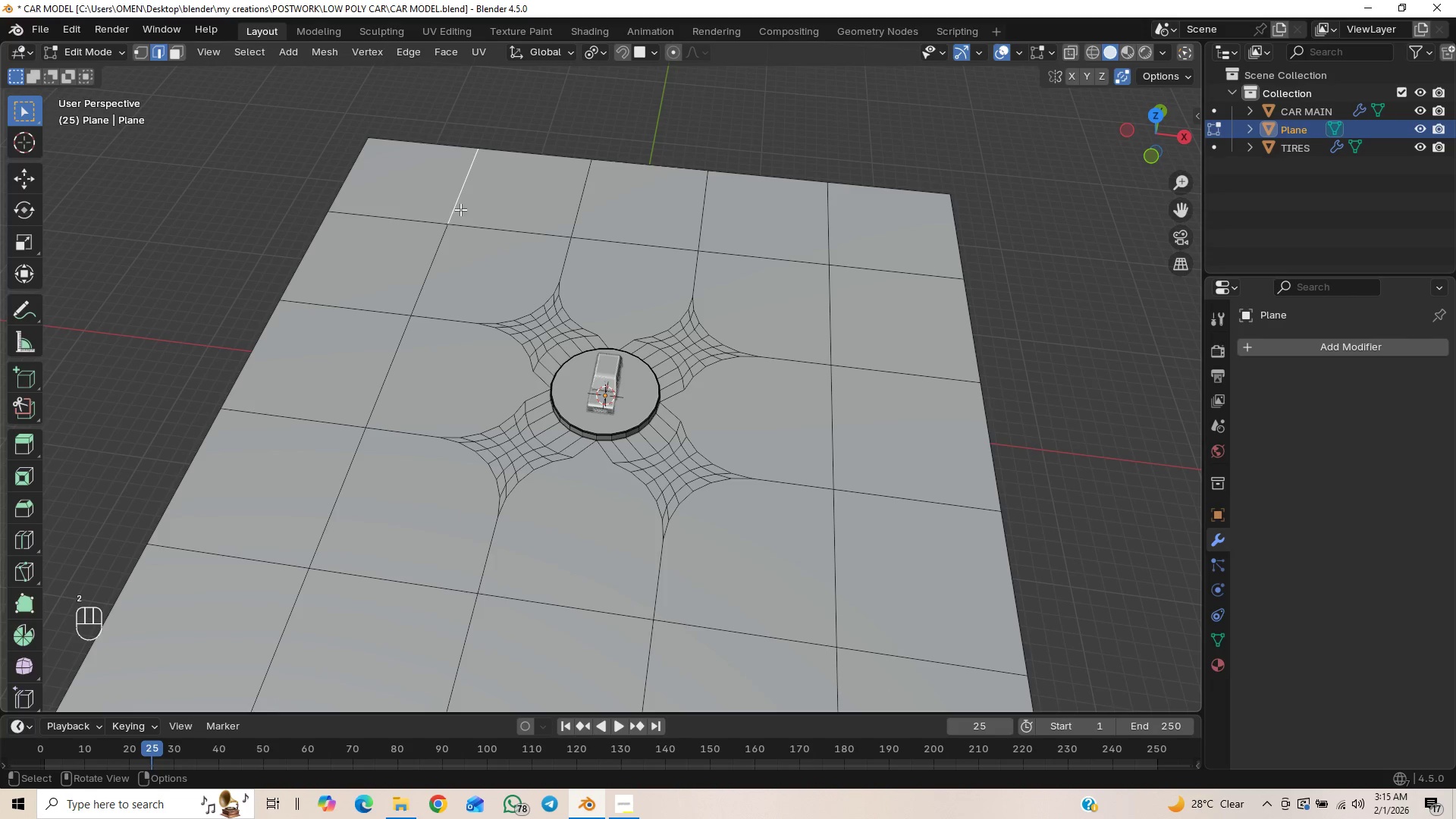 
hold_key(key=AltLeft, duration=1.53)
left_click([463, 190])
 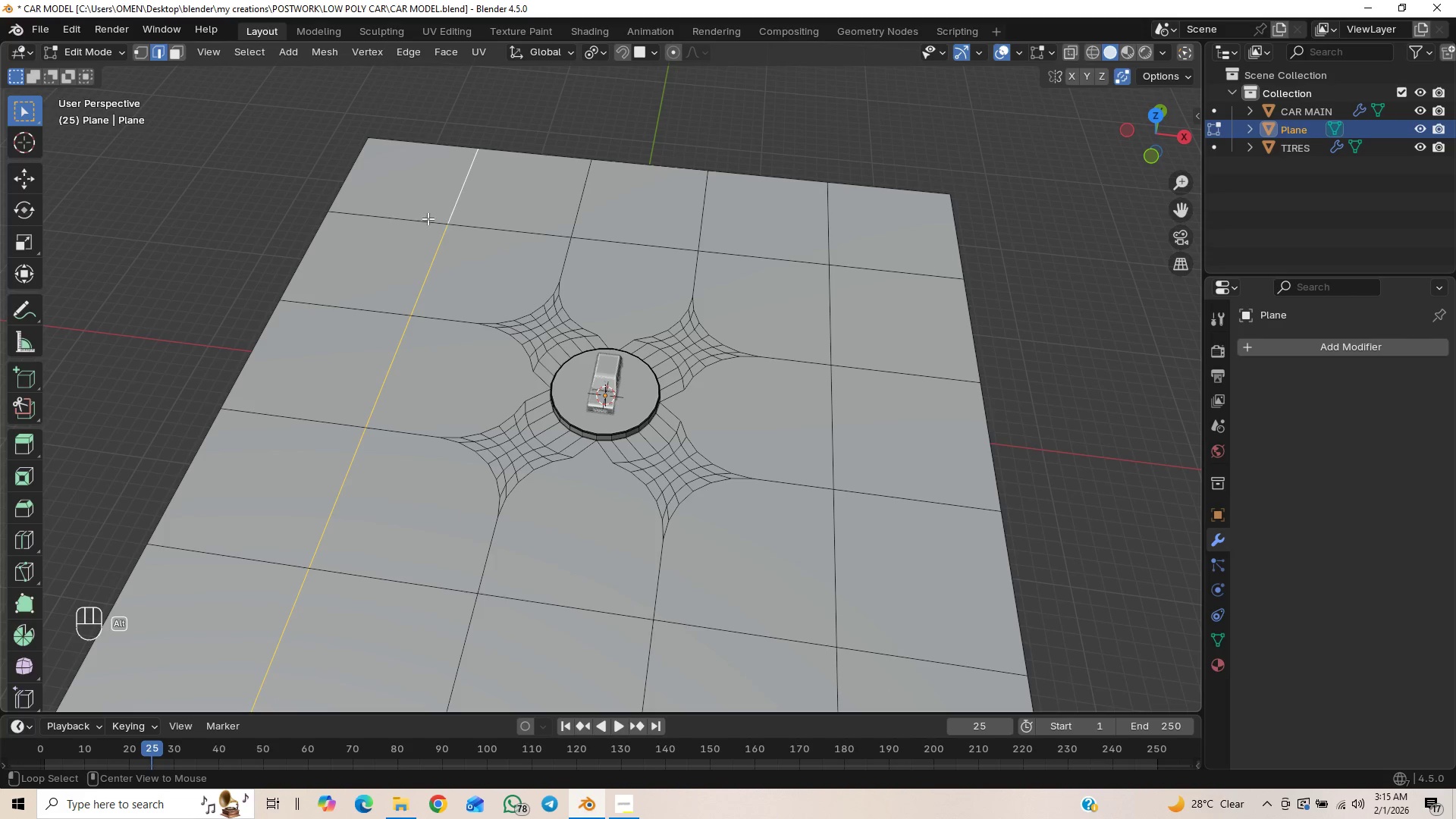 
hold_key(key=AltLeft, duration=1.83)
hold_key(key=ShiftLeft, duration=0.97)
left_click([410, 219])
 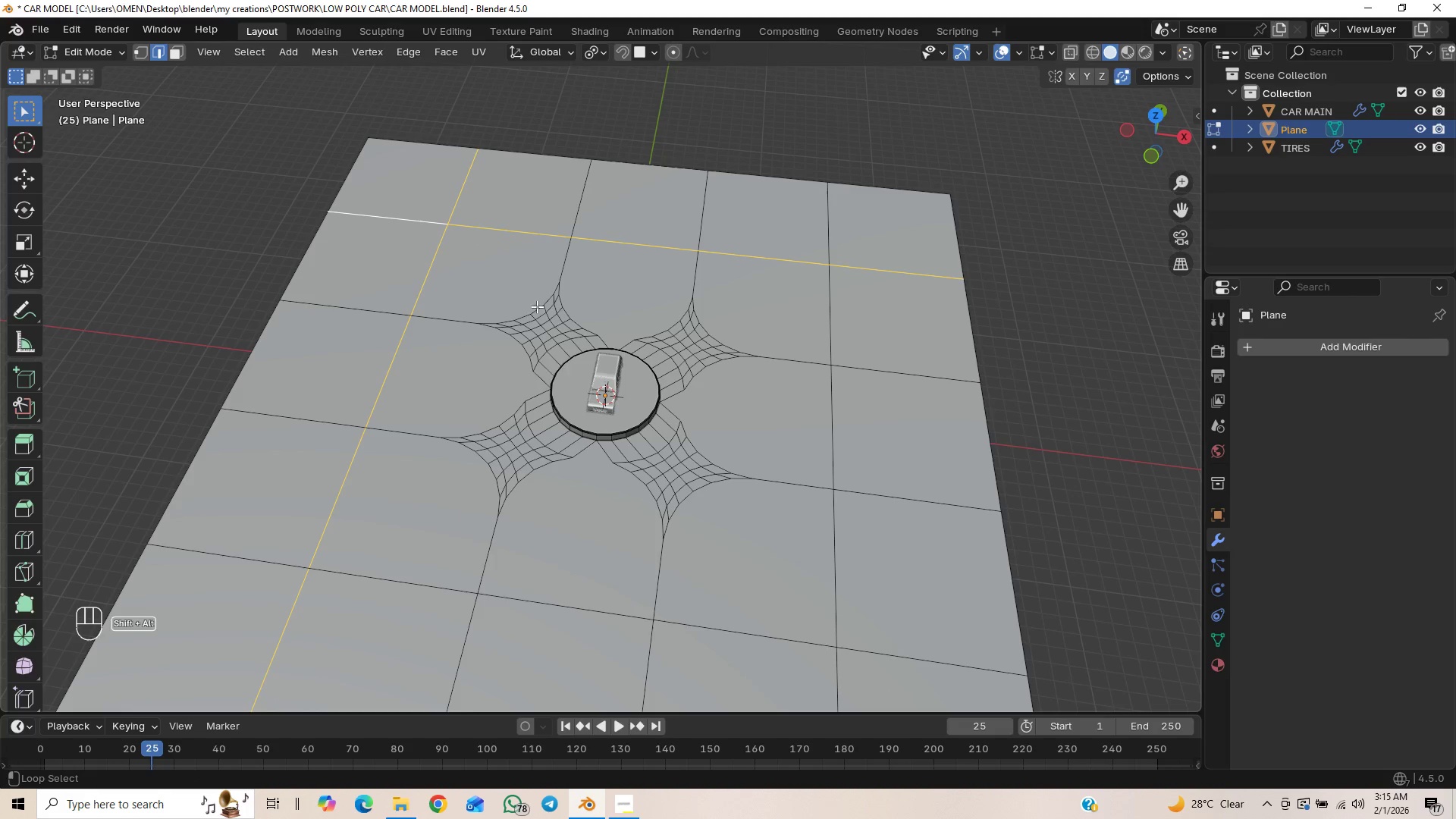 
hold_key(key=ShiftLeft, duration=0.83)
scroll: coordinate [659, 384], scroll_direction: down, amount: 1.0
 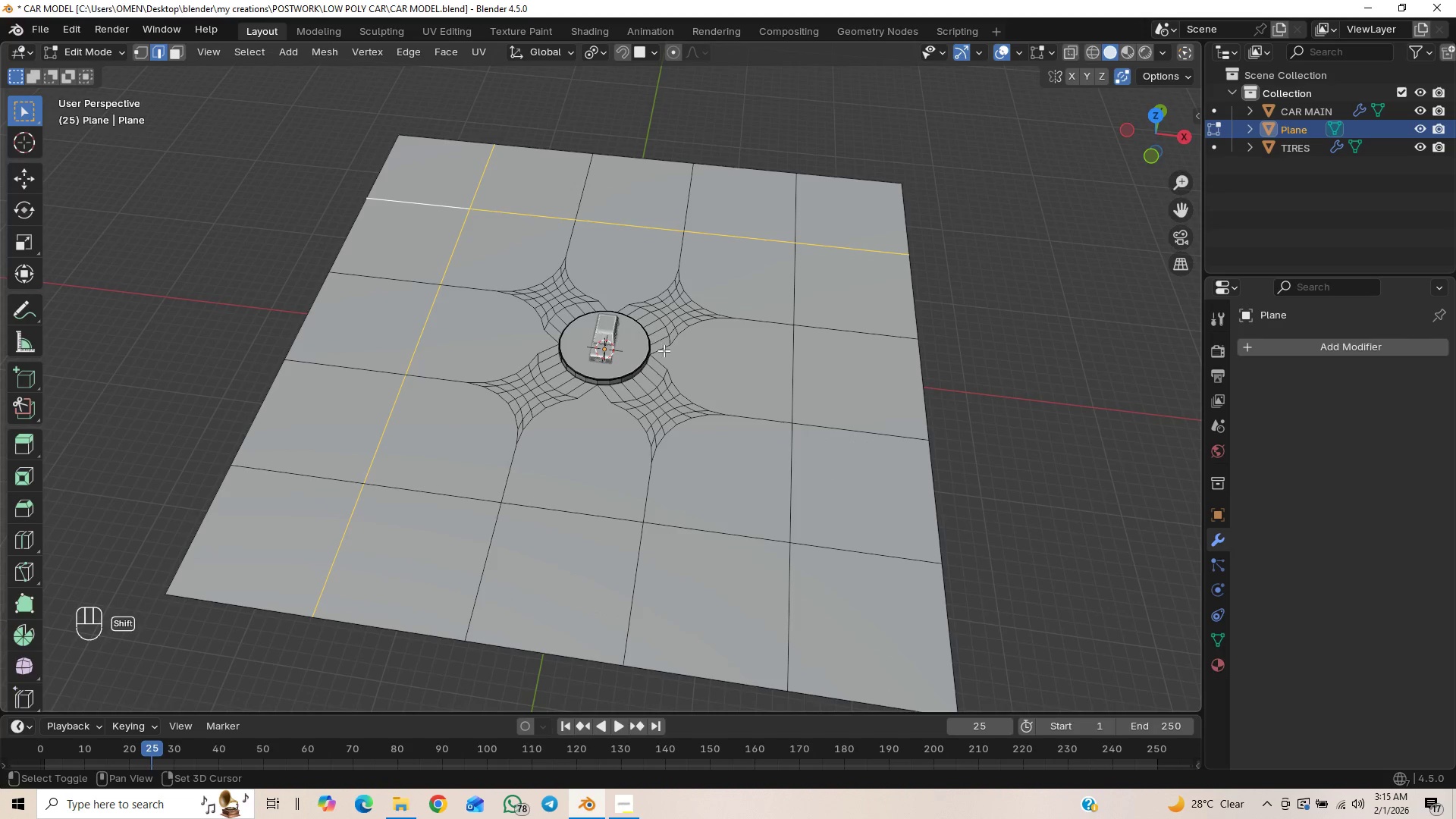 
hold_key(key=AltLeft, duration=6.44)
hold_key(key=ShiftLeft, duration=1.5)
left_click([801, 293])
 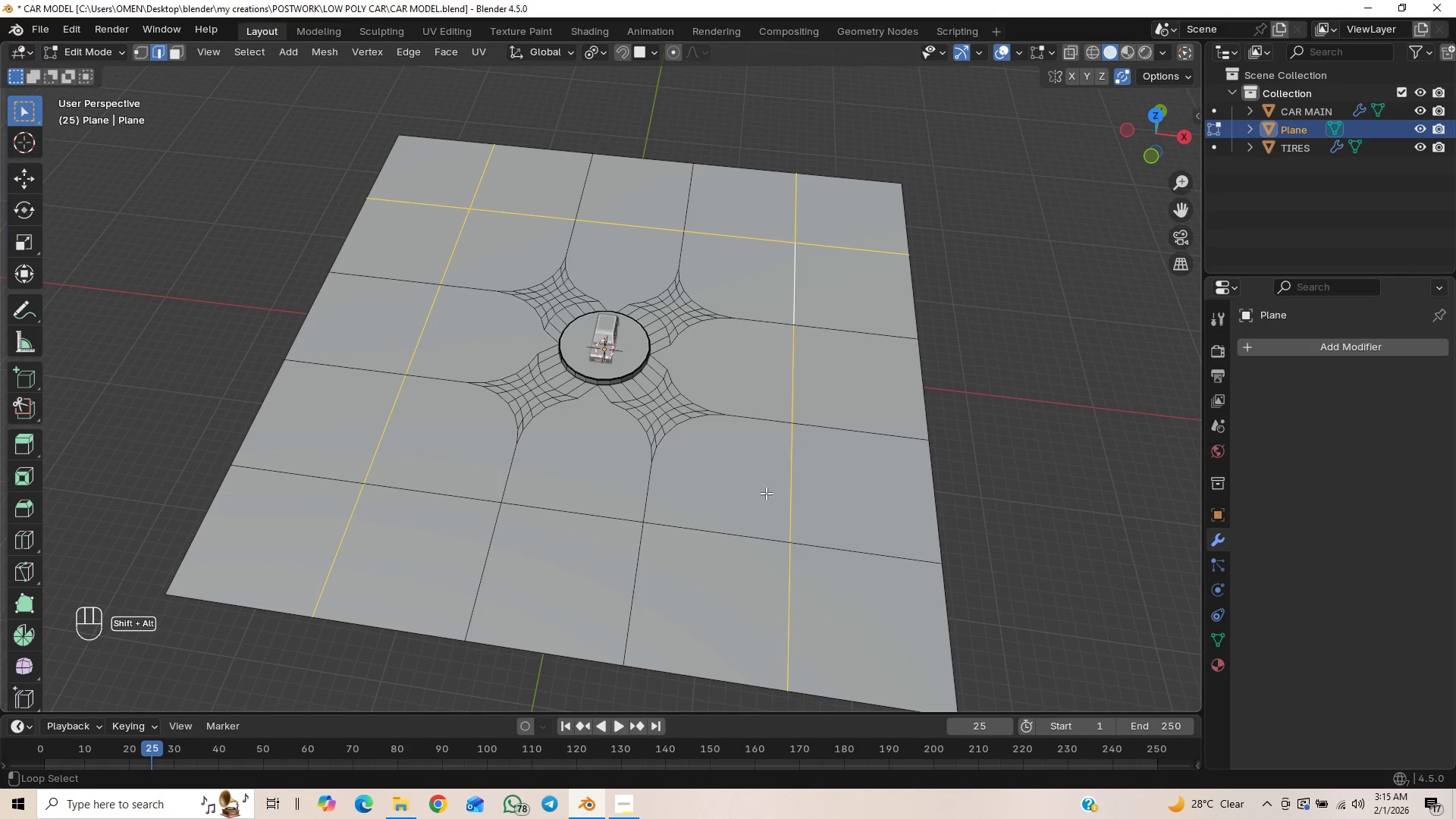 
hold_key(key=ShiftLeft, duration=1.52)
 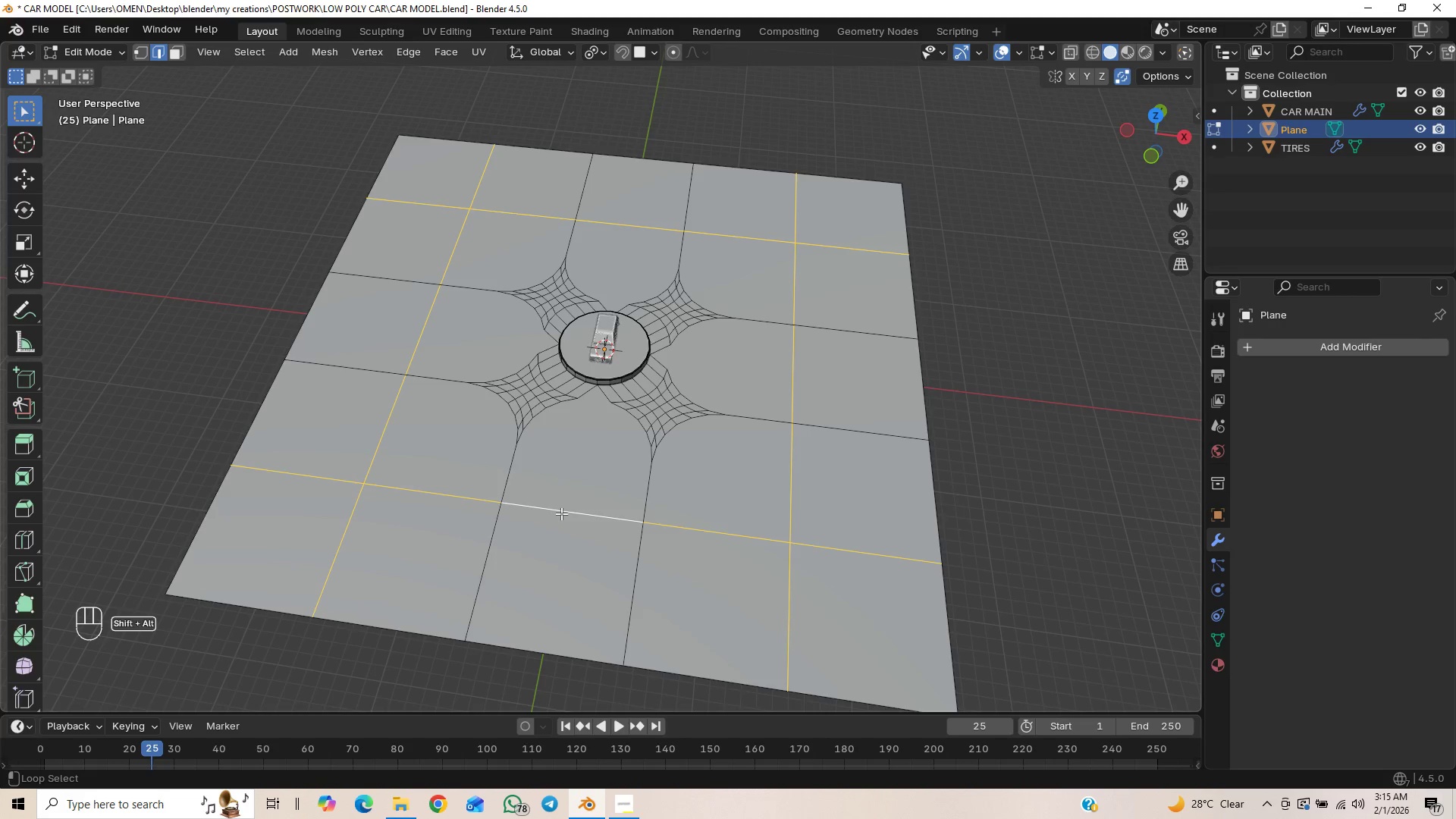 
hold_key(key=ShiftLeft, duration=1.5)
left_click([561, 513])
 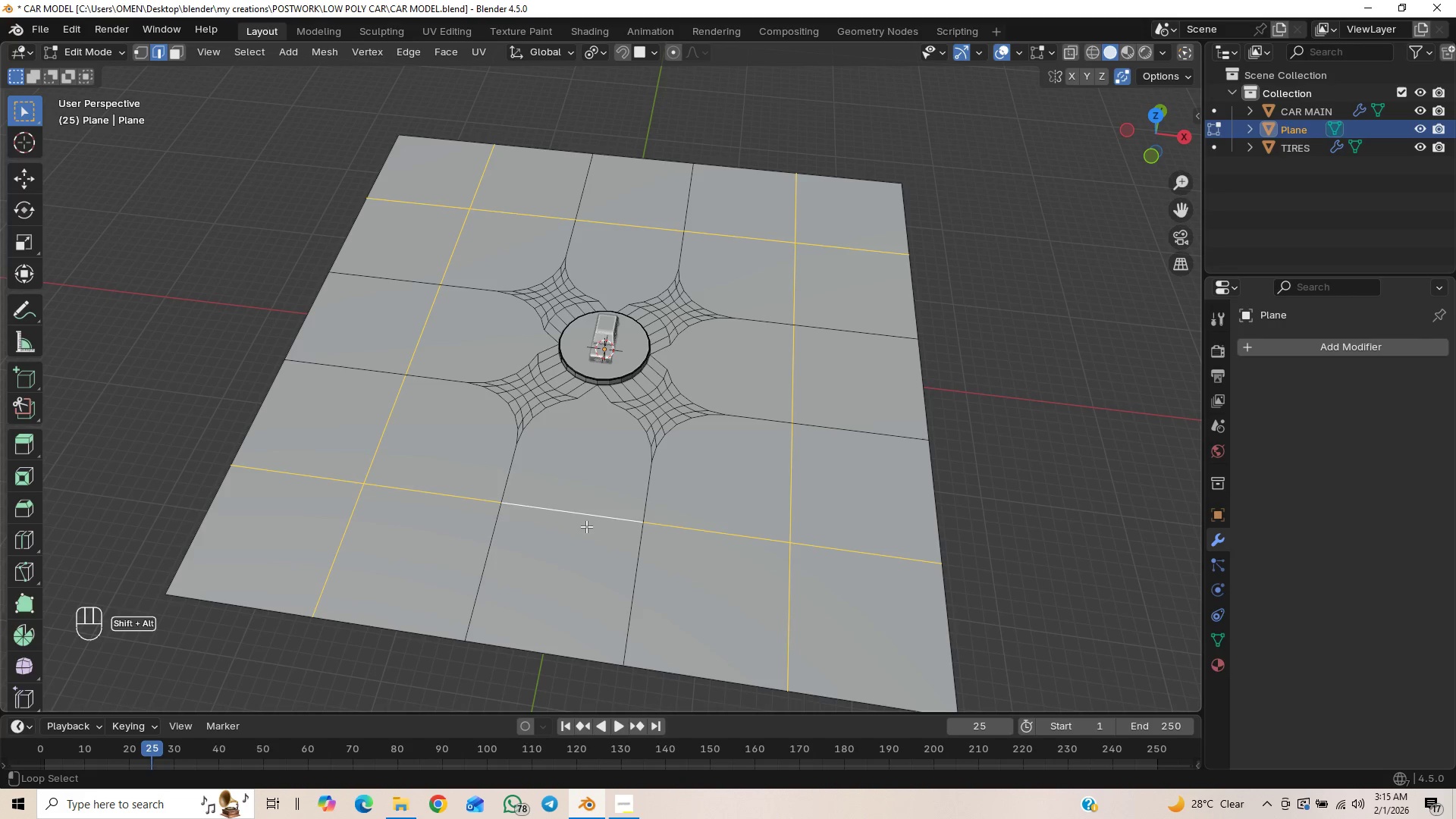 
hold_key(key=ShiftLeft, duration=1.11)
 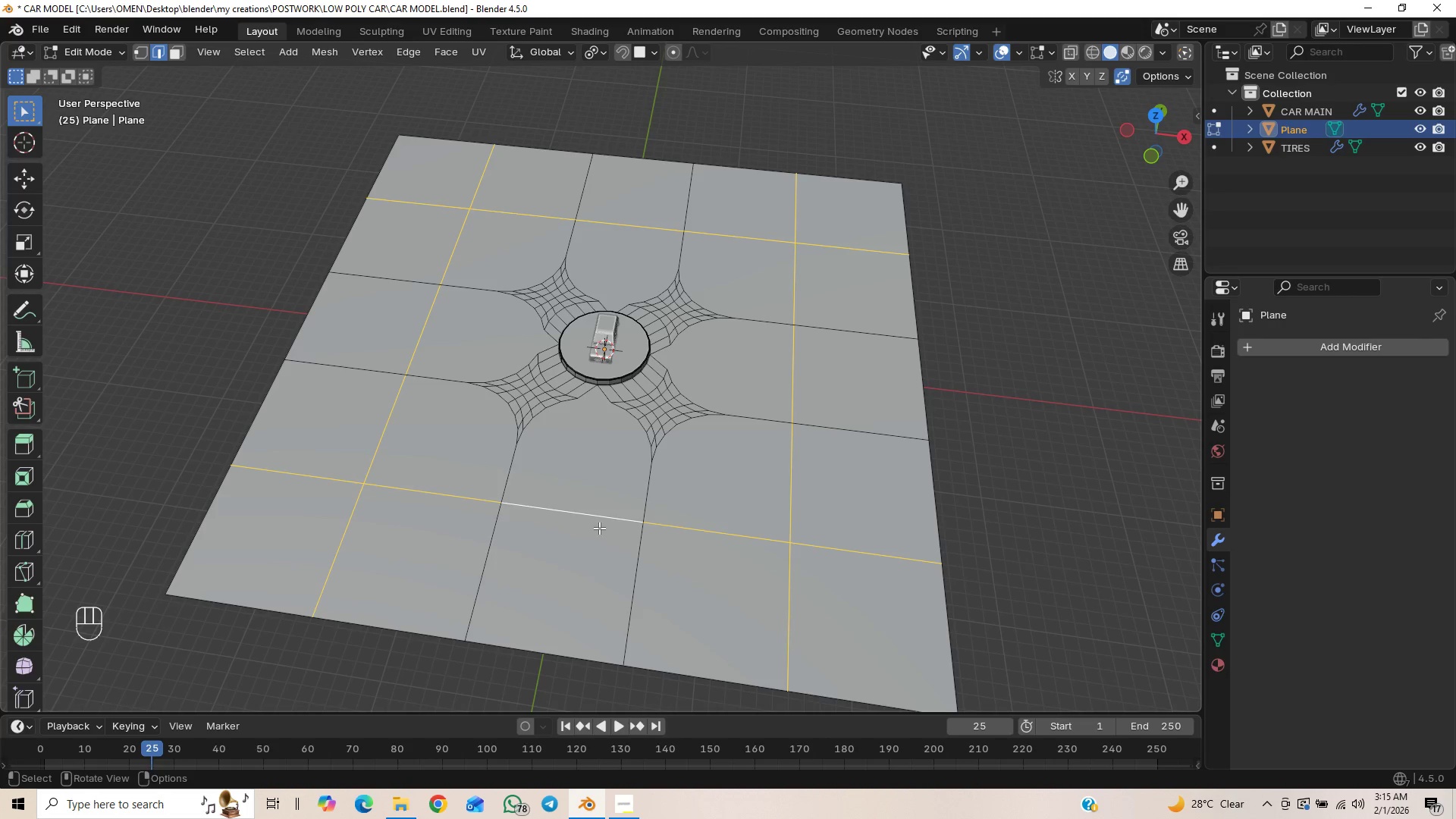 
key(Control+X)
 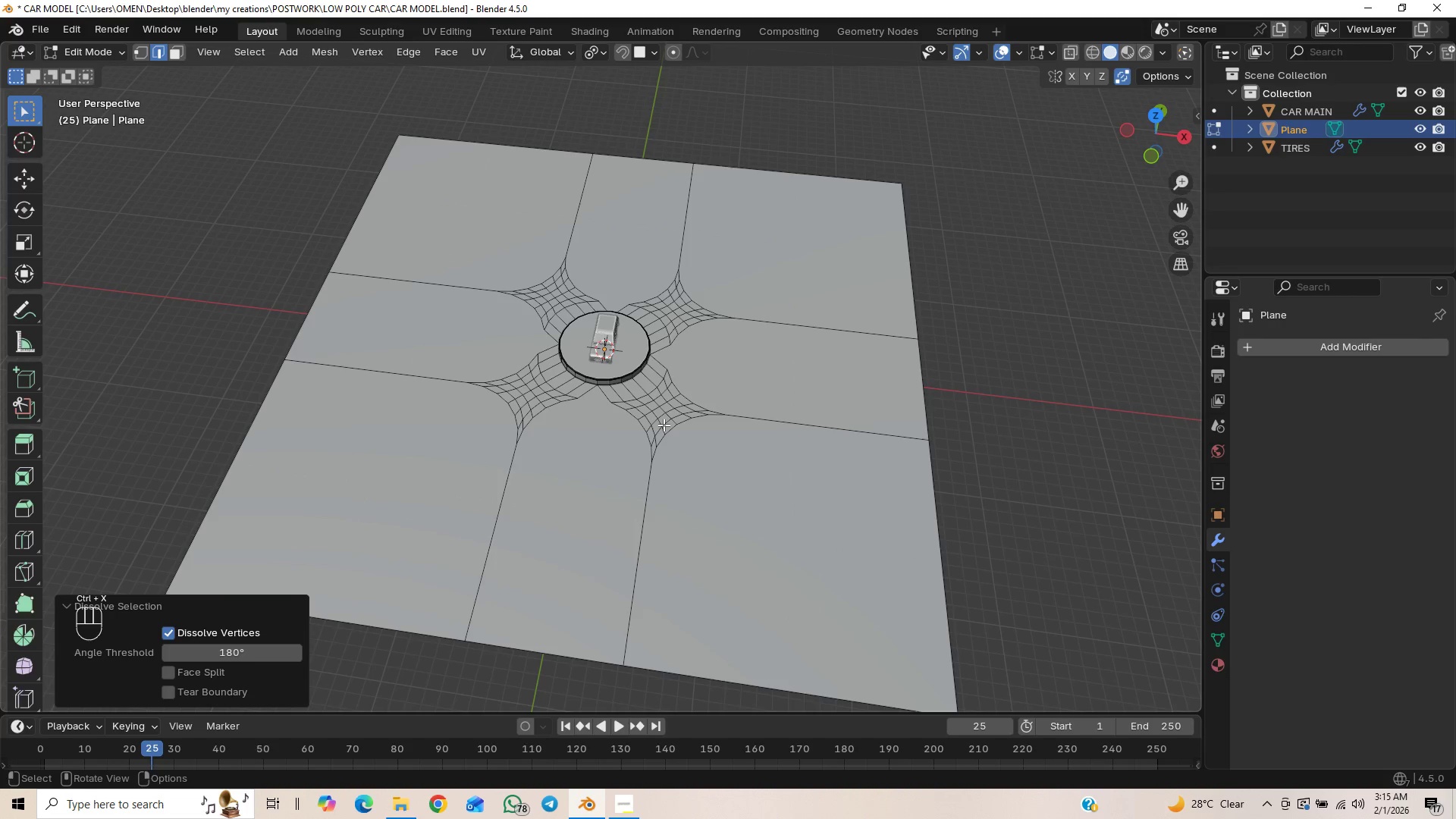 
scroll: coordinate [661, 423], scroll_direction: up, amount: 1.0
 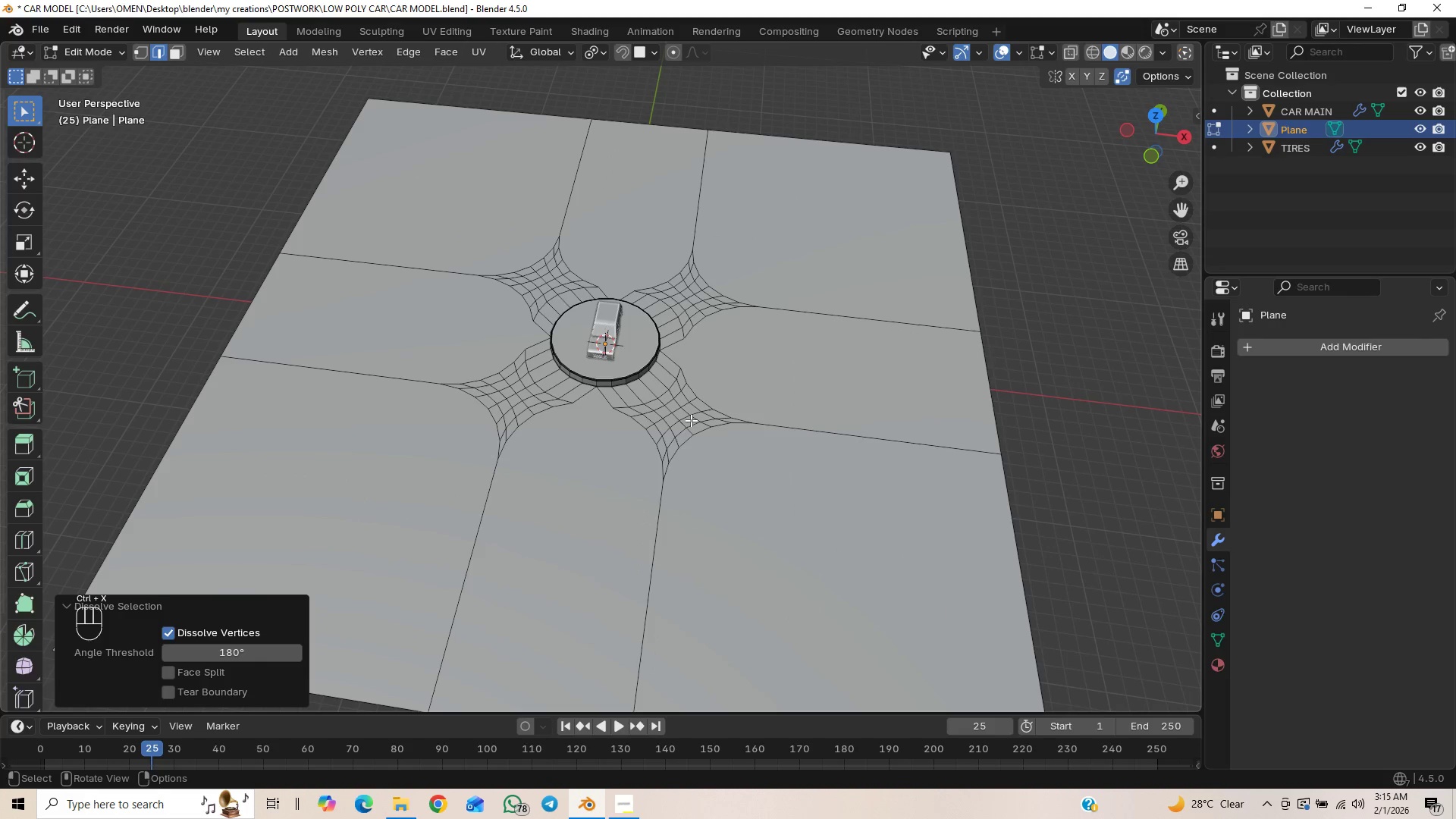 
key(Control+S)
 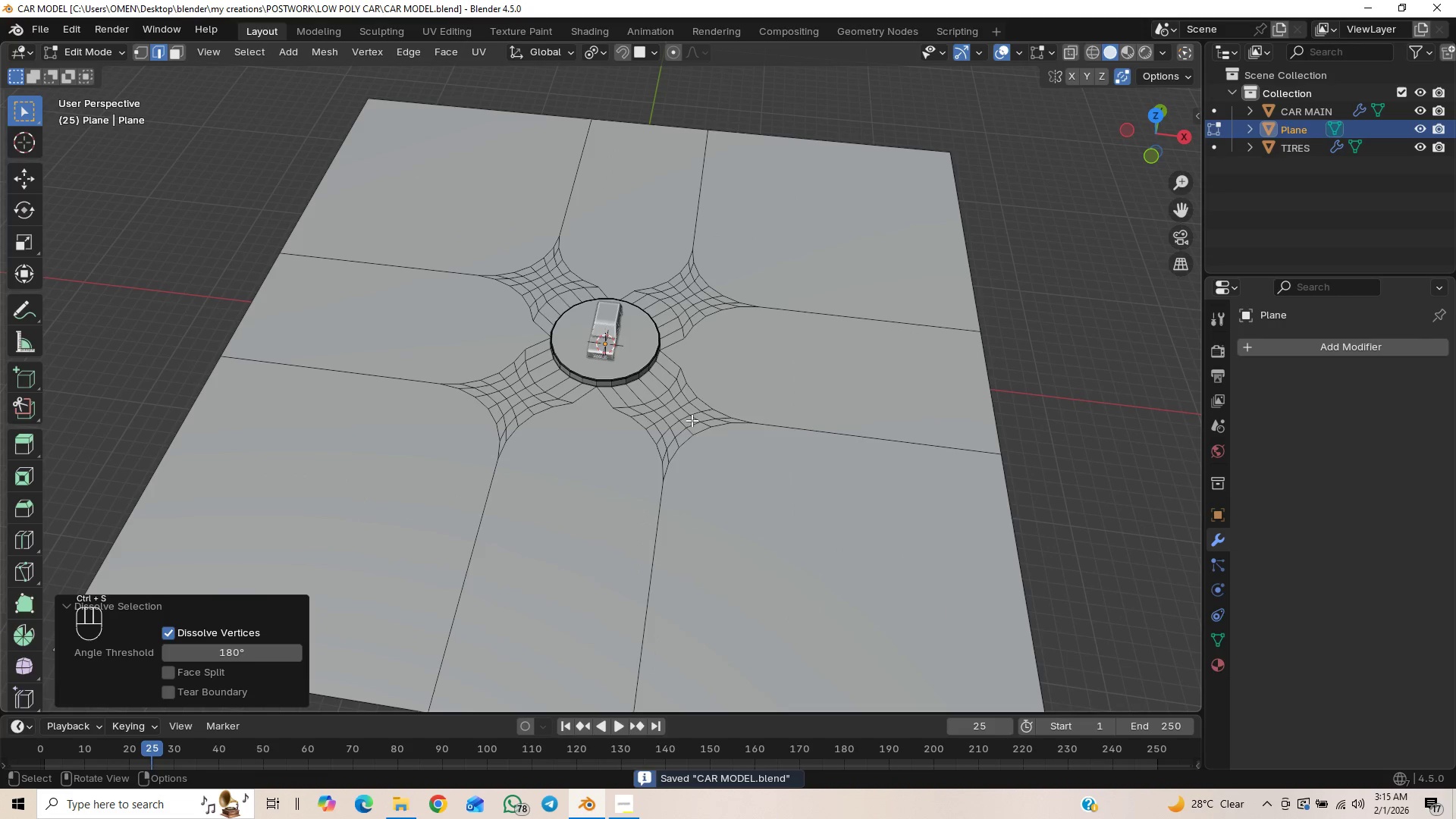 
scroll: coordinate [690, 419], scroll_direction: down, amount: 1.0
 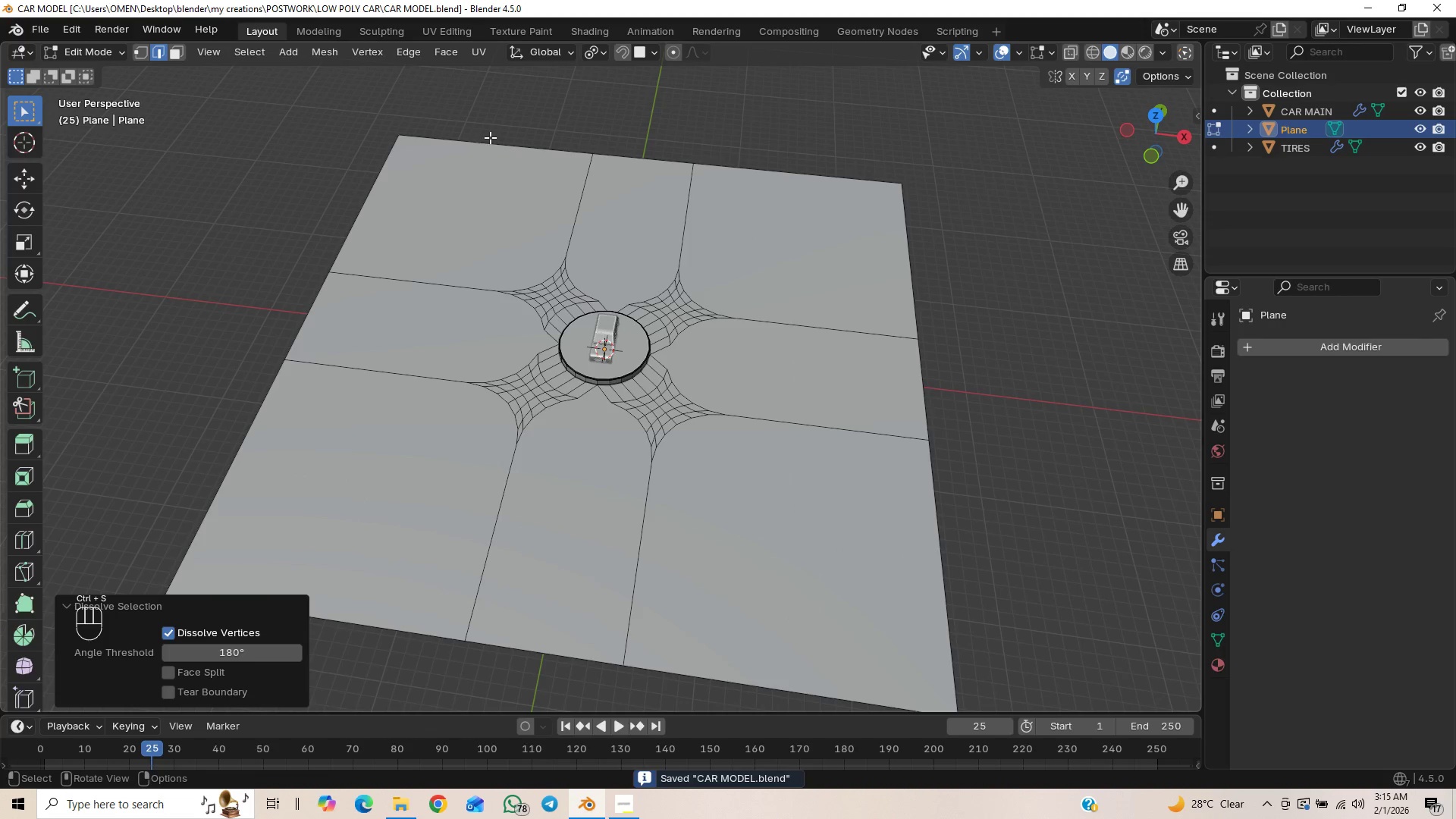 
hold_key(key=ShiftLeft, duration=1.51)
left_click([501, 140])
 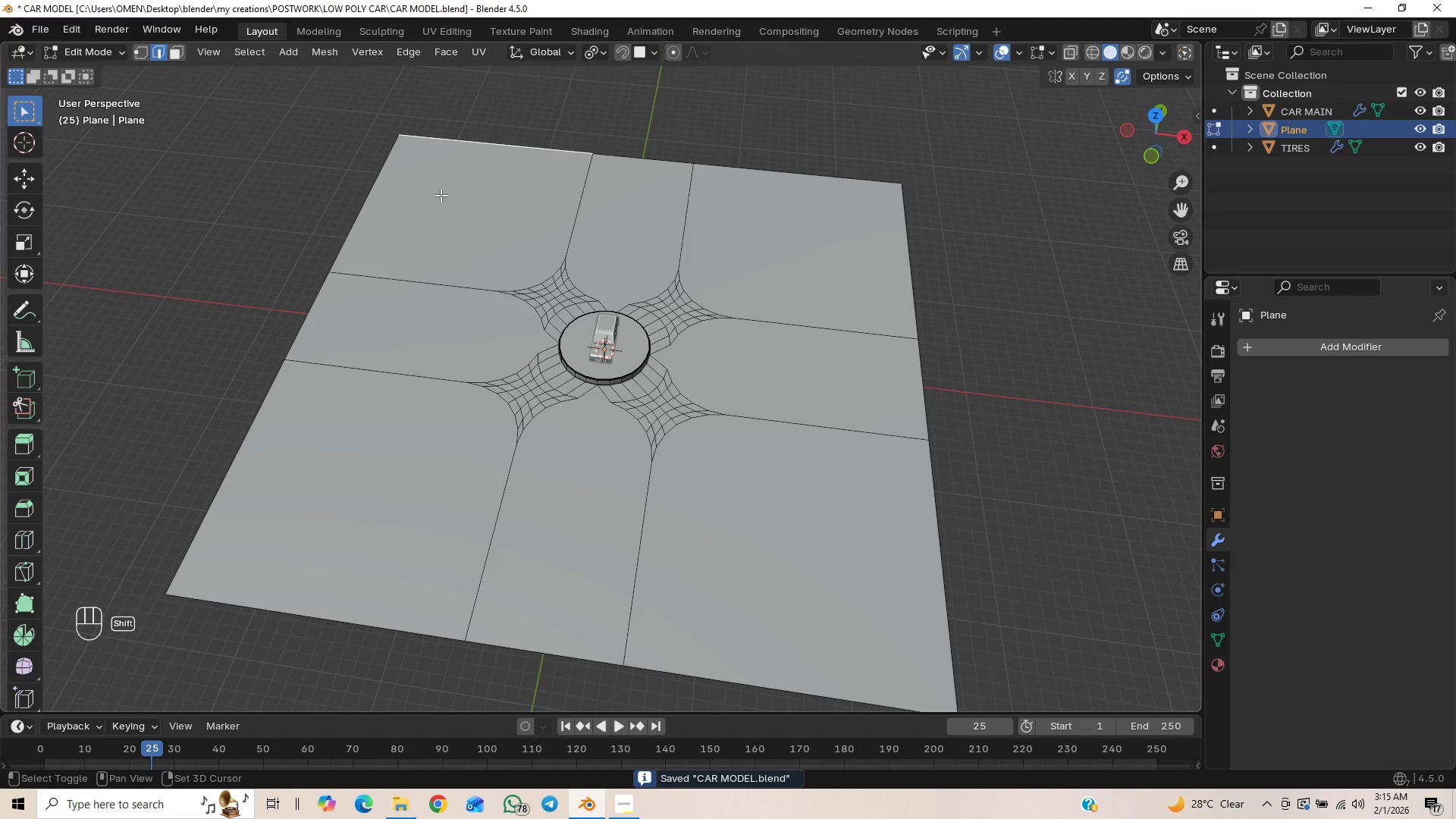 
hold_key(key=ShiftLeft, duration=1.2)
hold_key(key=AltLeft, duration=0.94)
left_click([632, 156])
 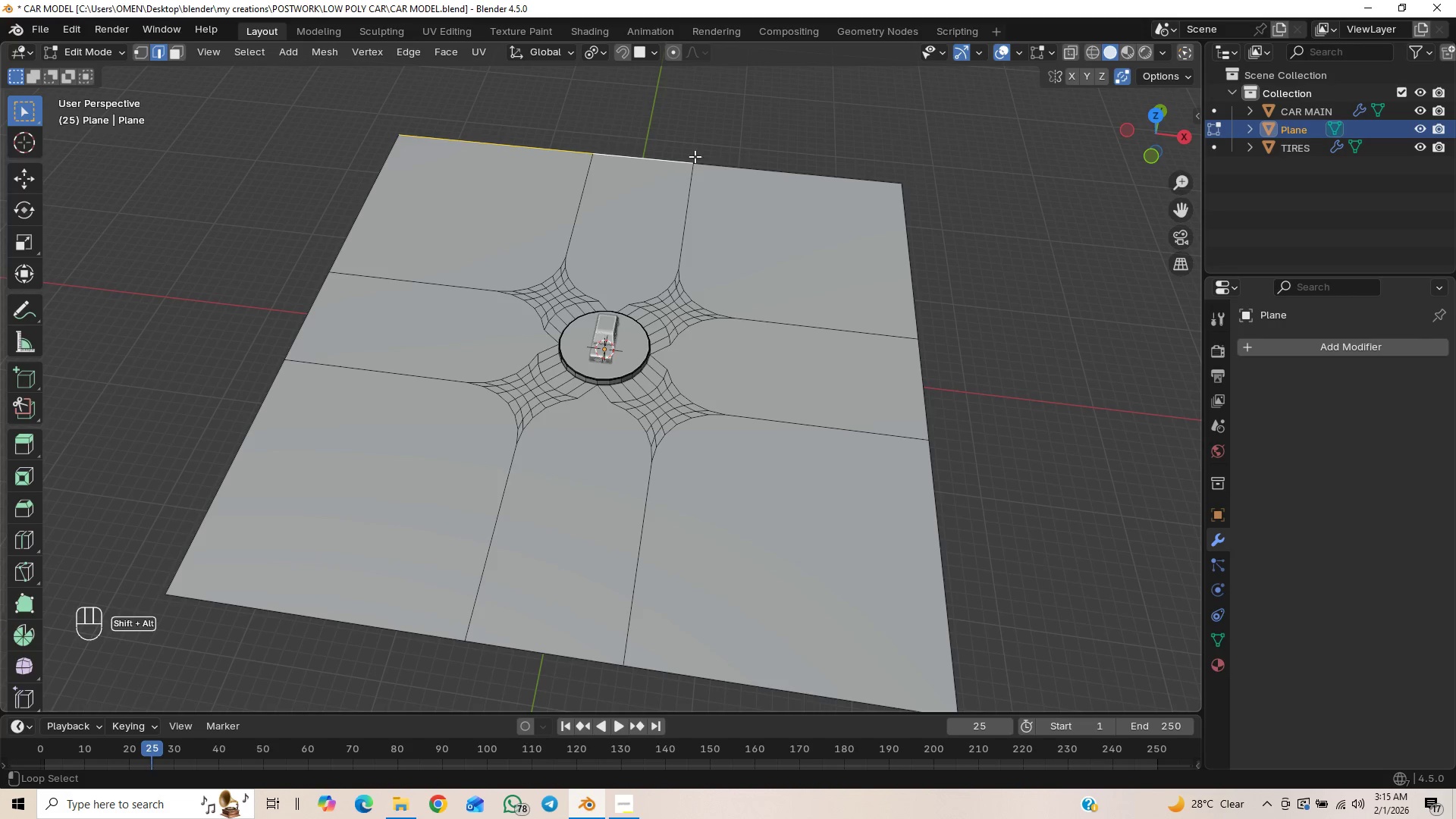 
hold_key(key=ShiftLeft, duration=3.67)
hold_key(key=AltLeft, duration=1.51)
left_click([740, 169])
 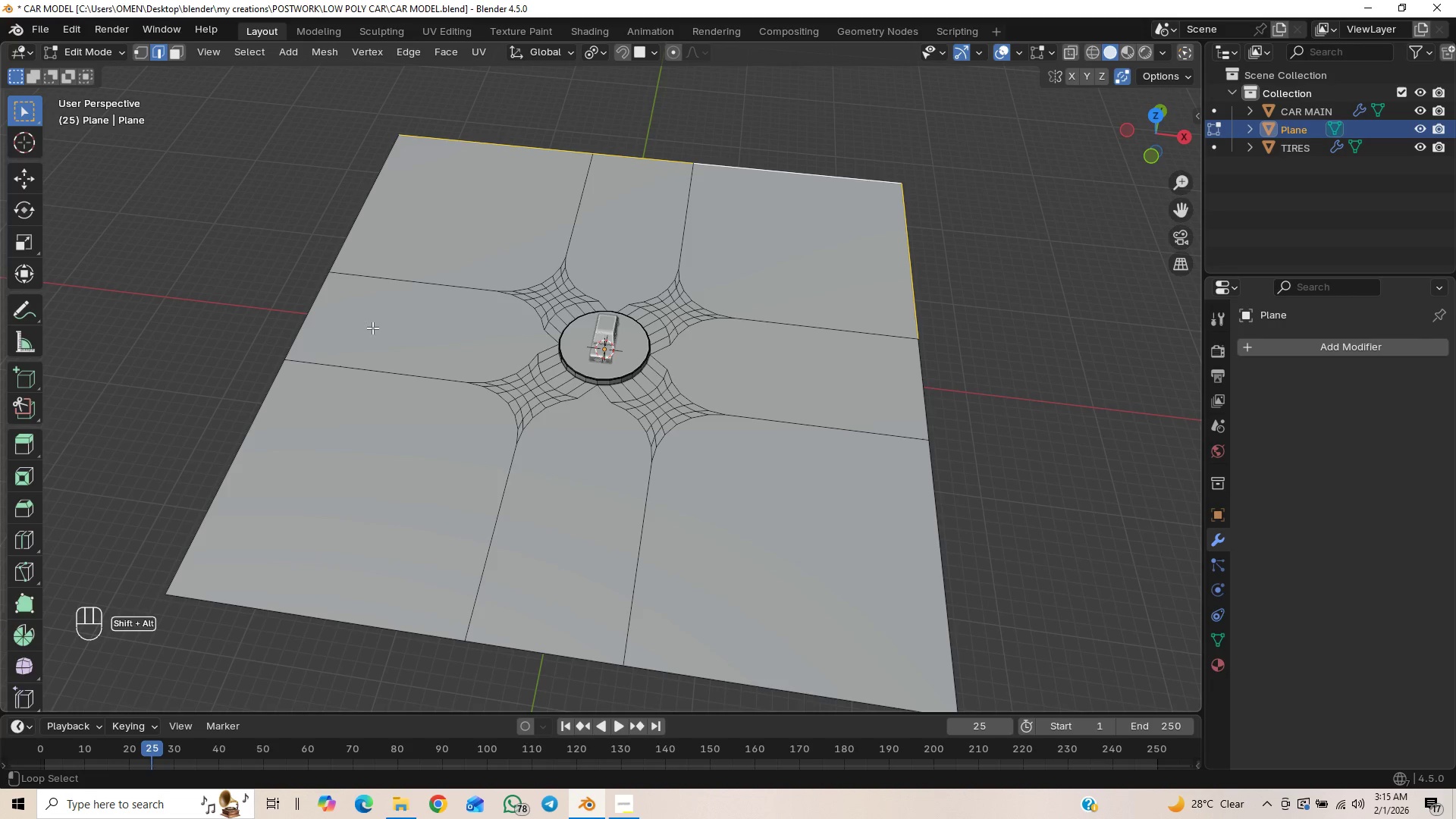 
hold_key(key=AltLeft, duration=1.52)
left_click([310, 322])
 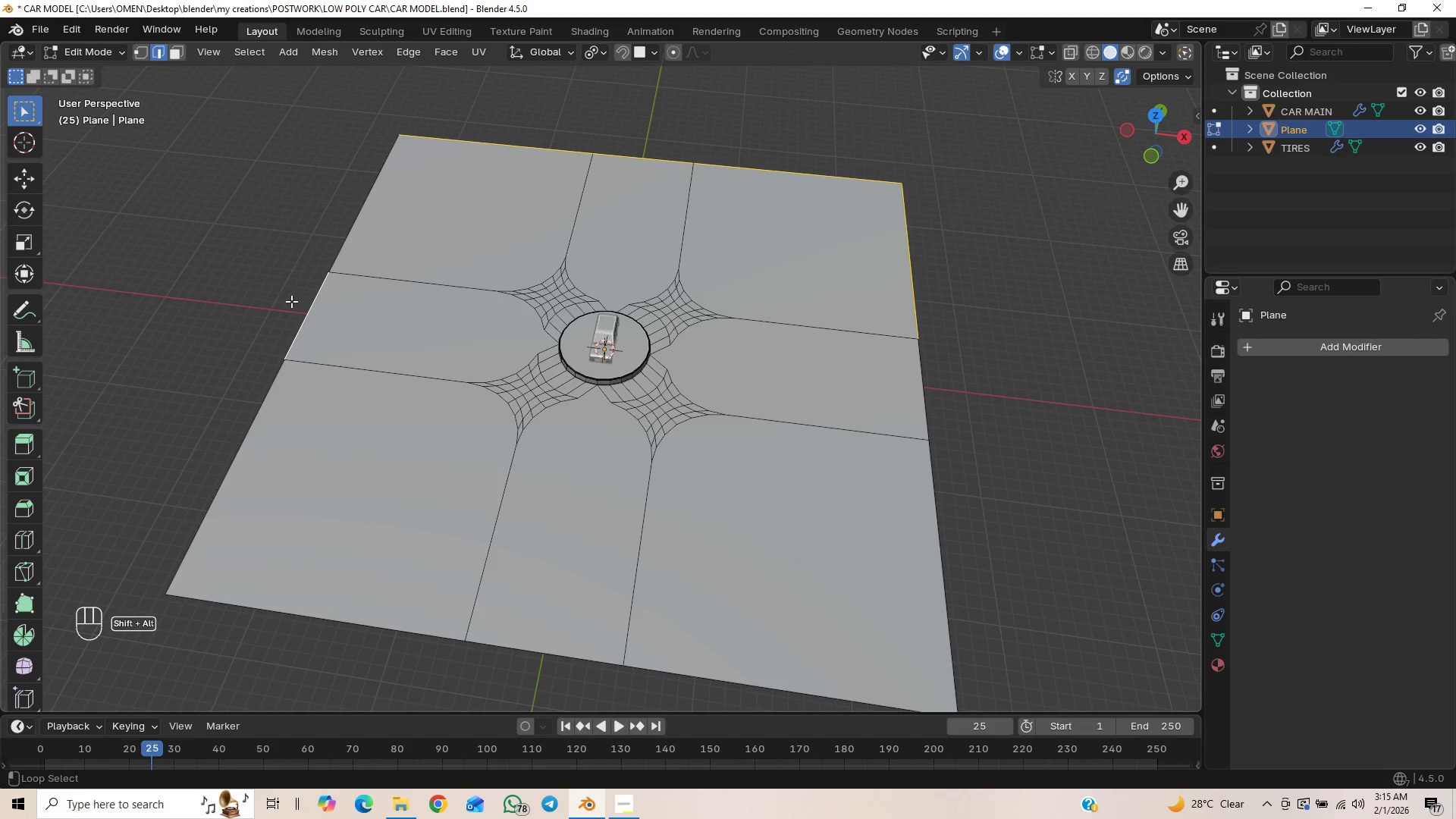 
left_click([347, 228])
 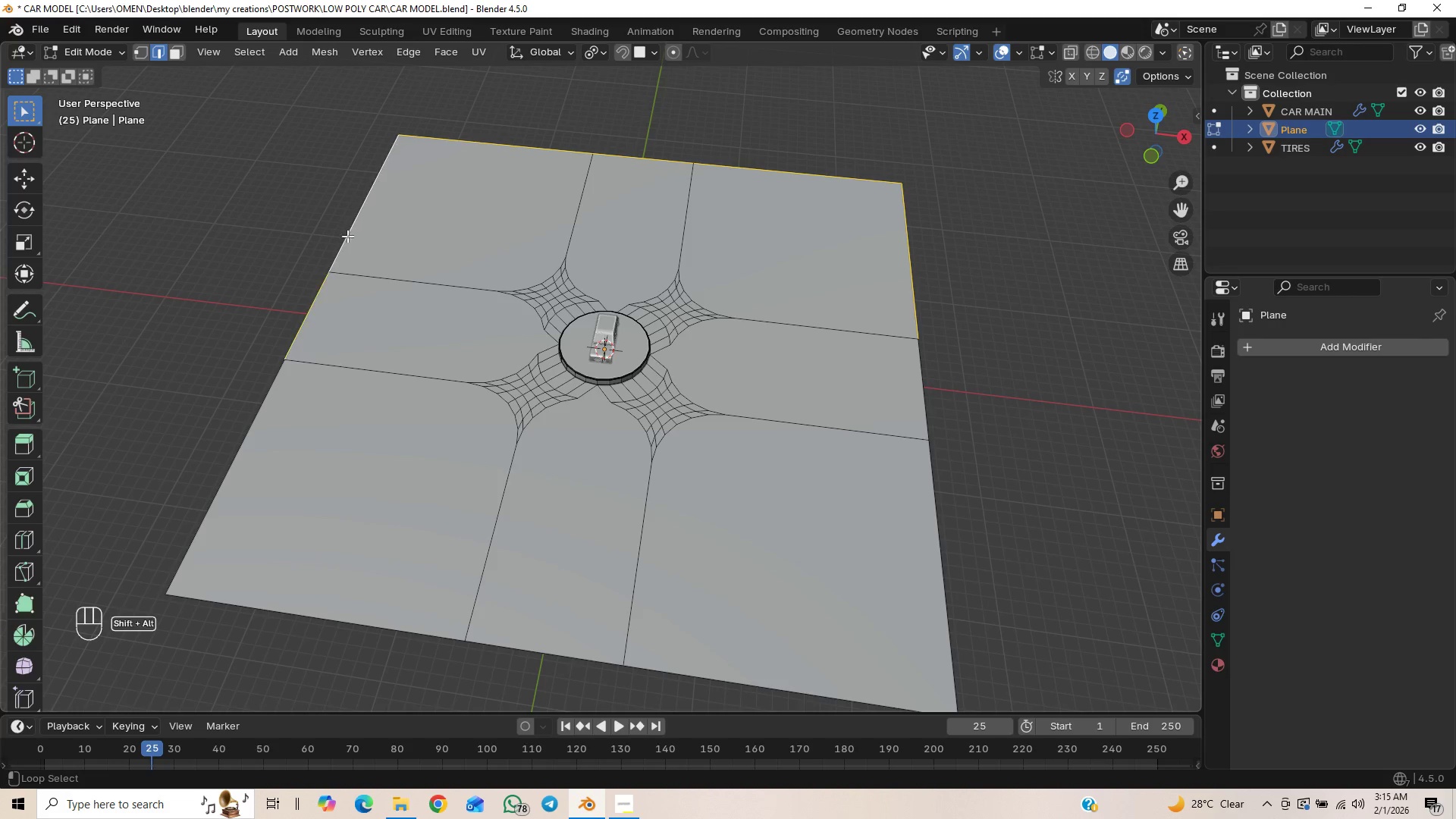 
hold_key(key=AltLeft, duration=0.59)
 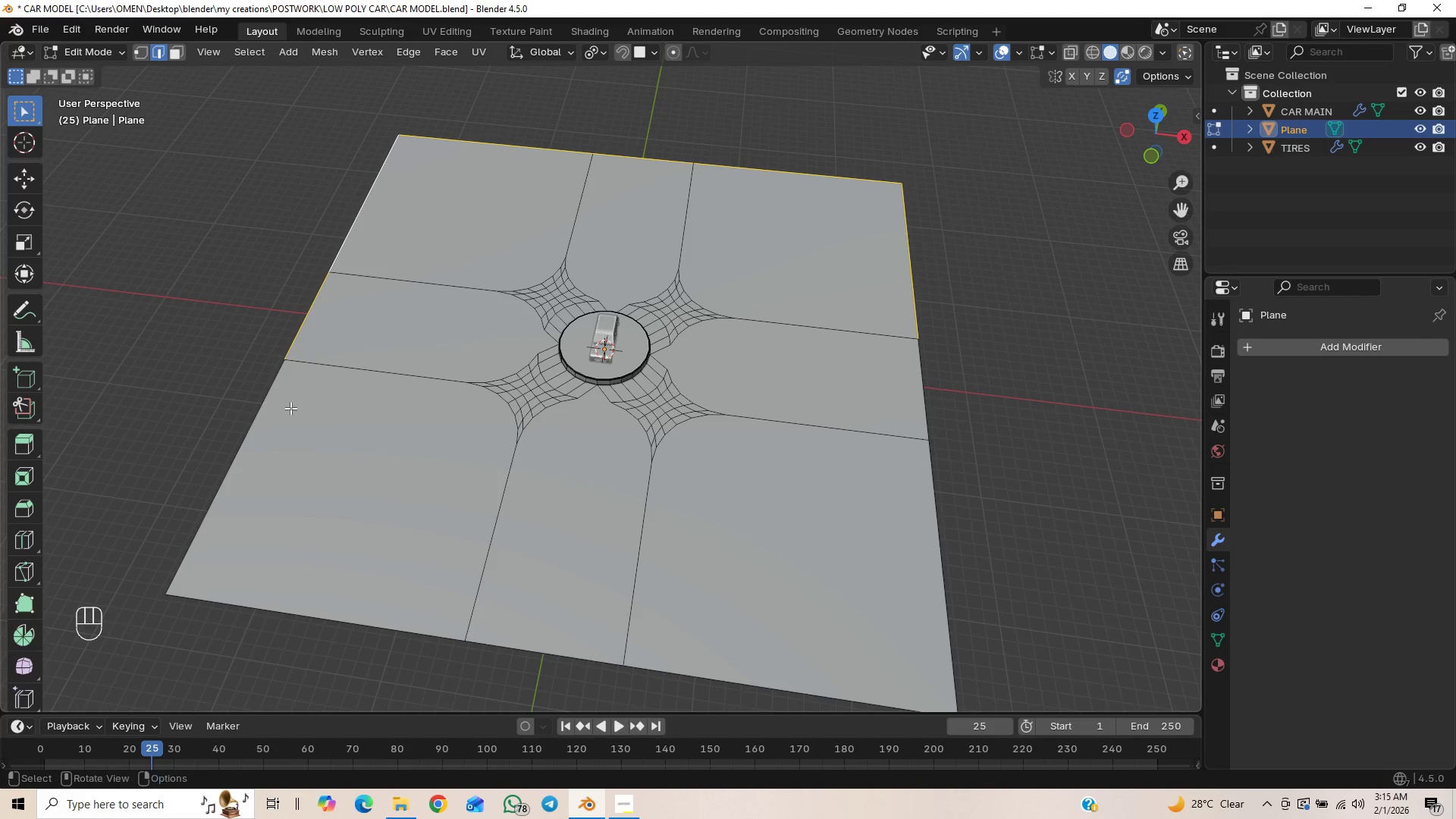 
hold_key(key=AltLeft, duration=1.5)
hold_key(key=ShiftLeft, duration=4.74)
left_click([270, 409])
 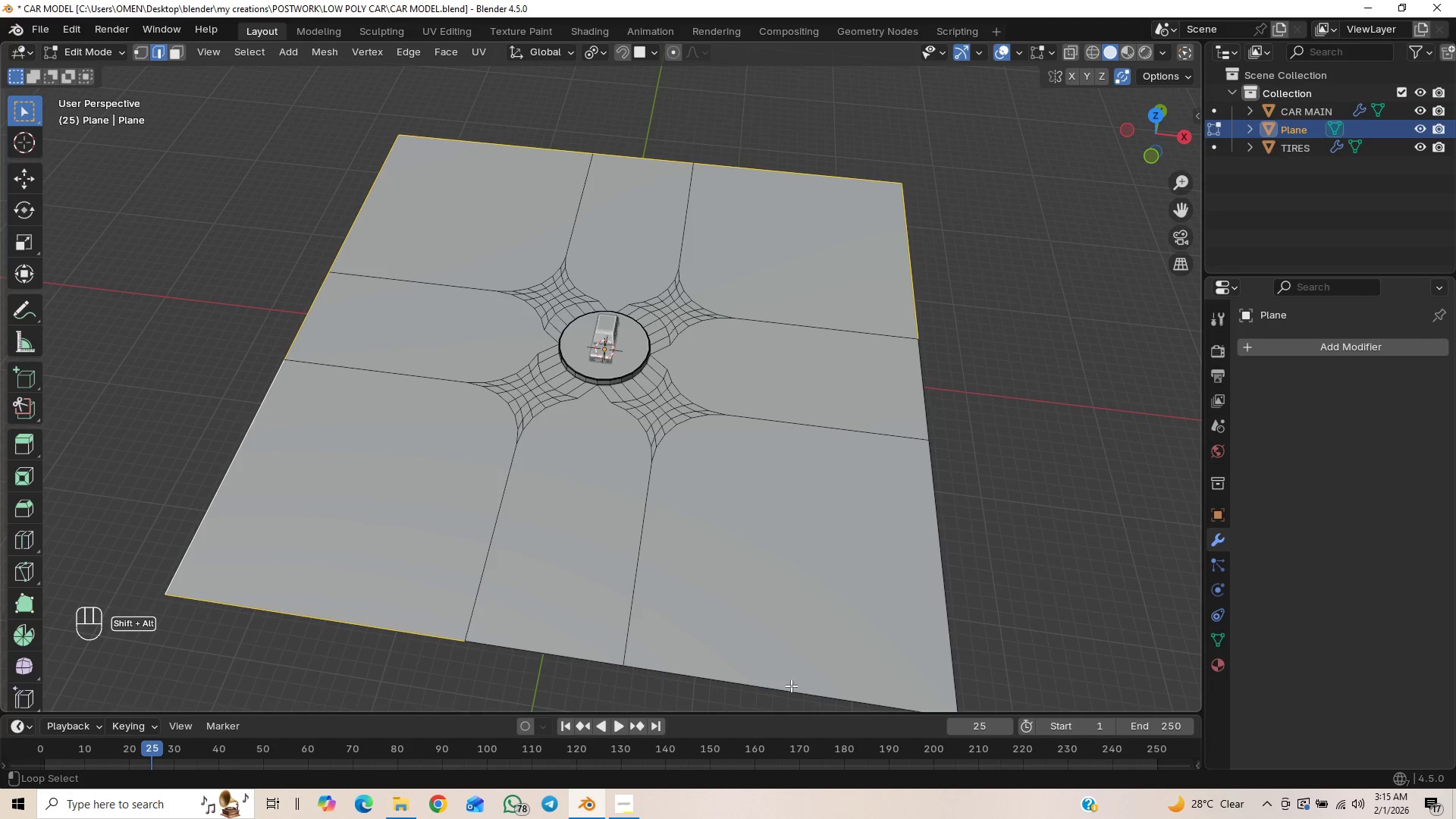 
hold_key(key=AltLeft, duration=1.5)
left_click([591, 661])
 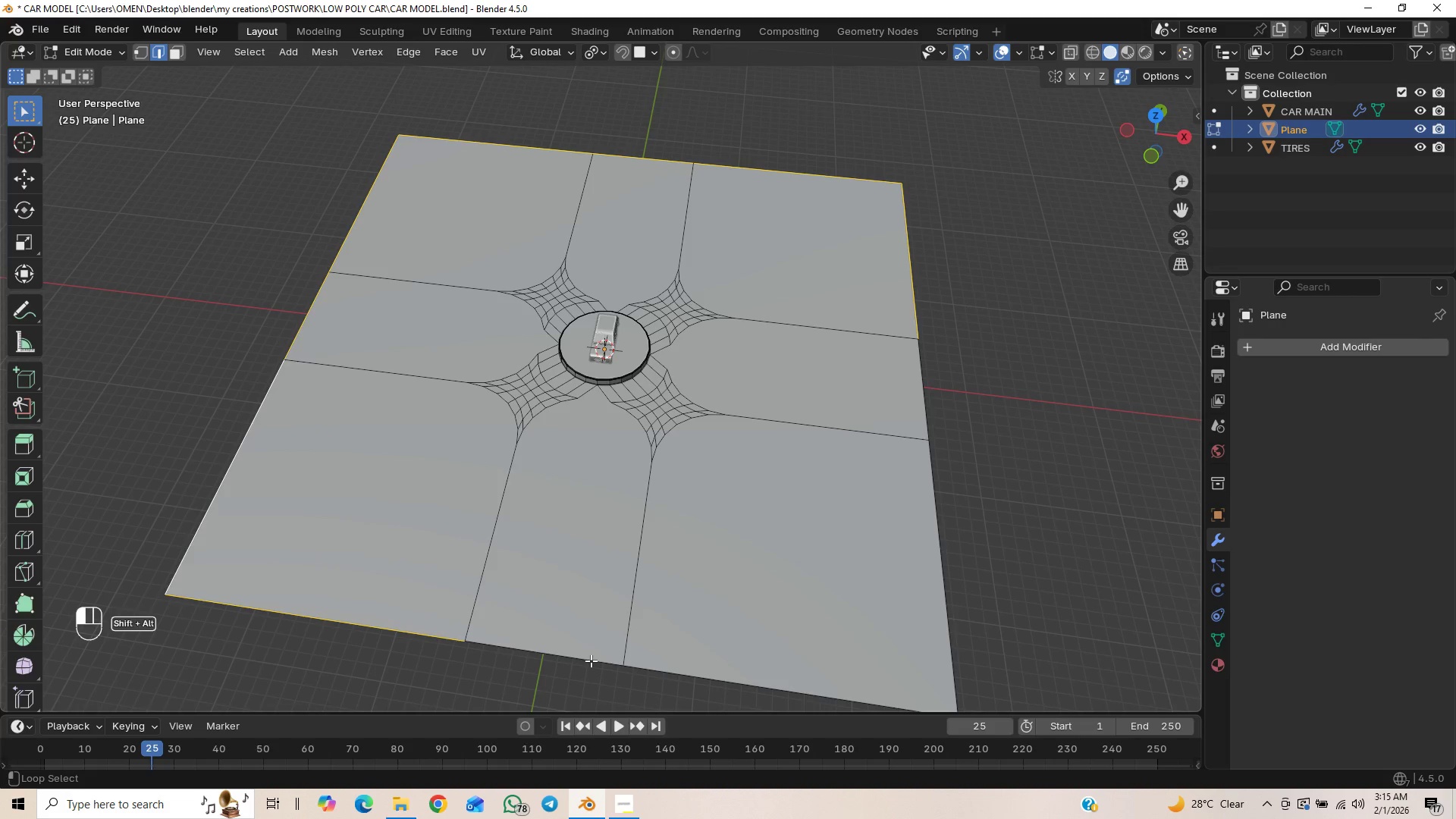 
hold_key(key=AltLeft, duration=1.52)
 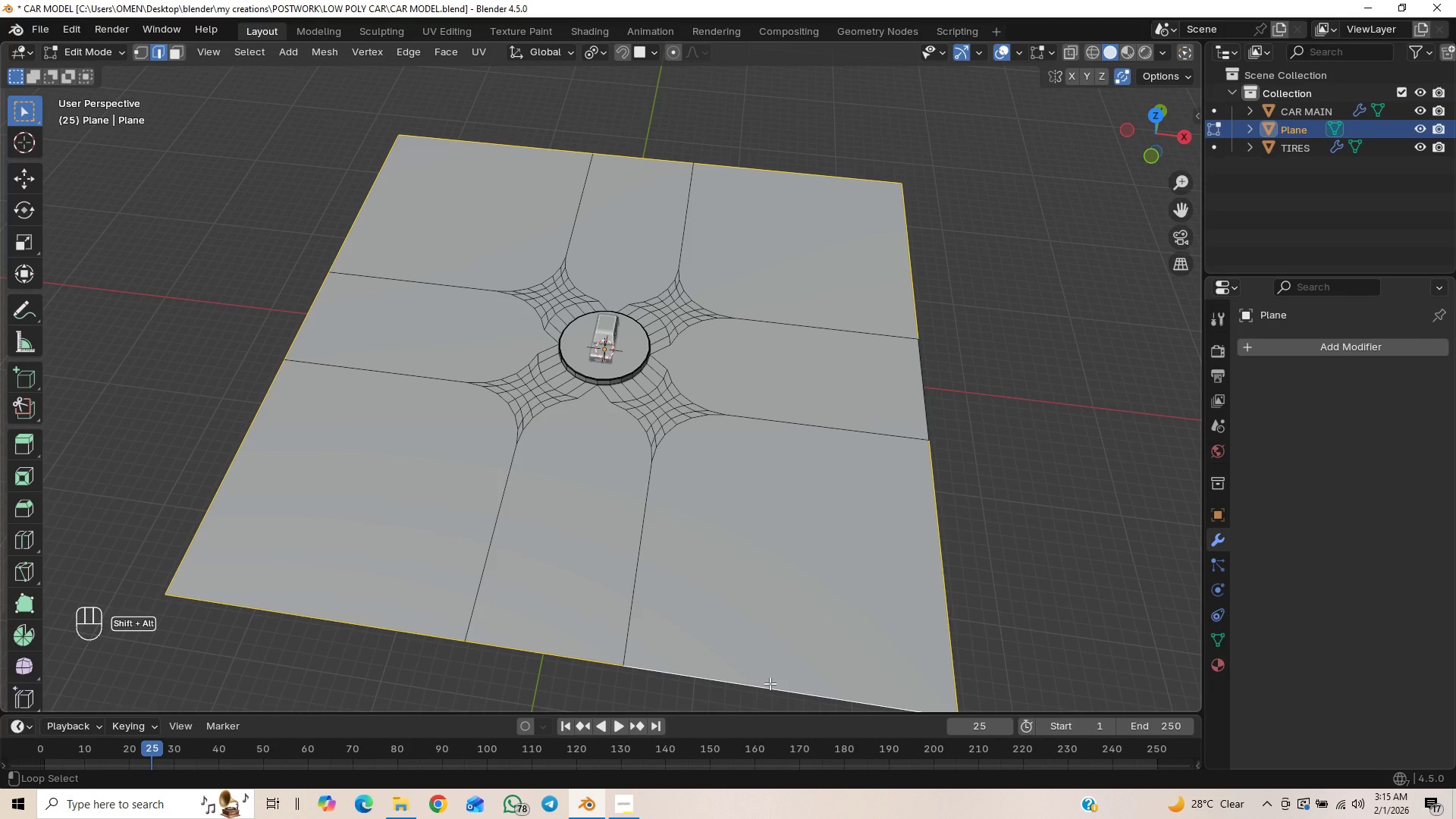 
key(Alt+Shift+AltLeft)
 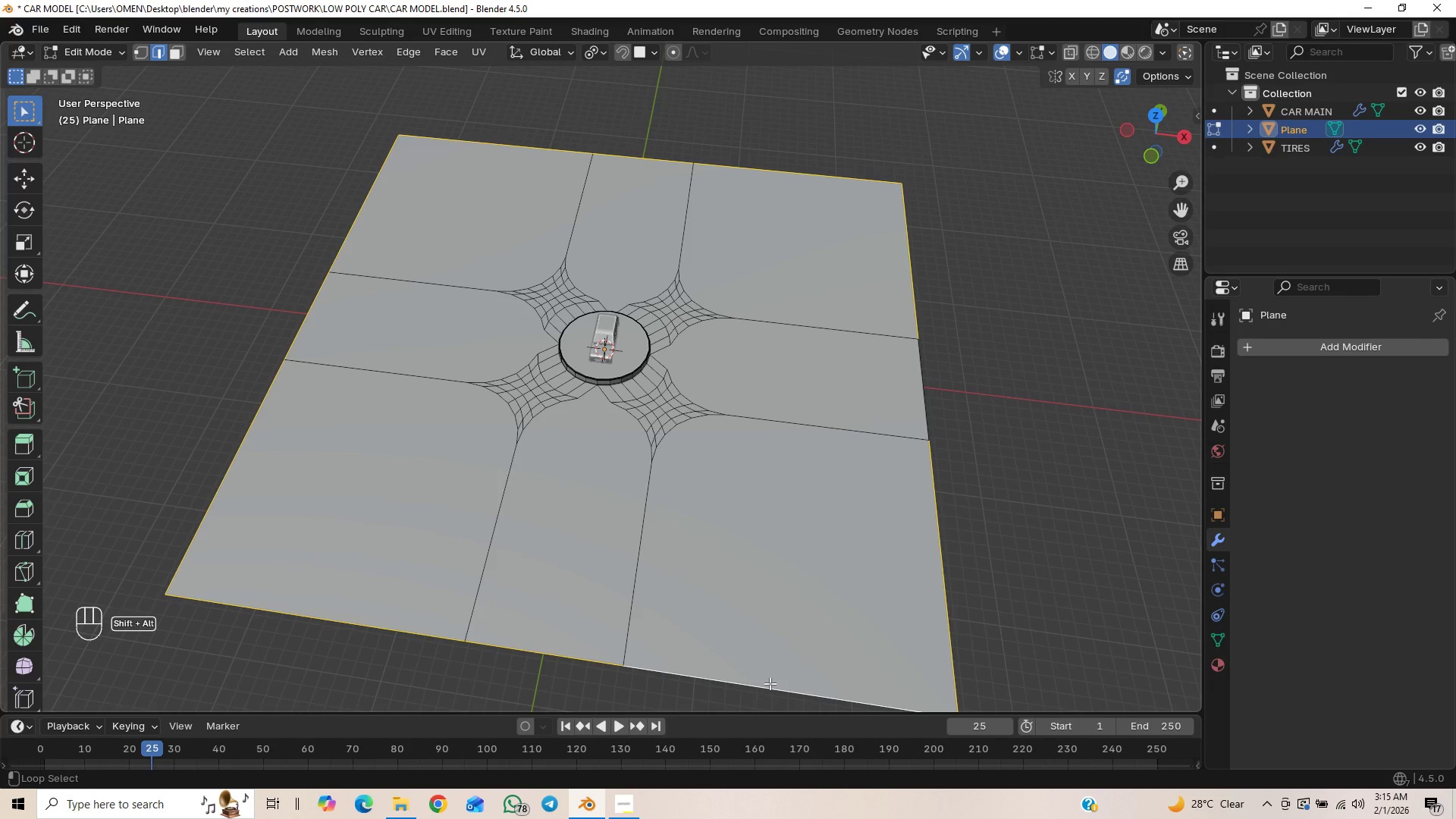 
key(Alt+Shift+AltLeft)
 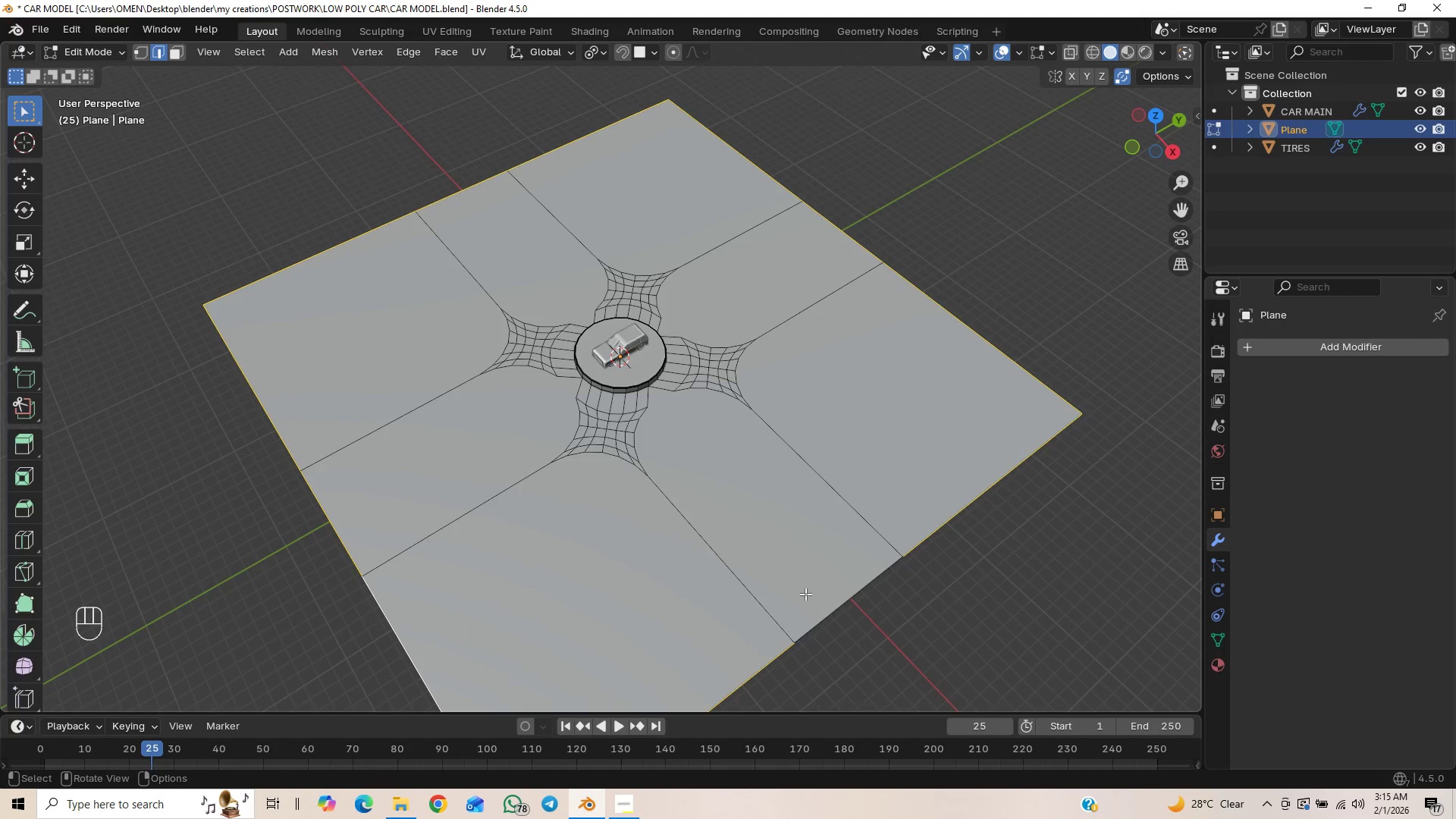 
hold_key(key=ShiftLeft, duration=0.34)
 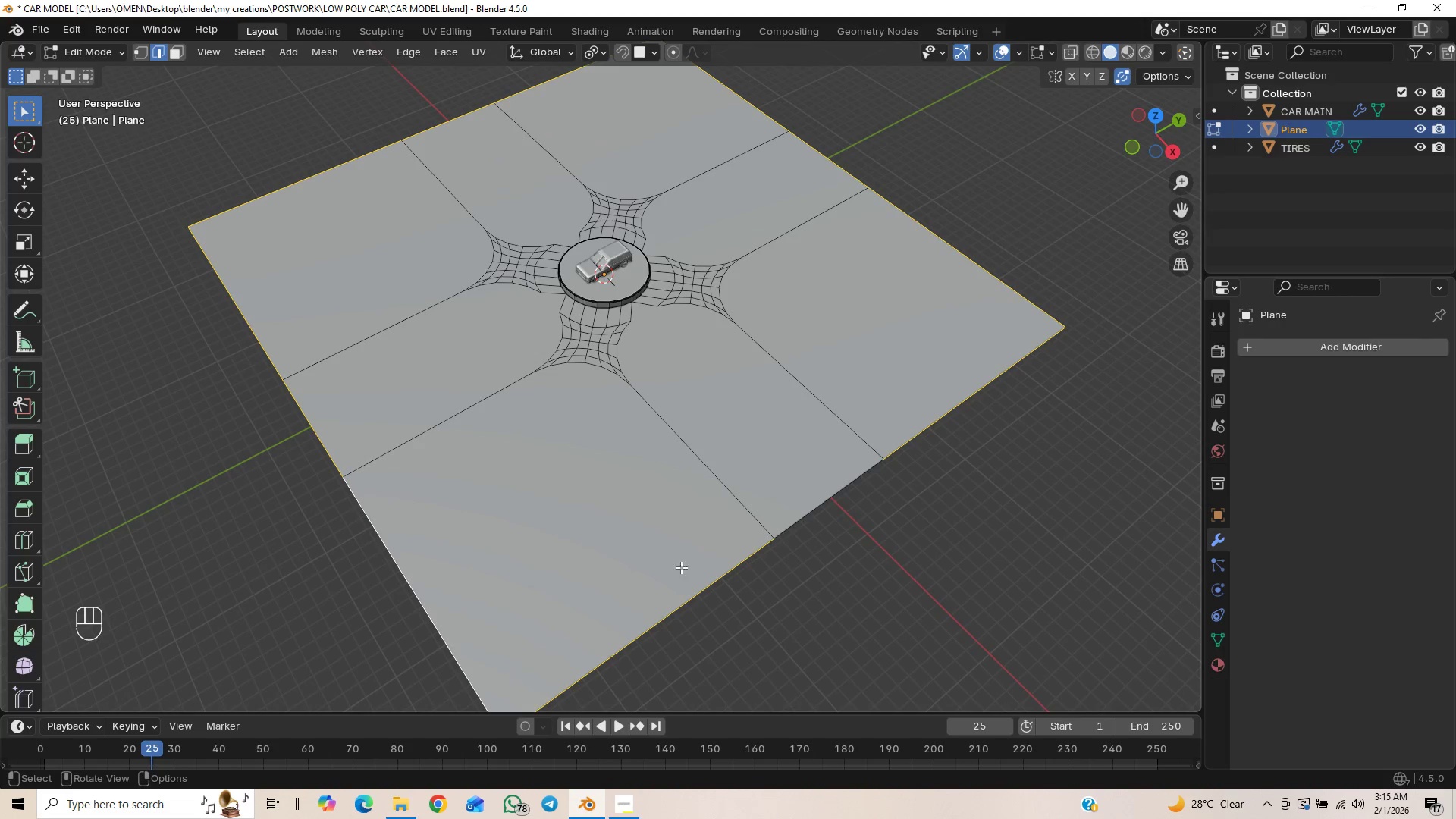 
hold_key(key=ControlLeft, duration=0.89)
 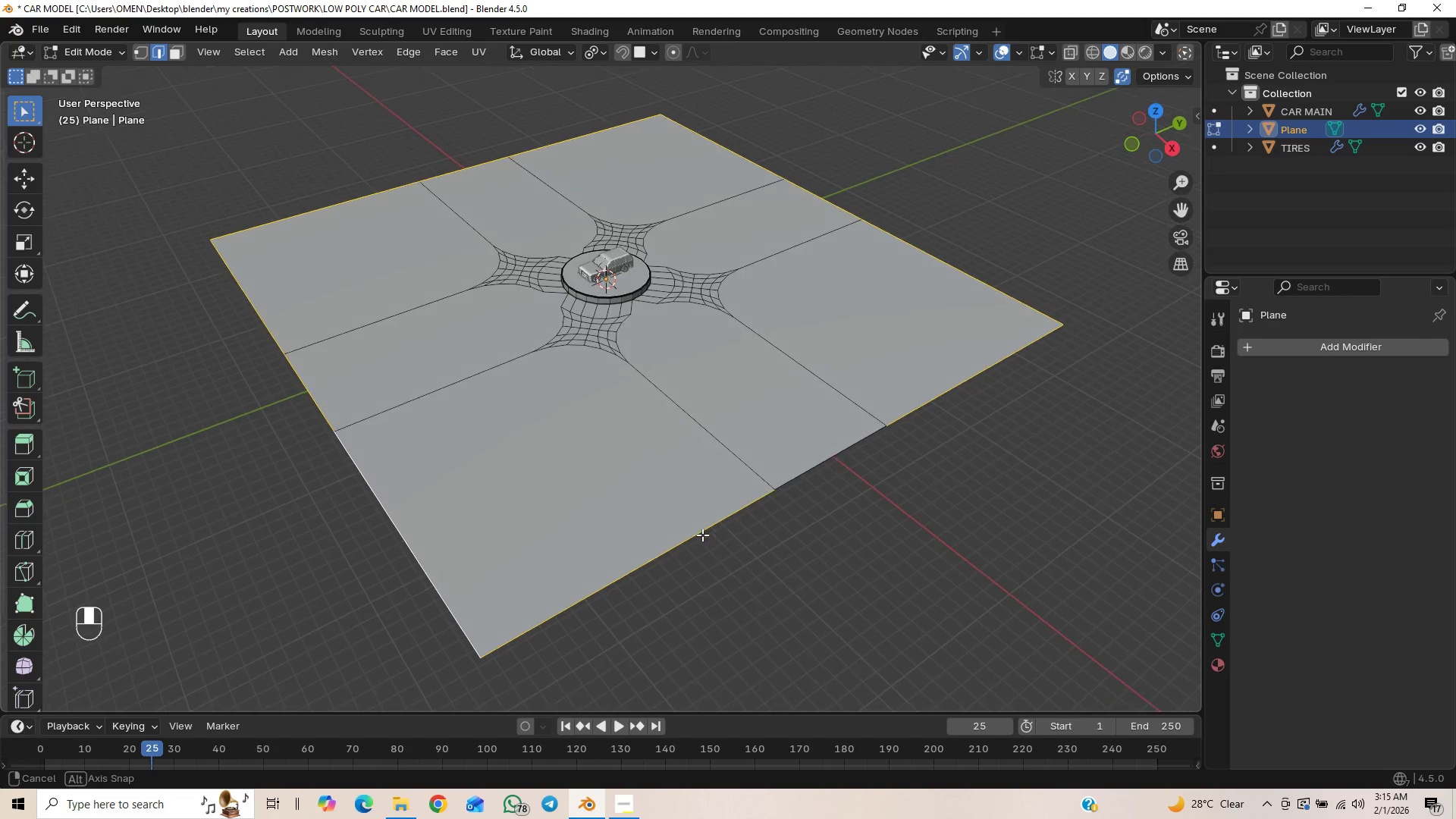 
key(Shift+ShiftLeft)
 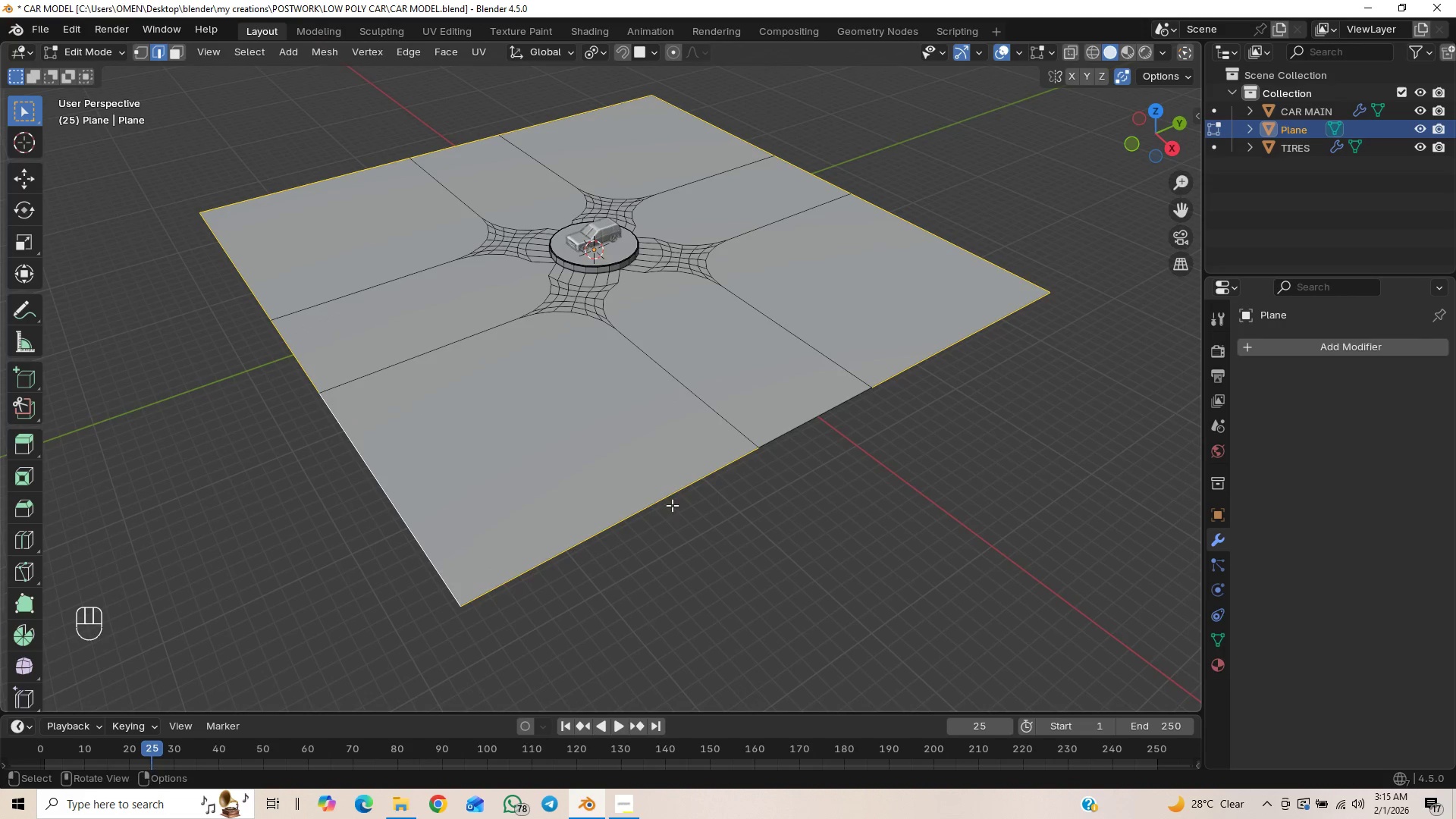 
hold_key(key=ControlLeft, duration=1.25)
left_click_drag(start_coordinate=[601, 456], to_coordinate=[700, 553])
 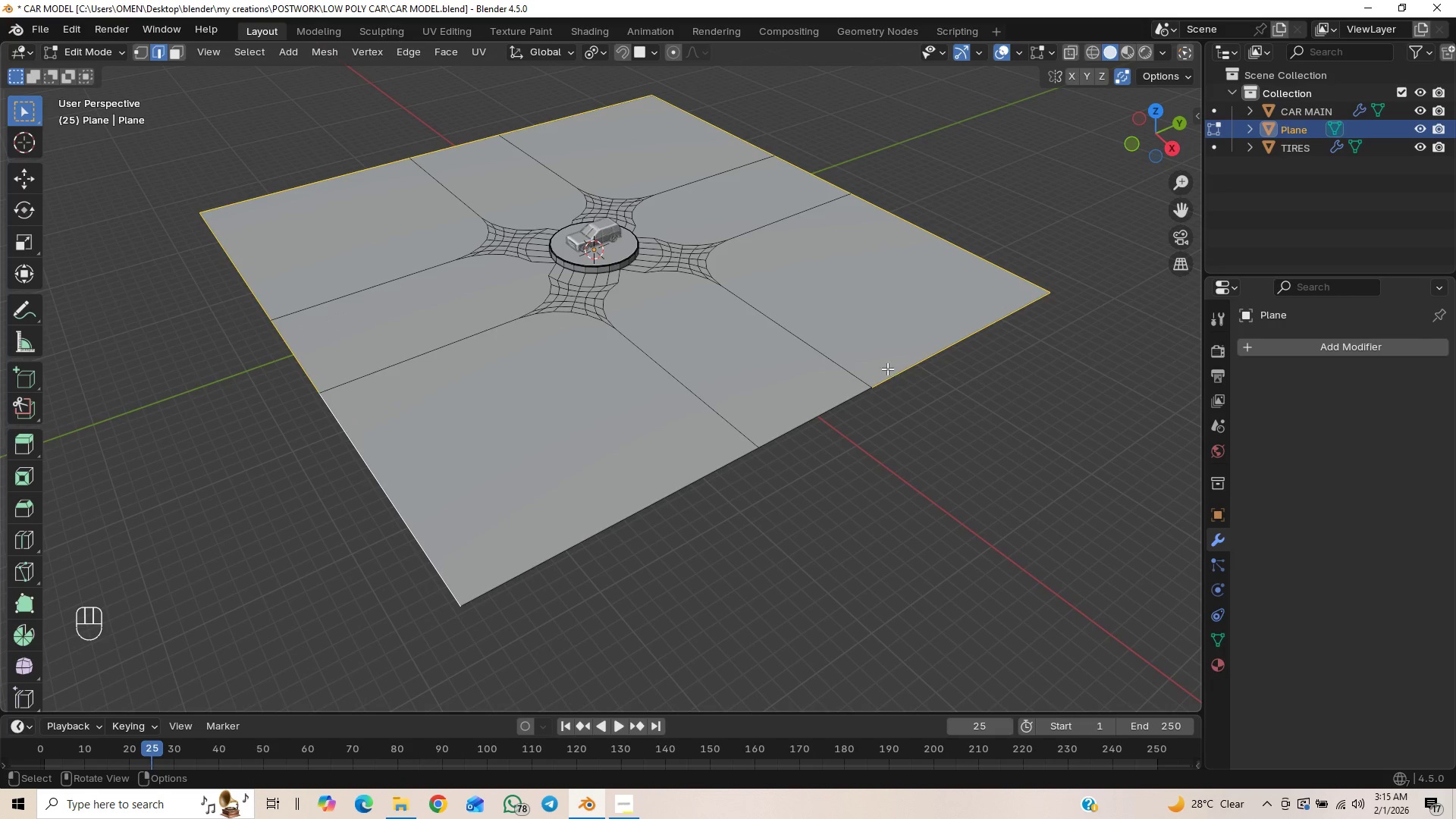 
key(Numpad1)
 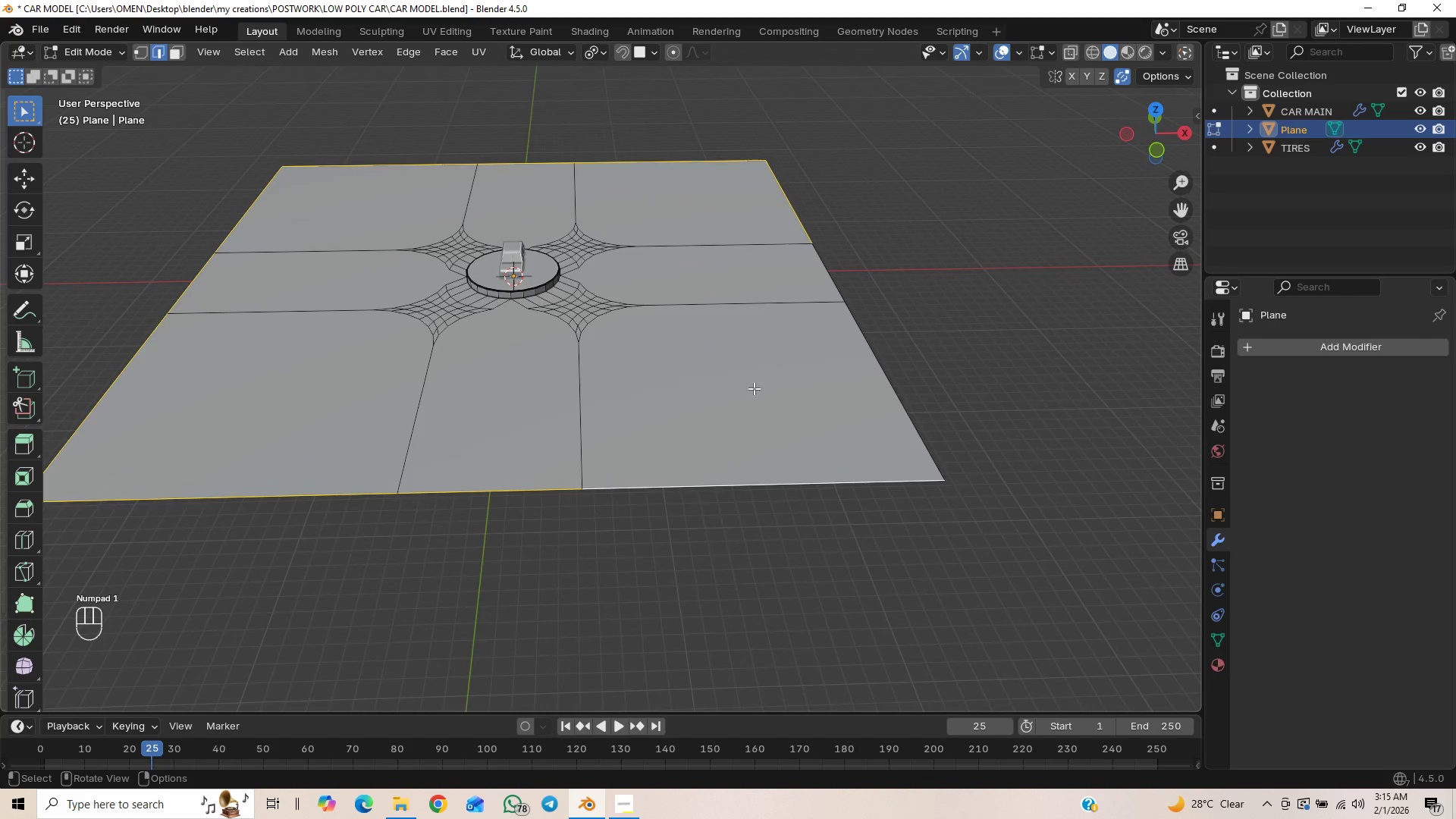 
hold_key(key=ShiftLeft, duration=1.51)
 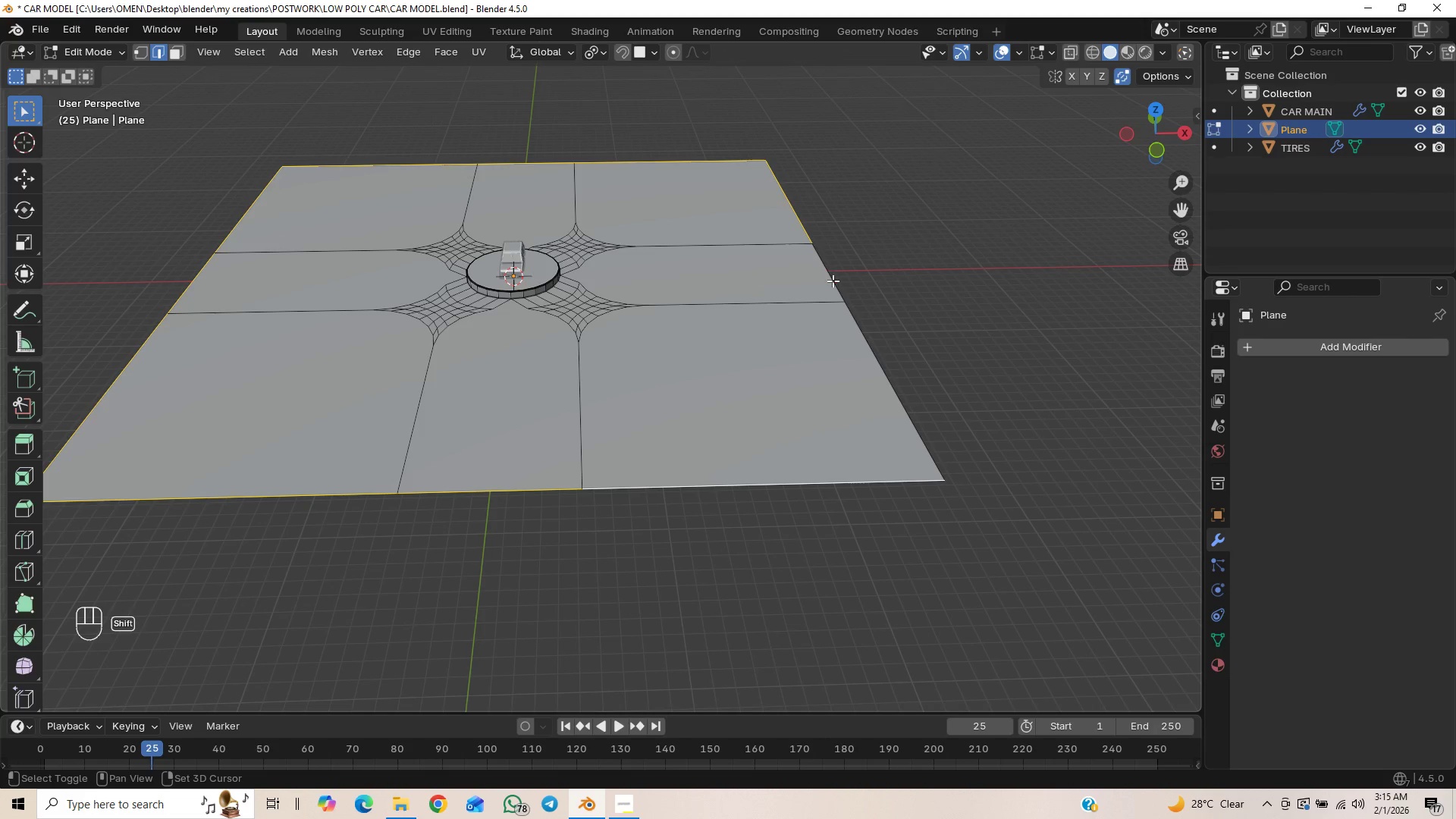 
hold_key(key=ShiftLeft, duration=3.39)
hold_key(key=AltLeft, duration=1.5)
left_click([831, 281])
 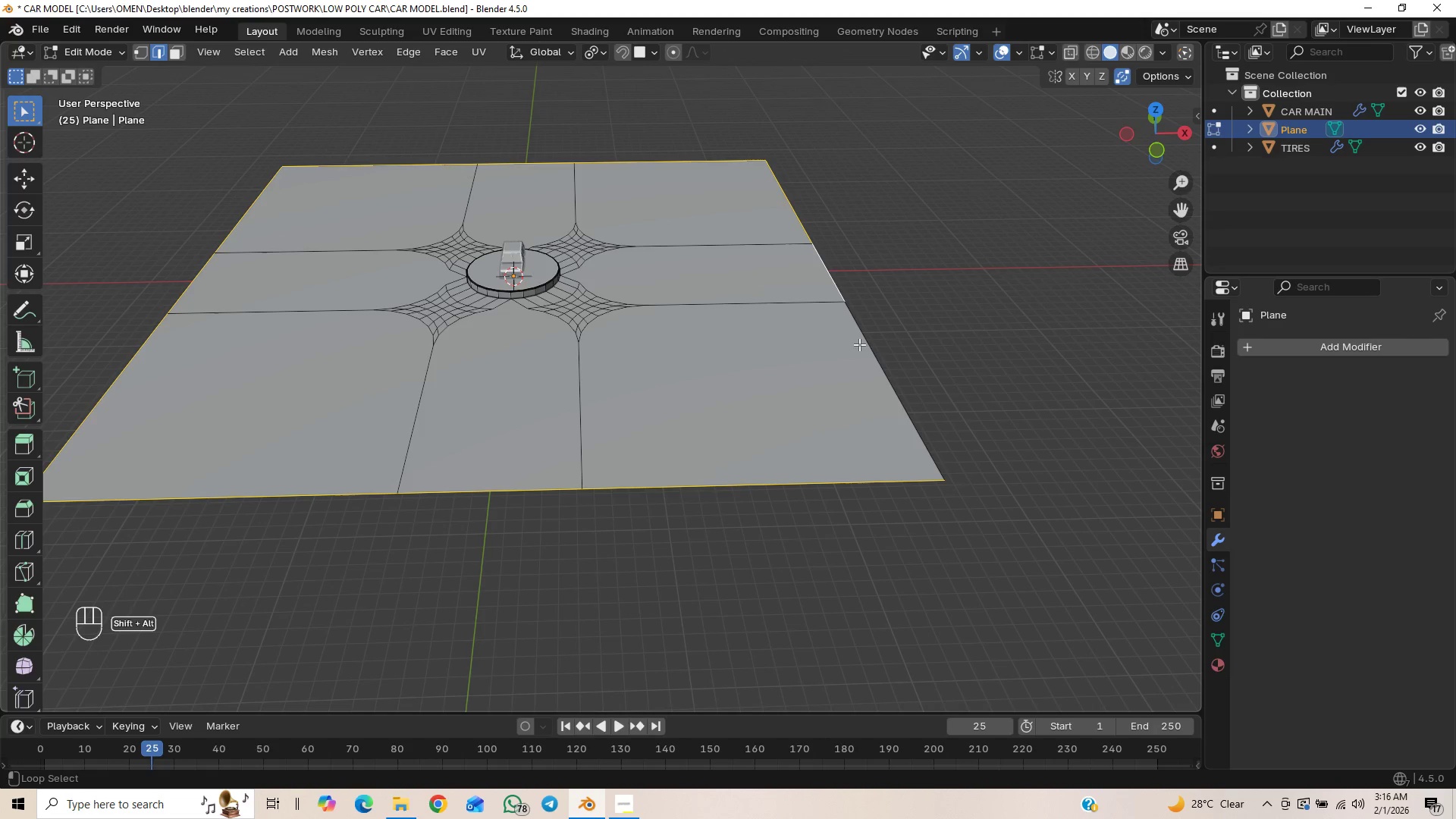 
left_click_drag(start_coordinate=[871, 359], to_coordinate=[871, 364])
 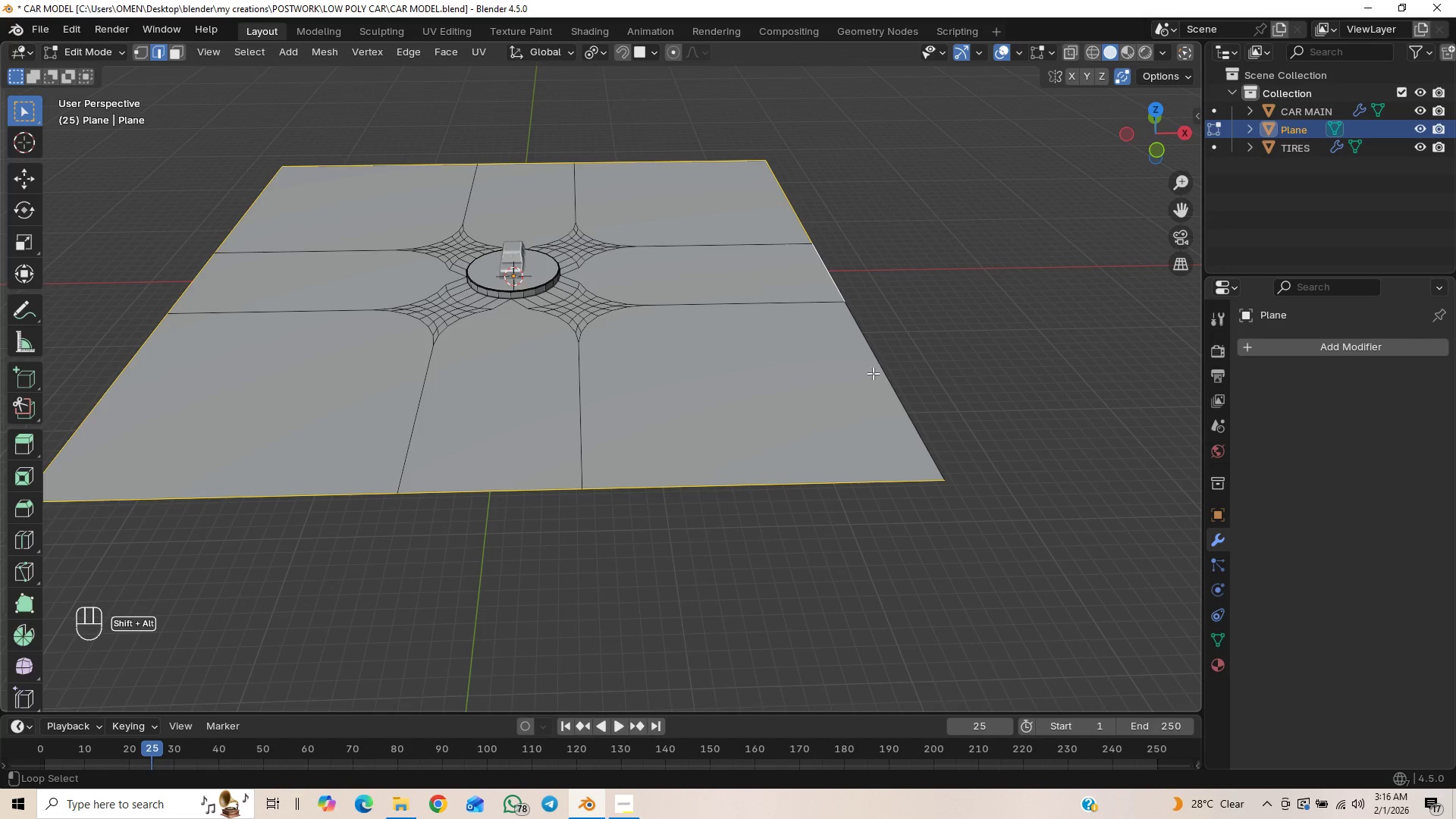 
hold_key(key=AltLeft, duration=1.09)
 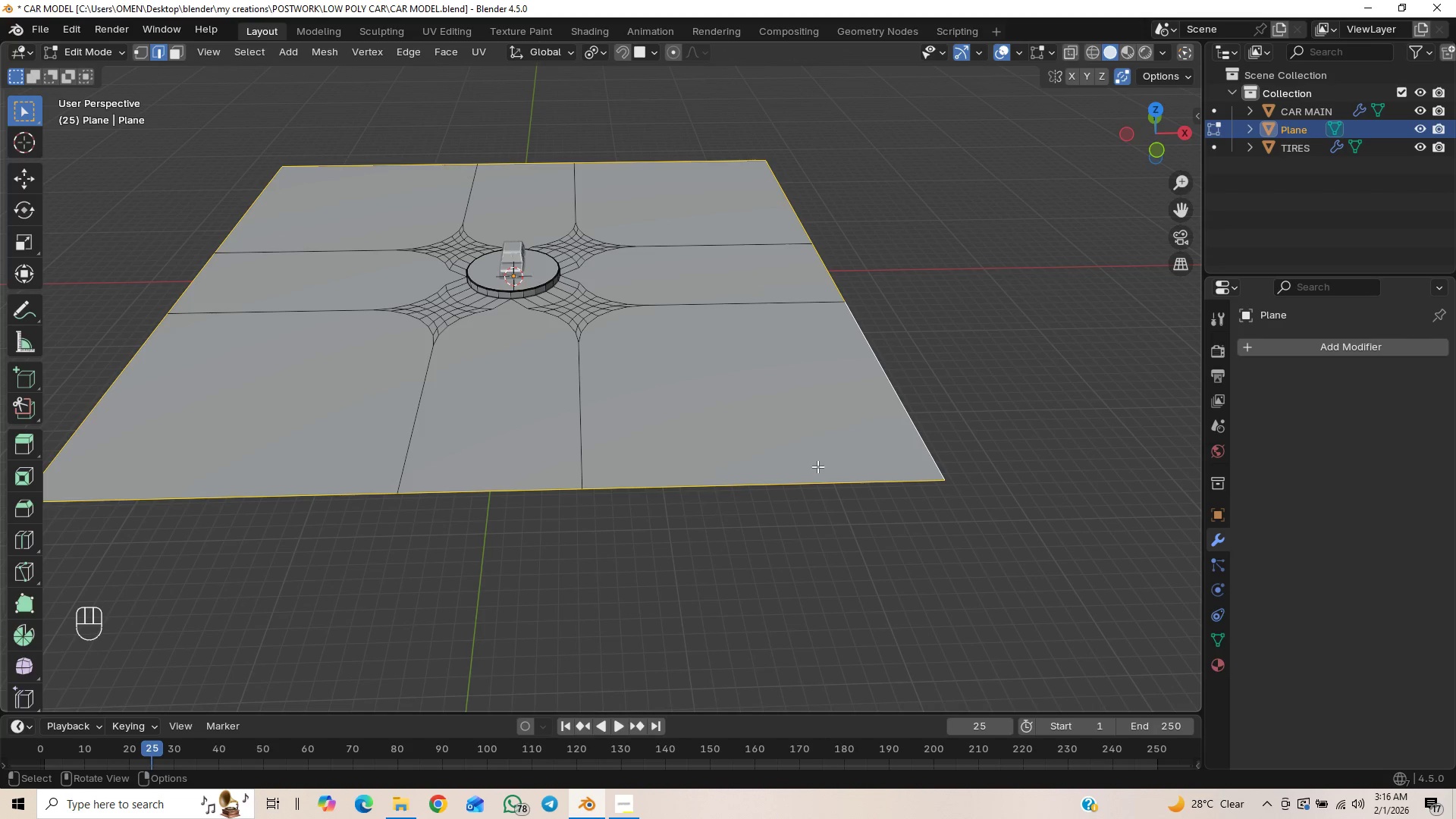 
hold_key(key=ControlLeft, duration=1.5)
left_click_drag(start_coordinate=[820, 453], to_coordinate=[704, 551])
 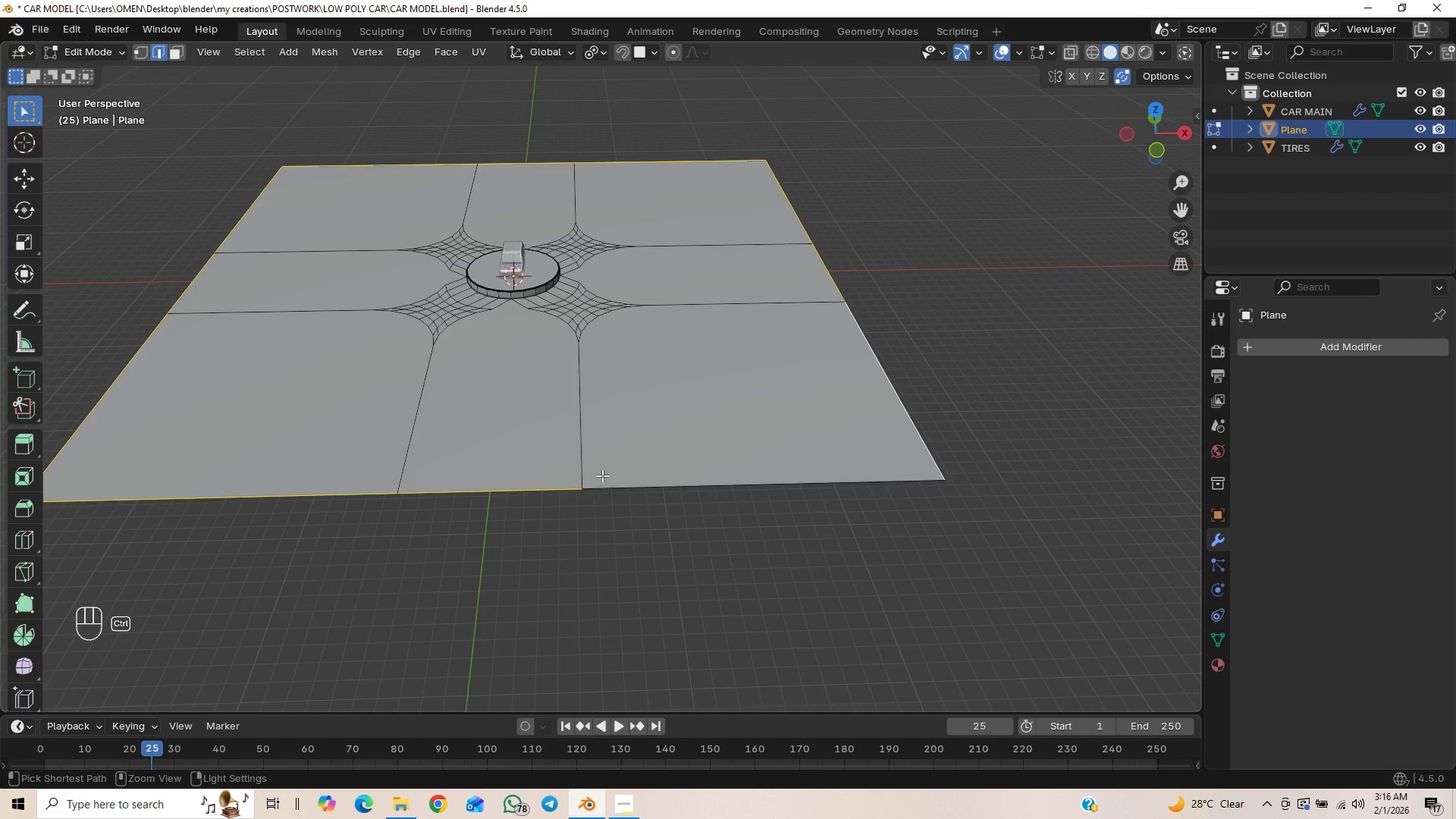 
left_click_drag(start_coordinate=[606, 468], to_coordinate=[443, 527])
 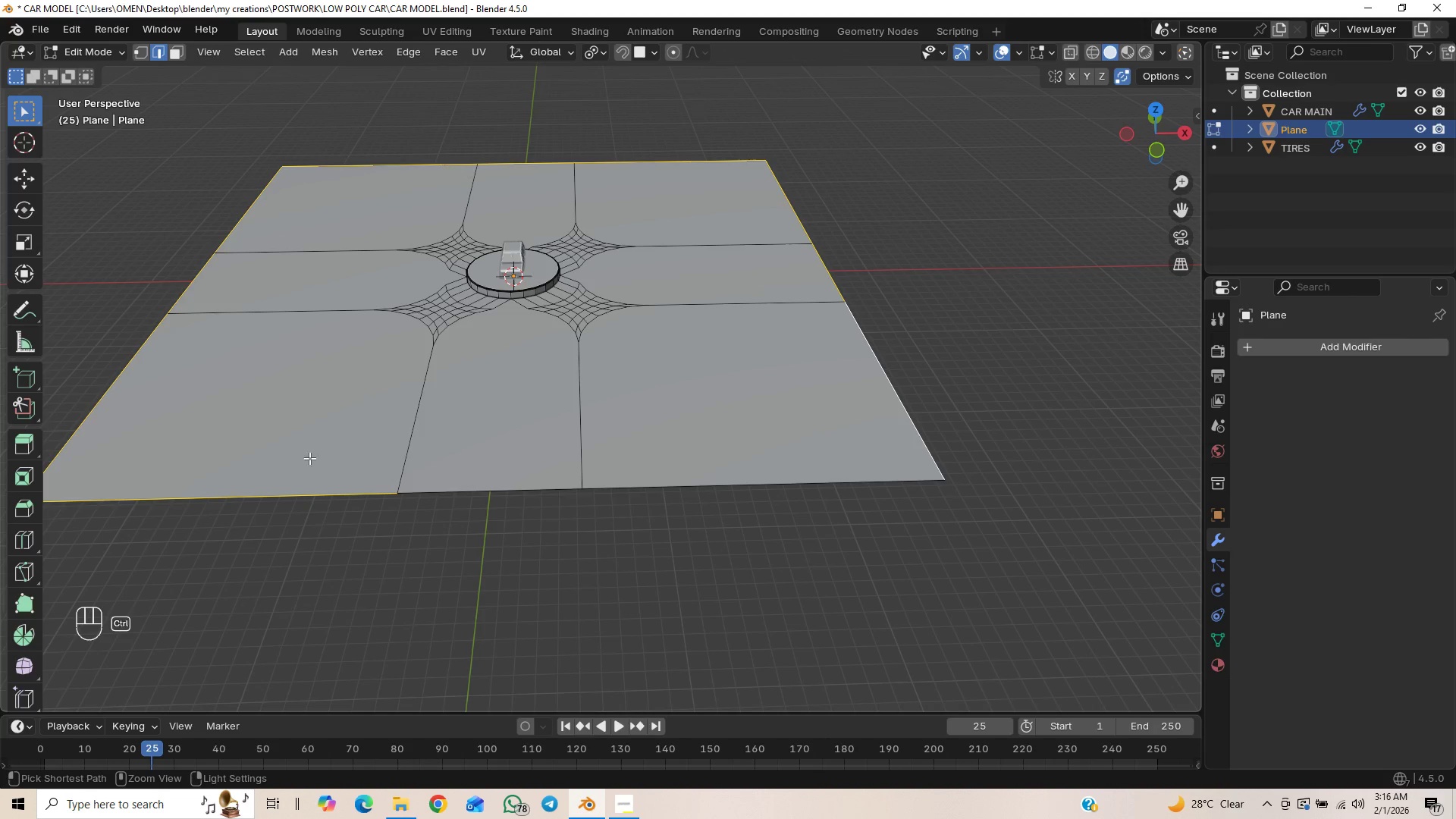 
left_click_drag(start_coordinate=[309, 450], to_coordinate=[126, 535])
 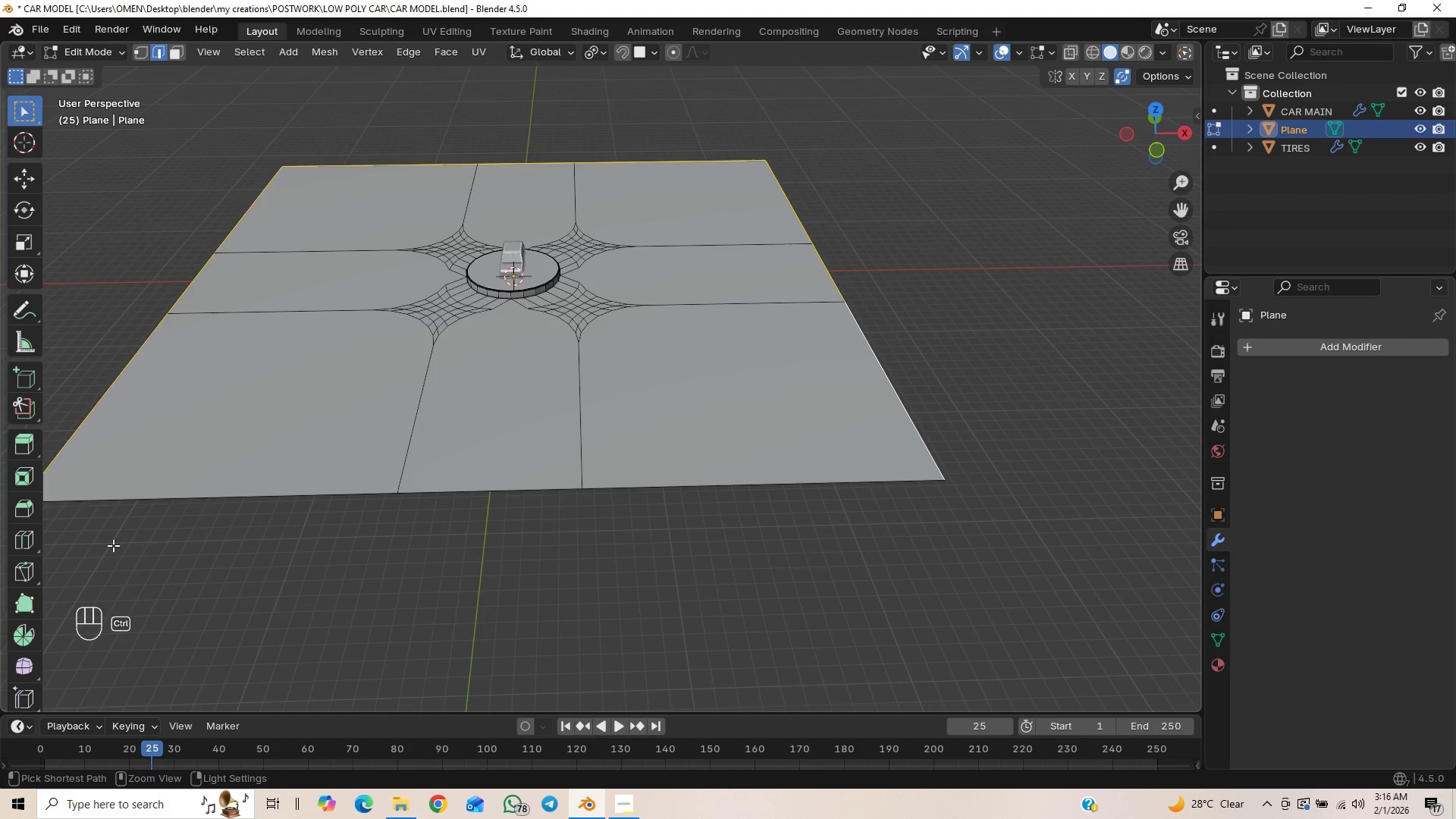 
hold_key(key=ControlLeft, duration=0.38)
 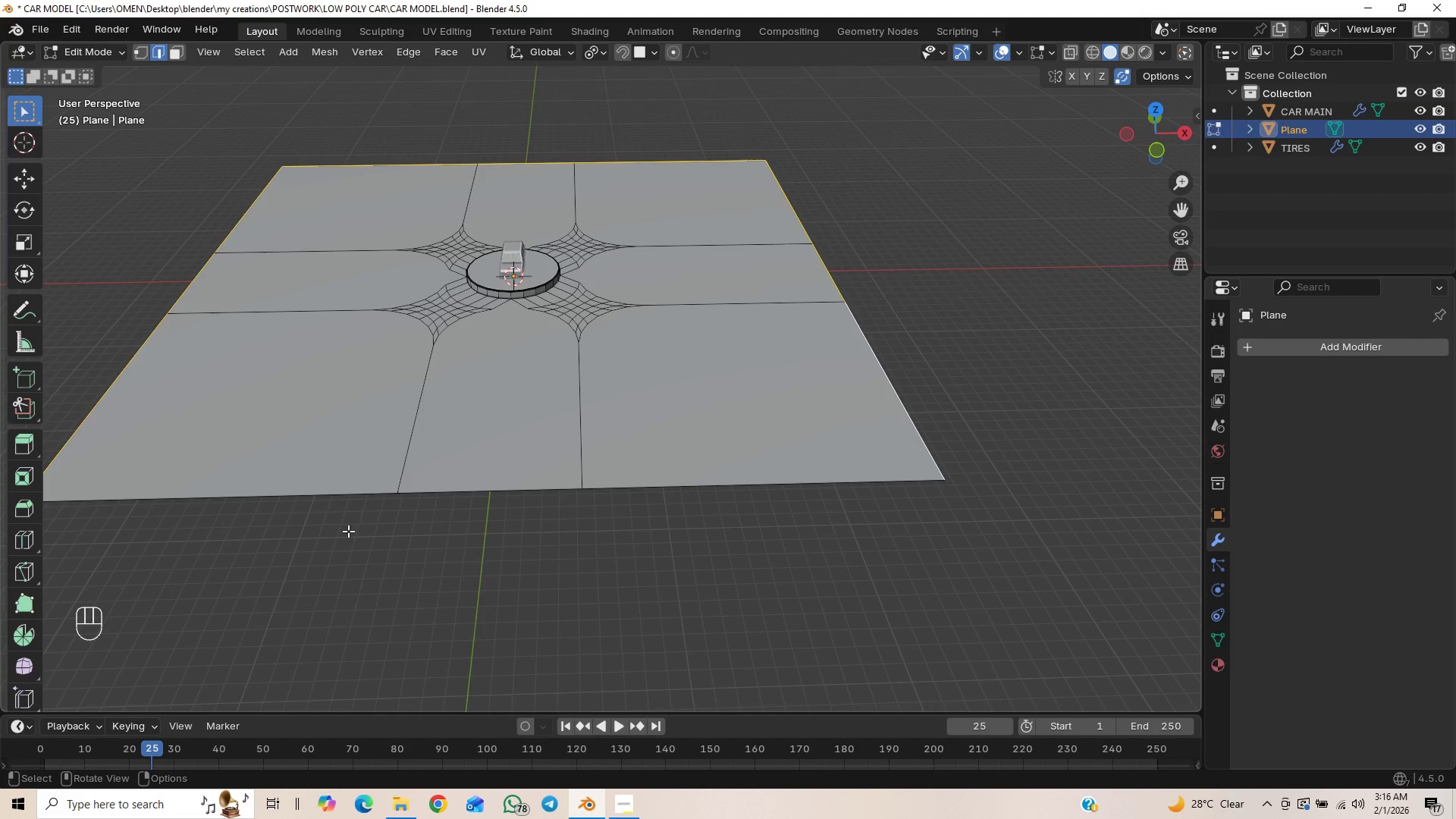 
hold_key(key=ShiftLeft, duration=0.61)
 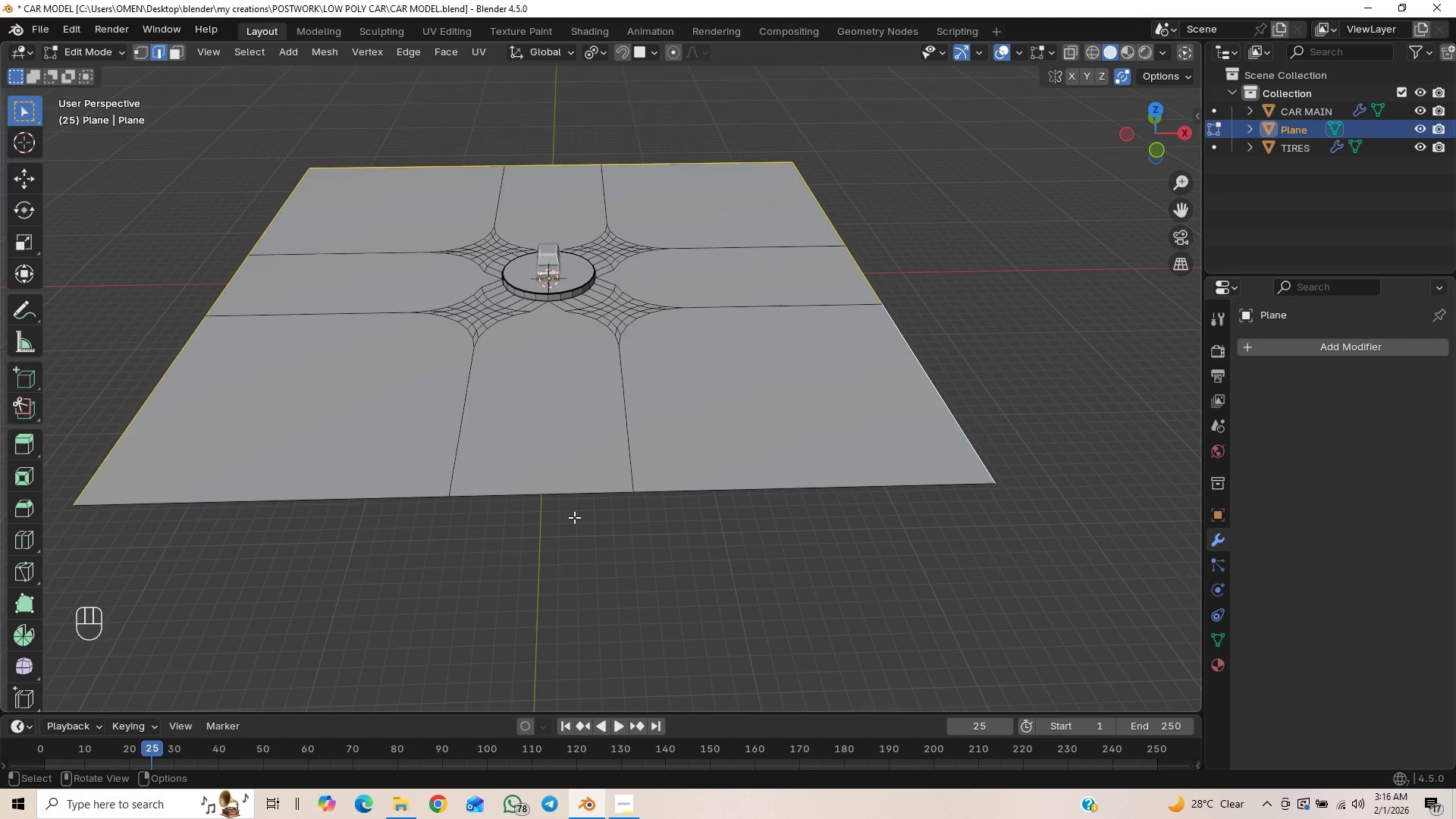 
key(E)
 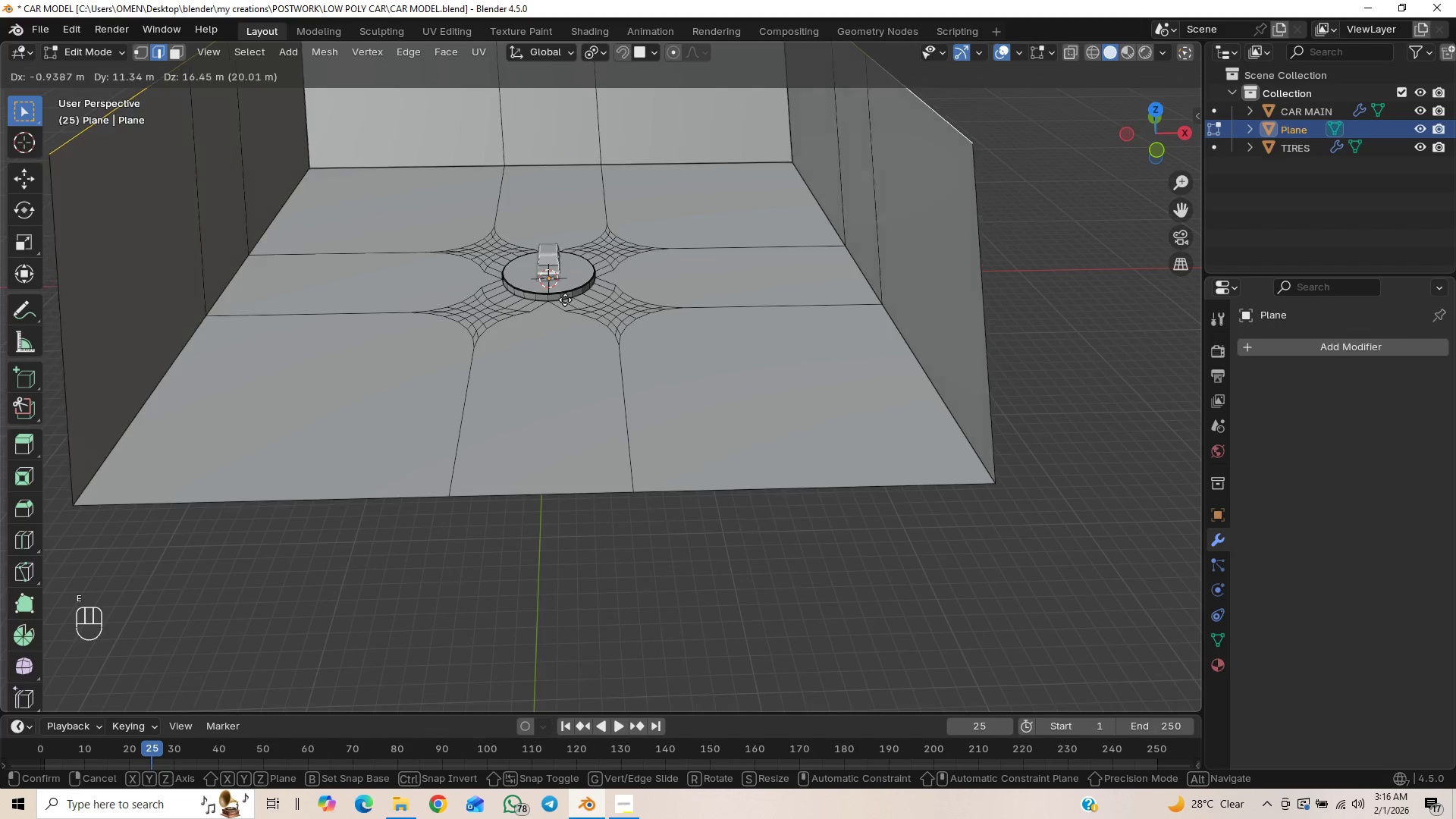 
key(Z)
 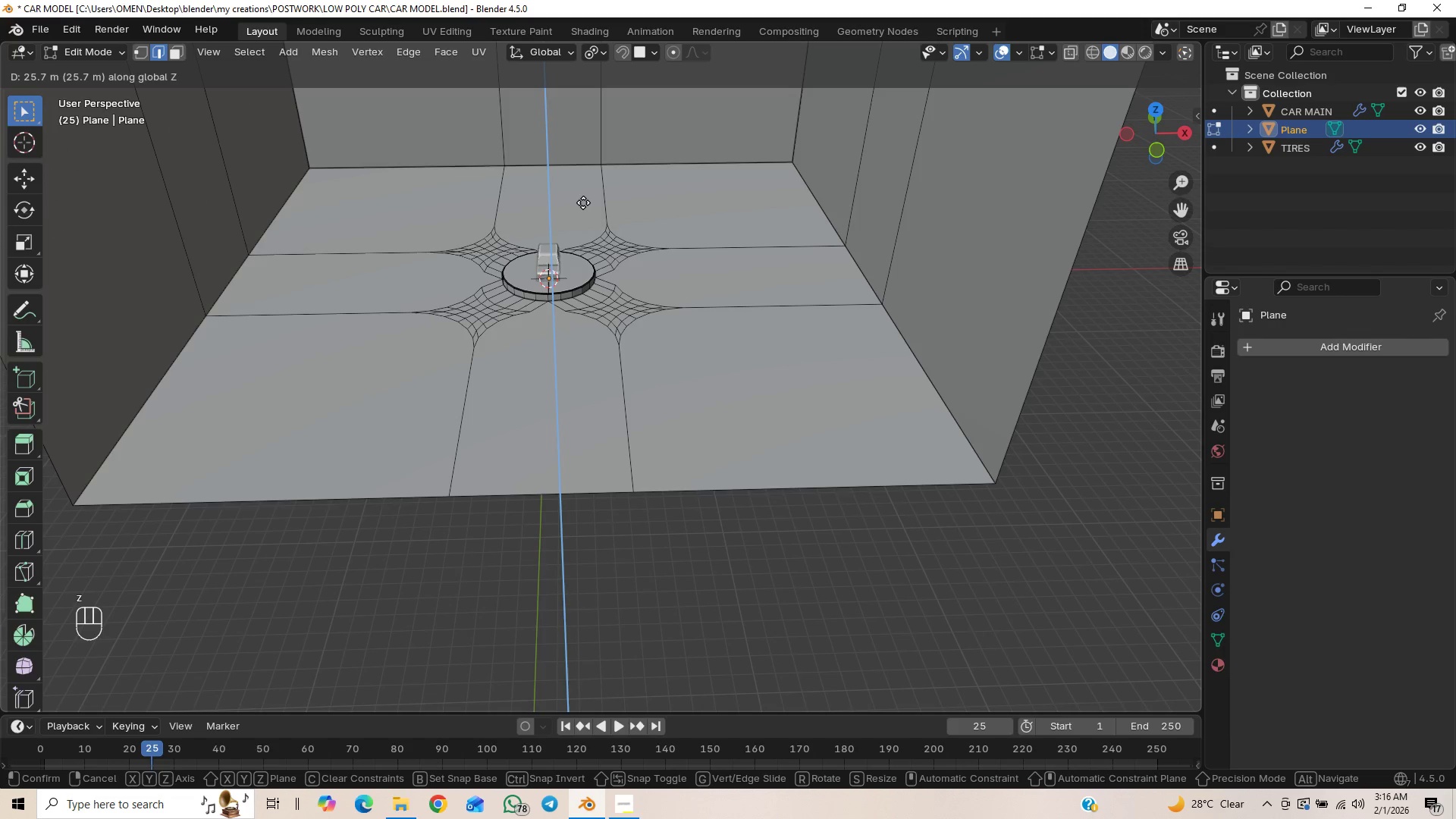 
left_click([583, 202])
 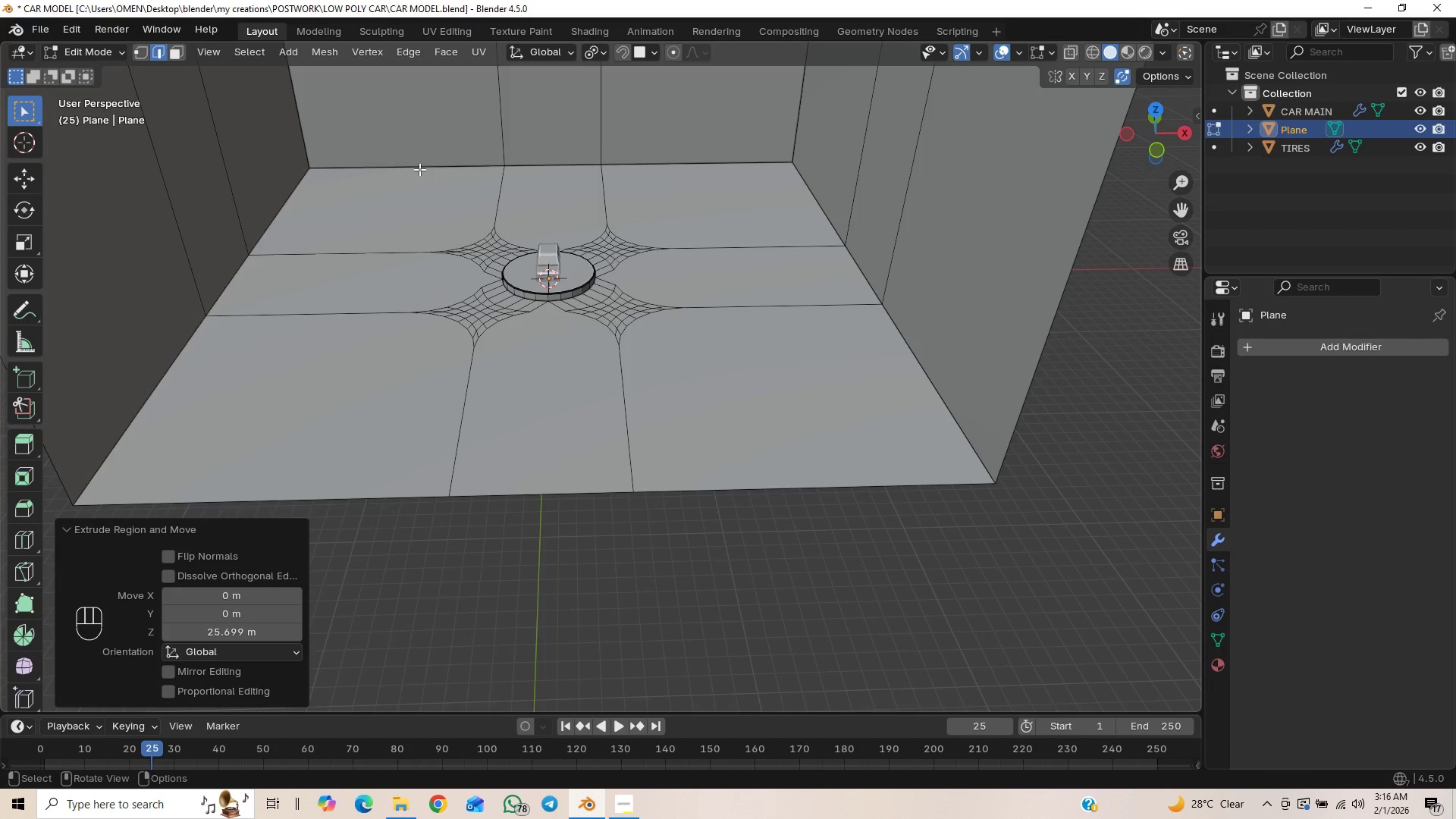 
hold_key(key=ShiftLeft, duration=5.69)
hold_key(key=AltLeft, duration=1.5)
left_click([539, 171])
 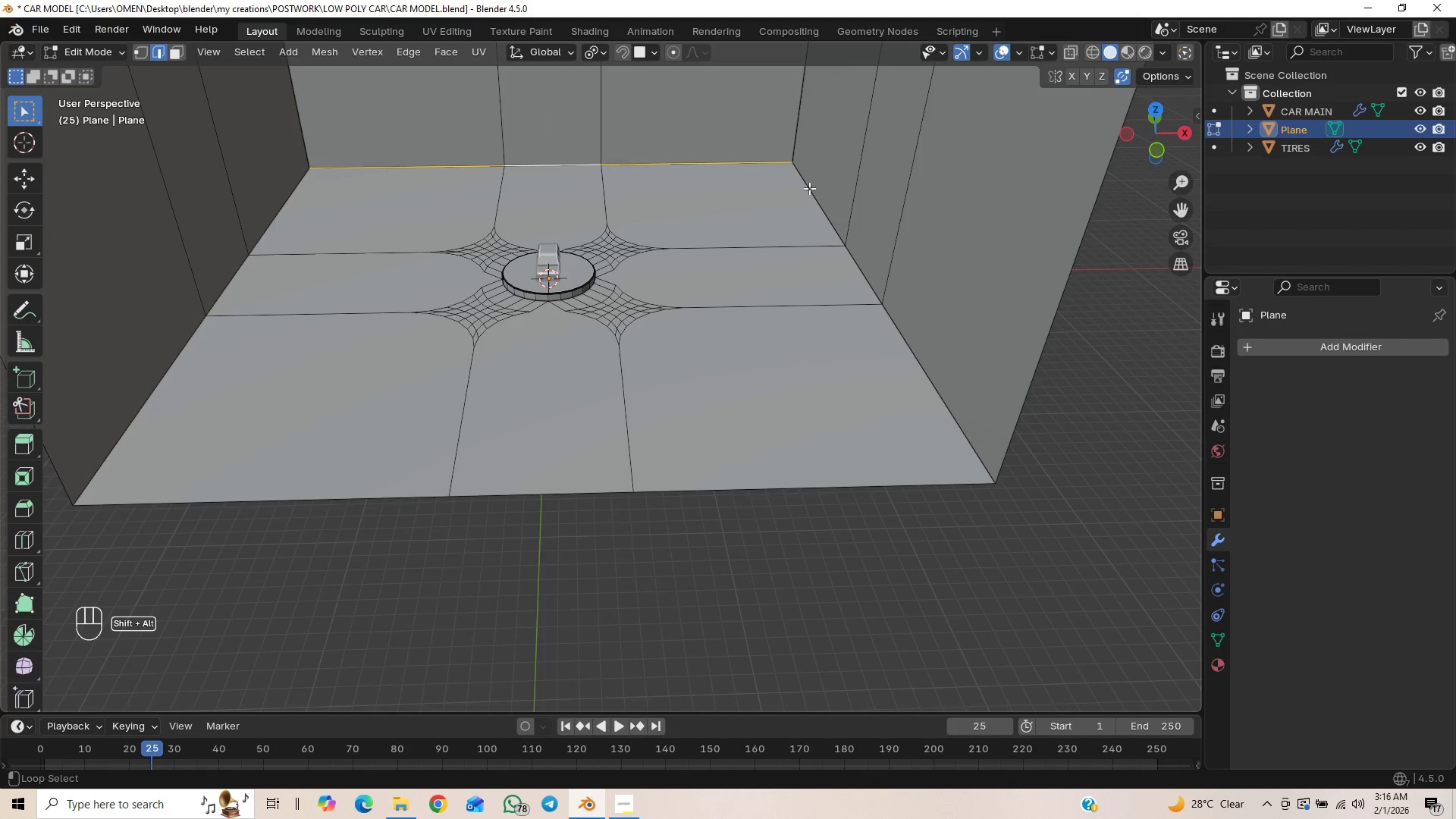 
hold_key(key=AltLeft, duration=1.51)
left_click_drag(start_coordinate=[863, 275], to_coordinate=[864, 281])
 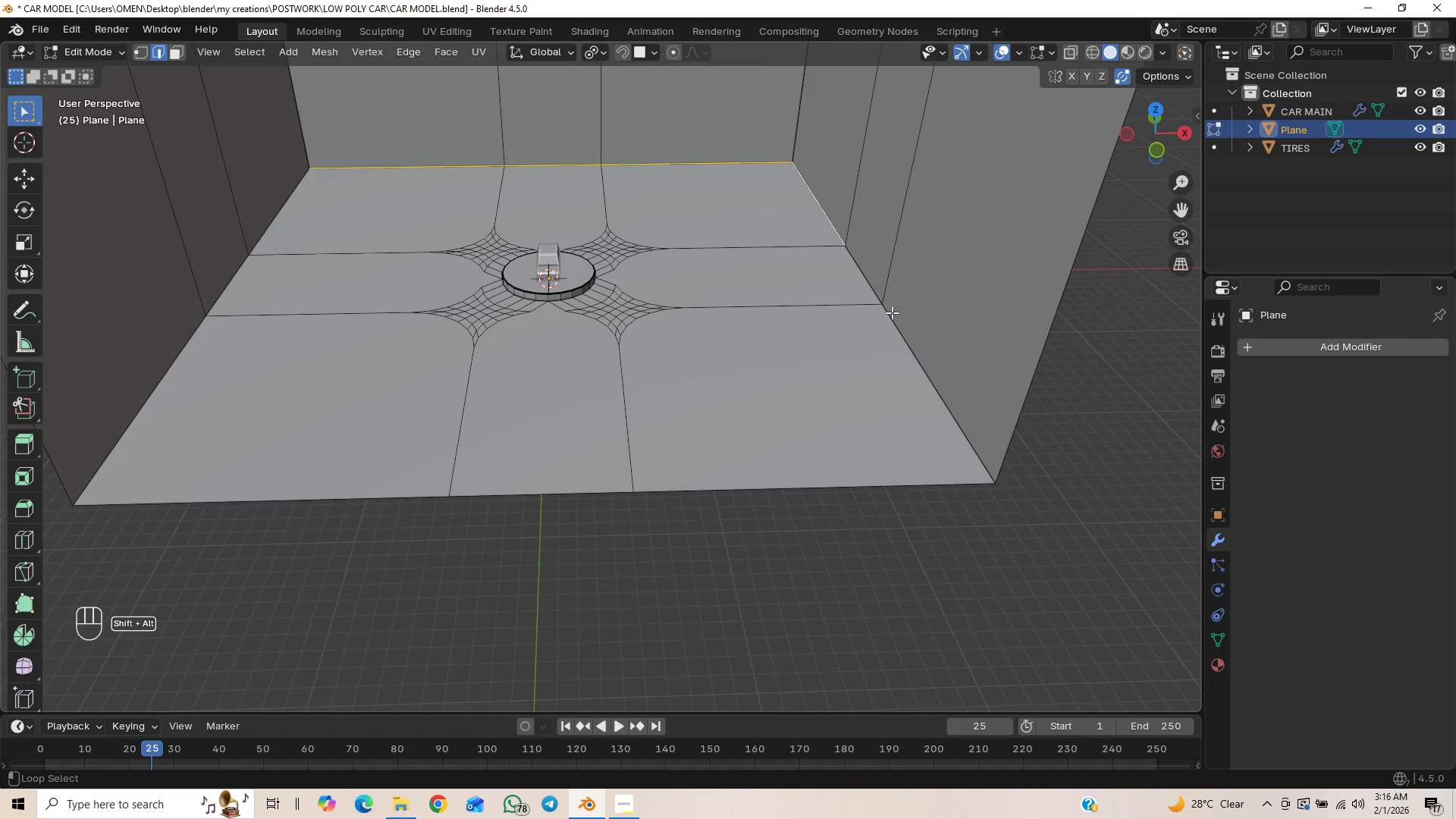 
left_click([878, 291])
 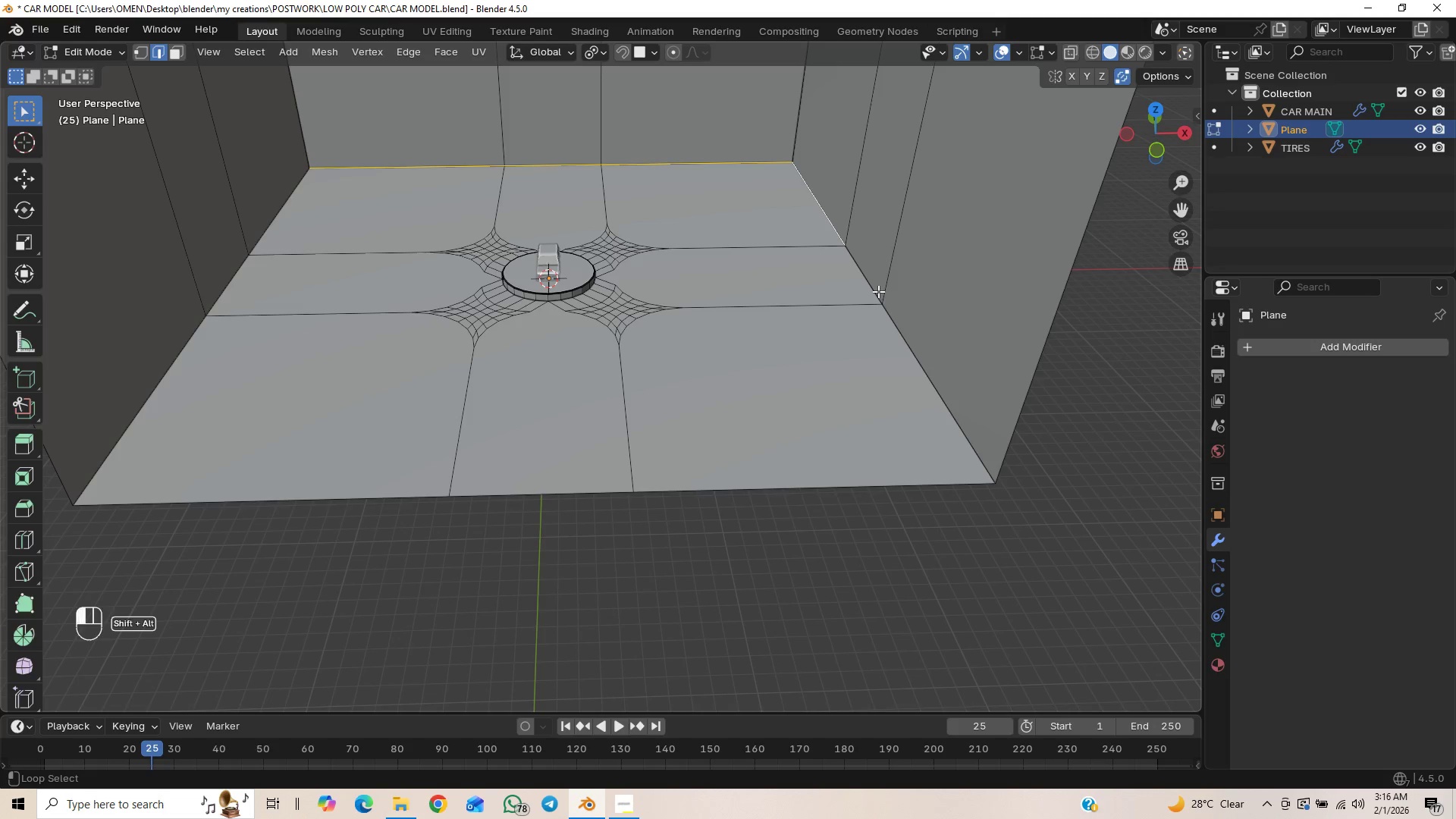 
hold_key(key=AltLeft, duration=1.5)
left_click([166, 386])
 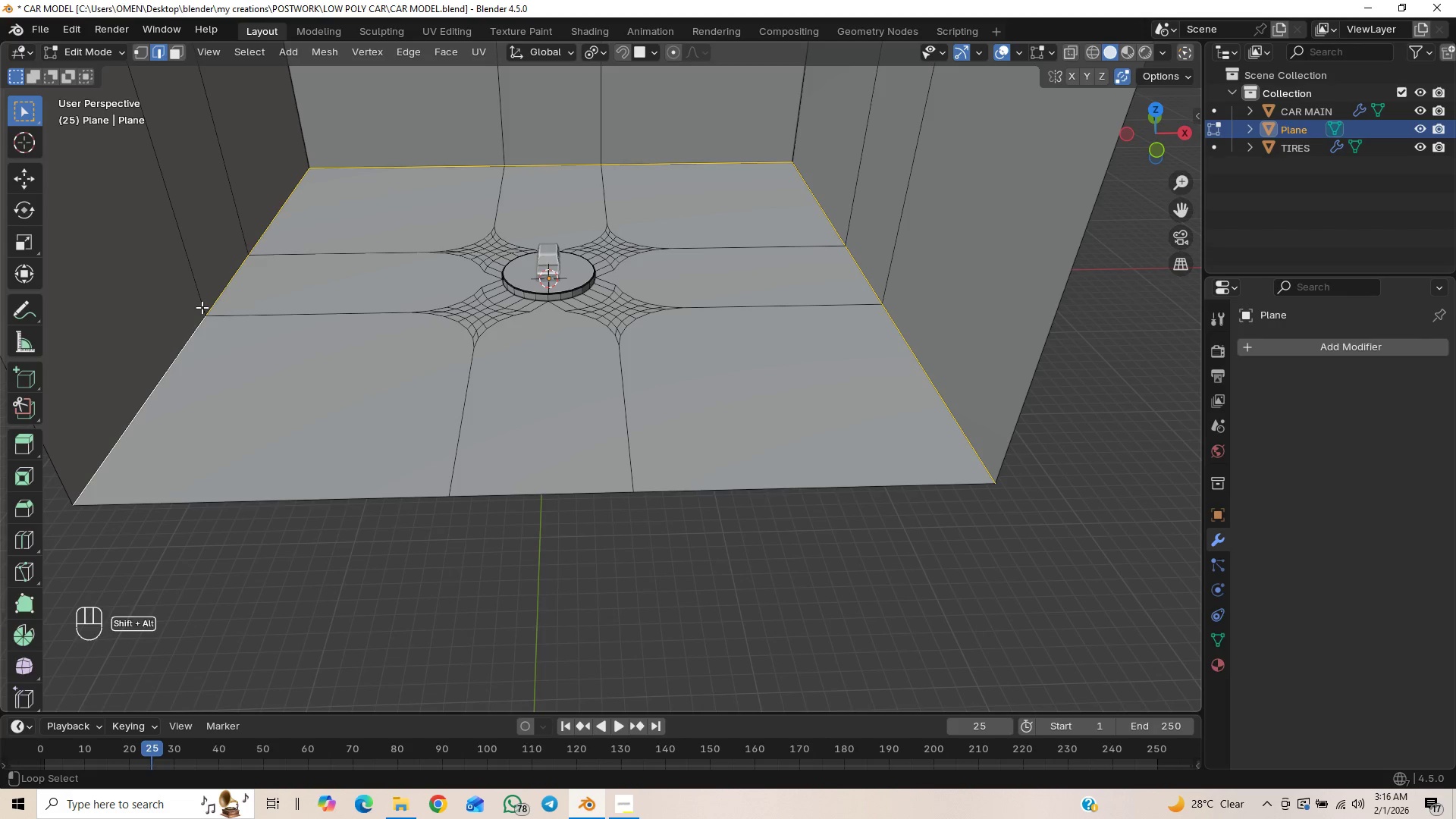 
hold_key(key=AltLeft, duration=0.44)
 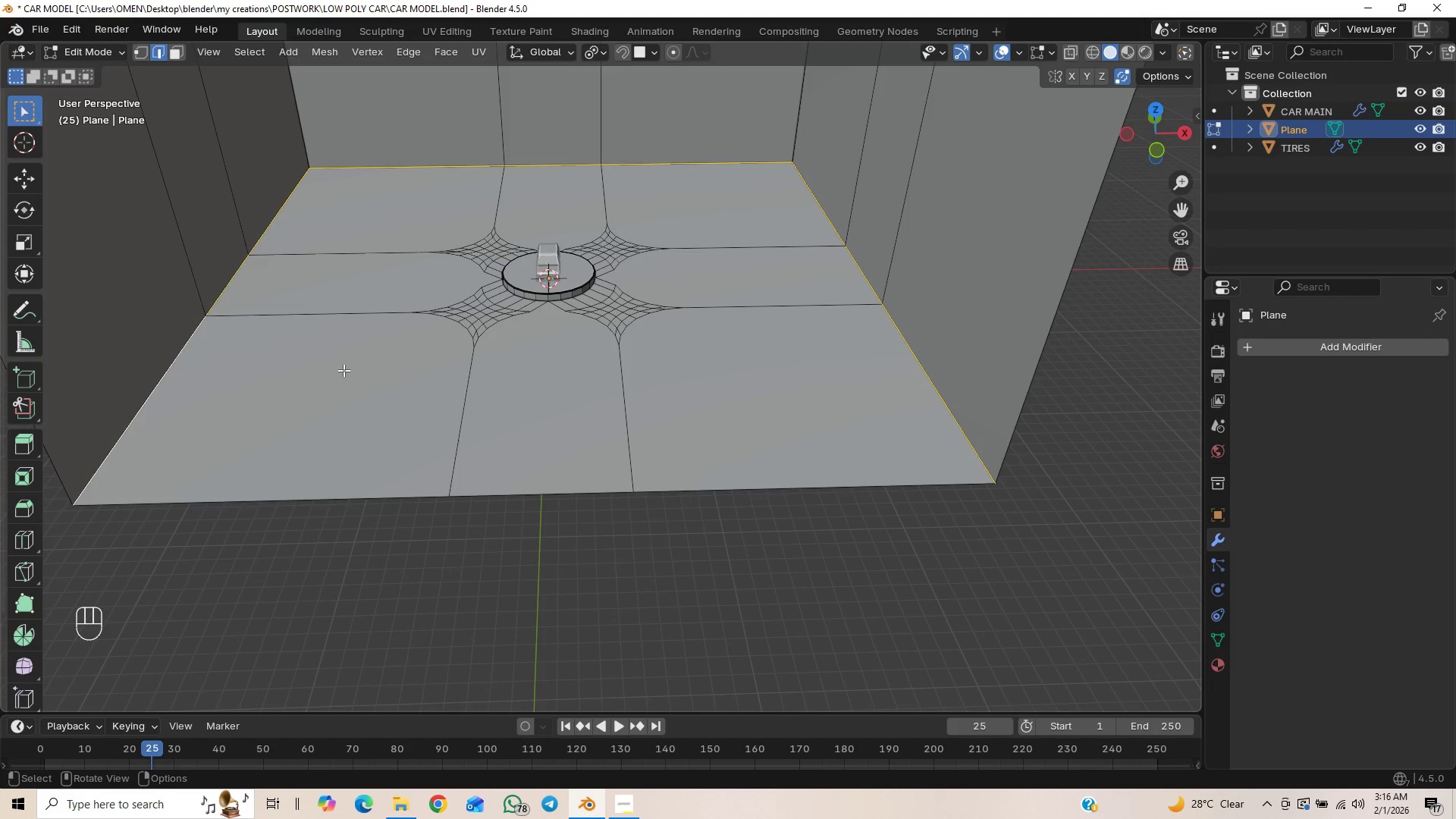 
key(Control+B)
 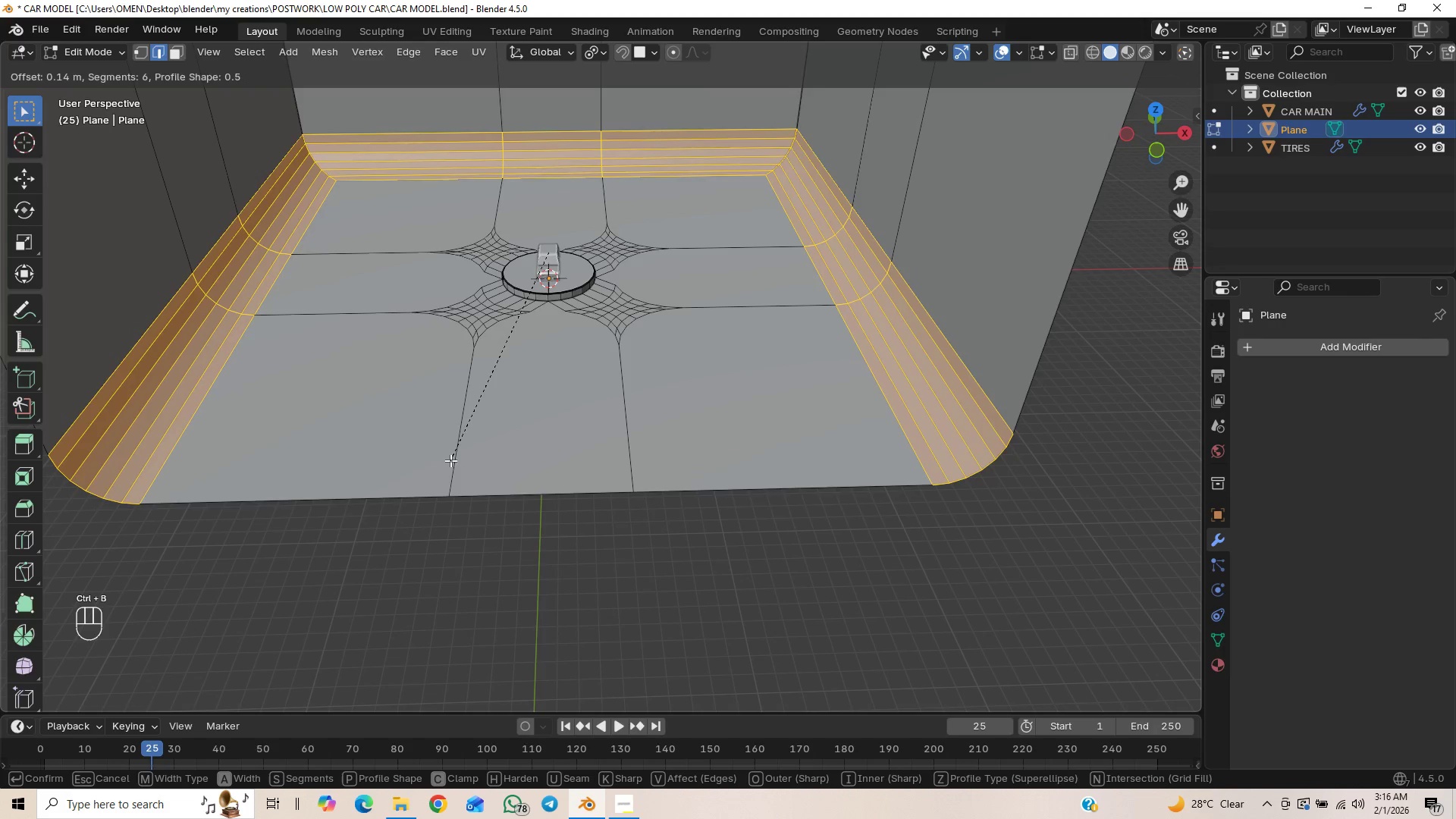 
scroll: coordinate [451, 457], scroll_direction: up, amount: 3.0
 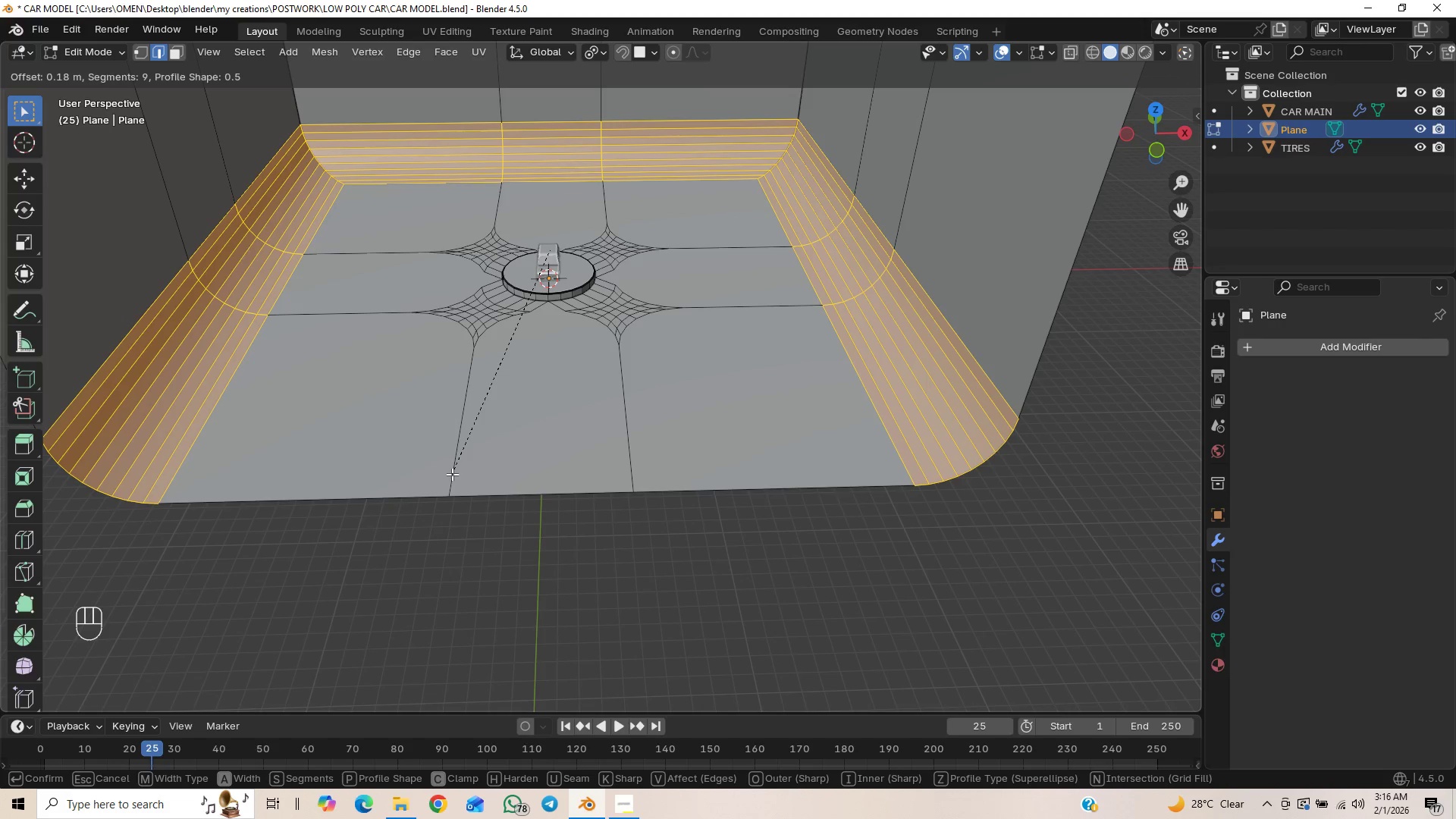 
left_click([452, 474])
 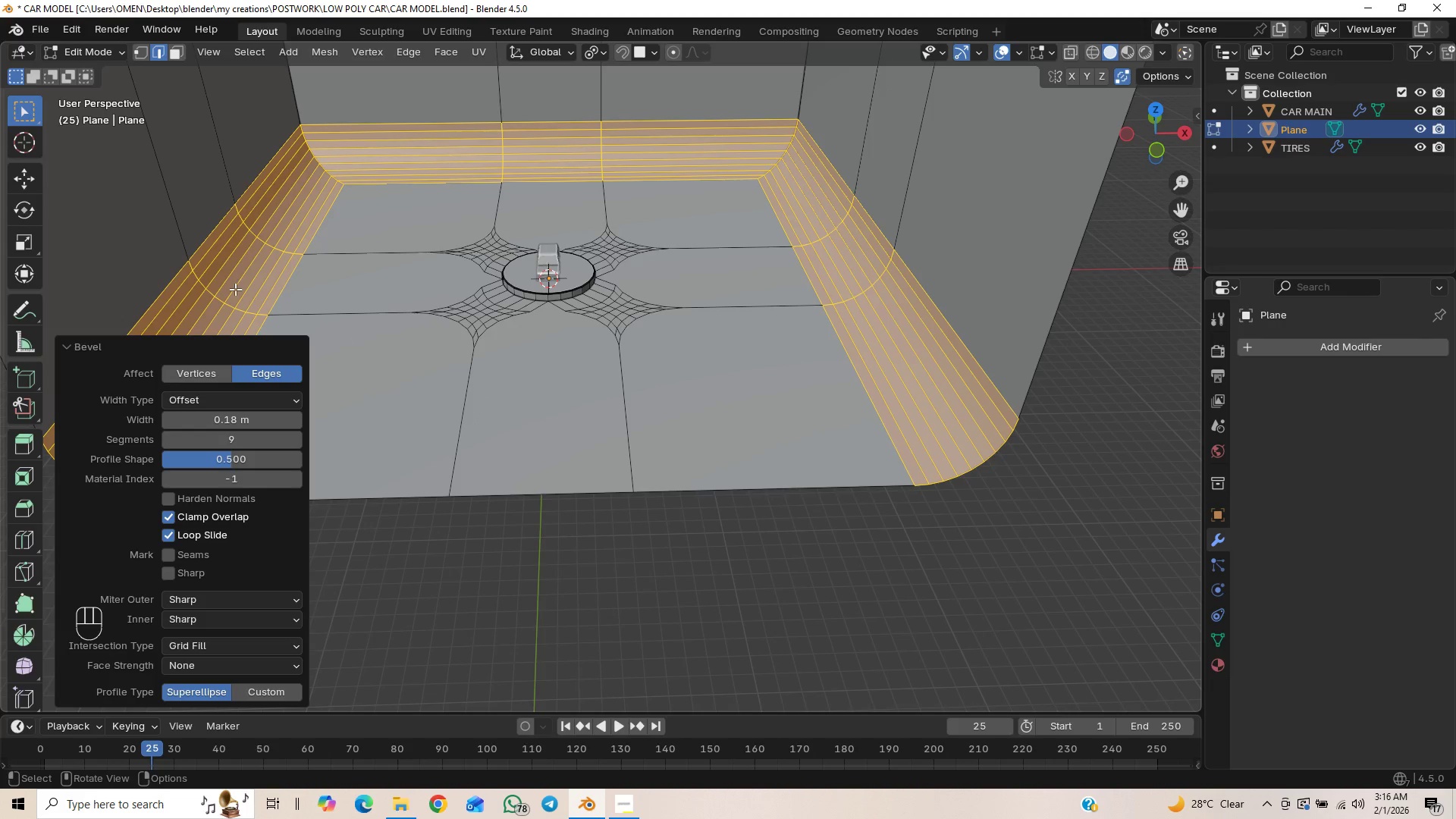 
key(Tab)
 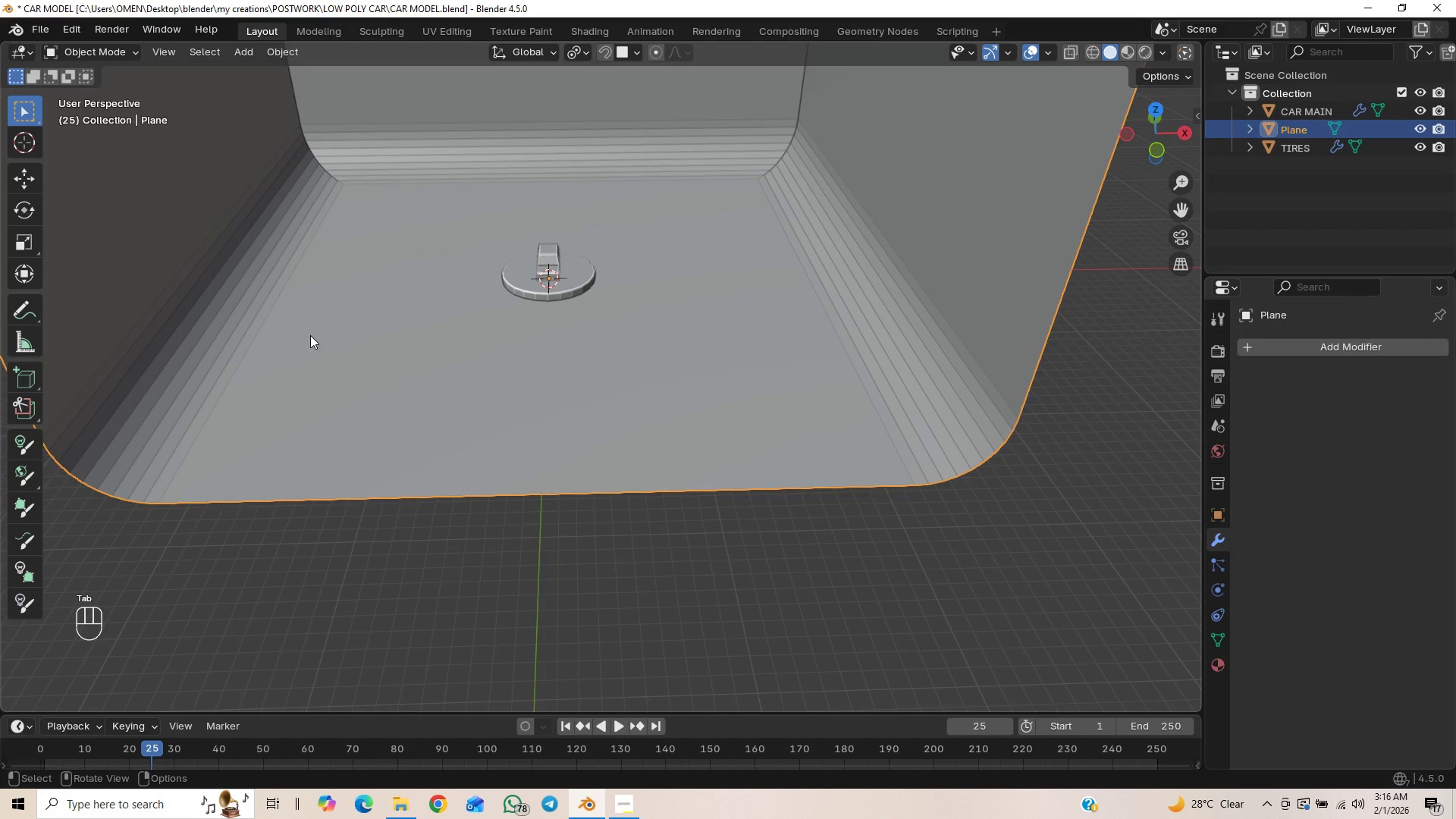 
left_click([352, 331])
 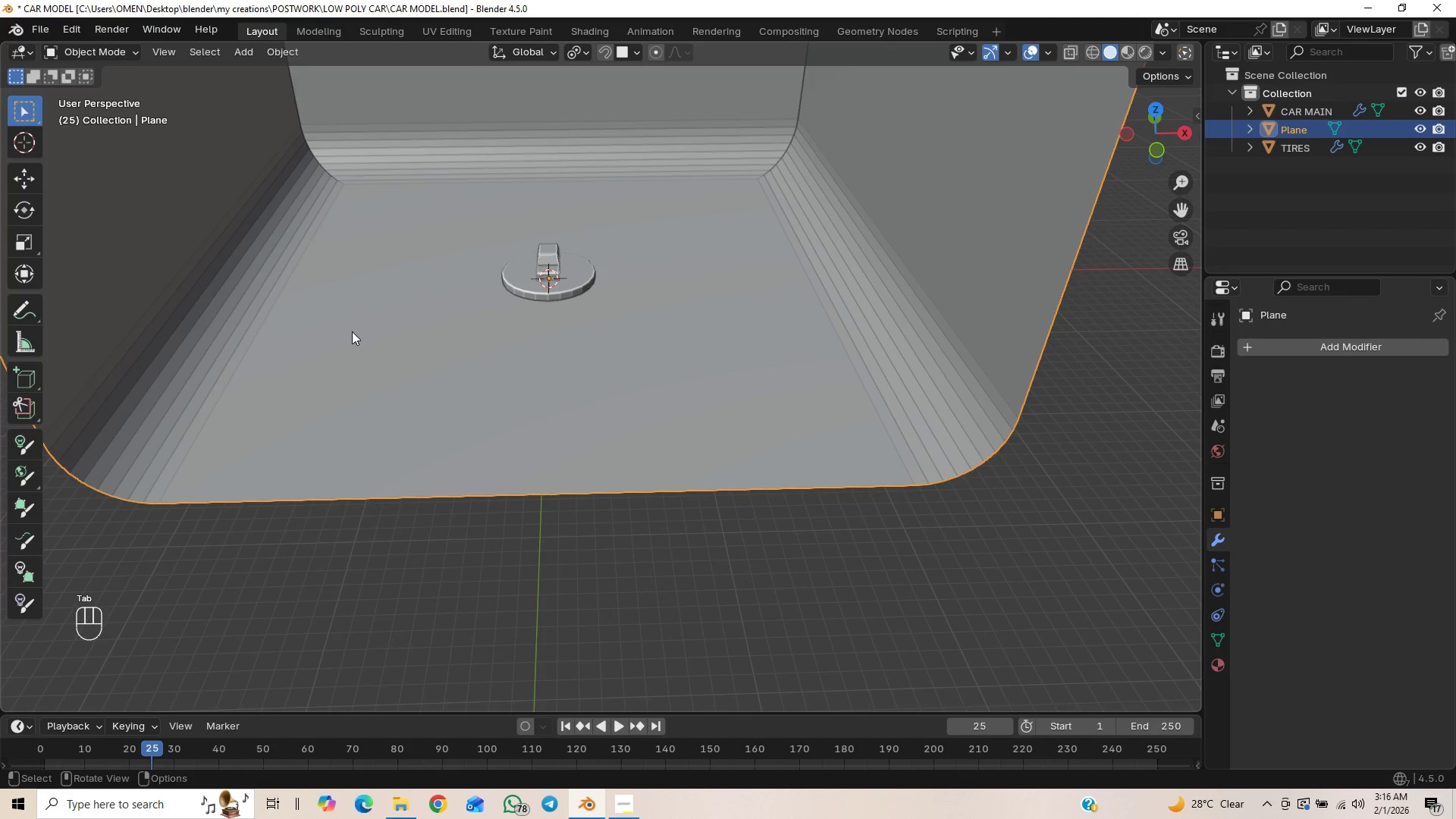 
right_click([352, 331])
 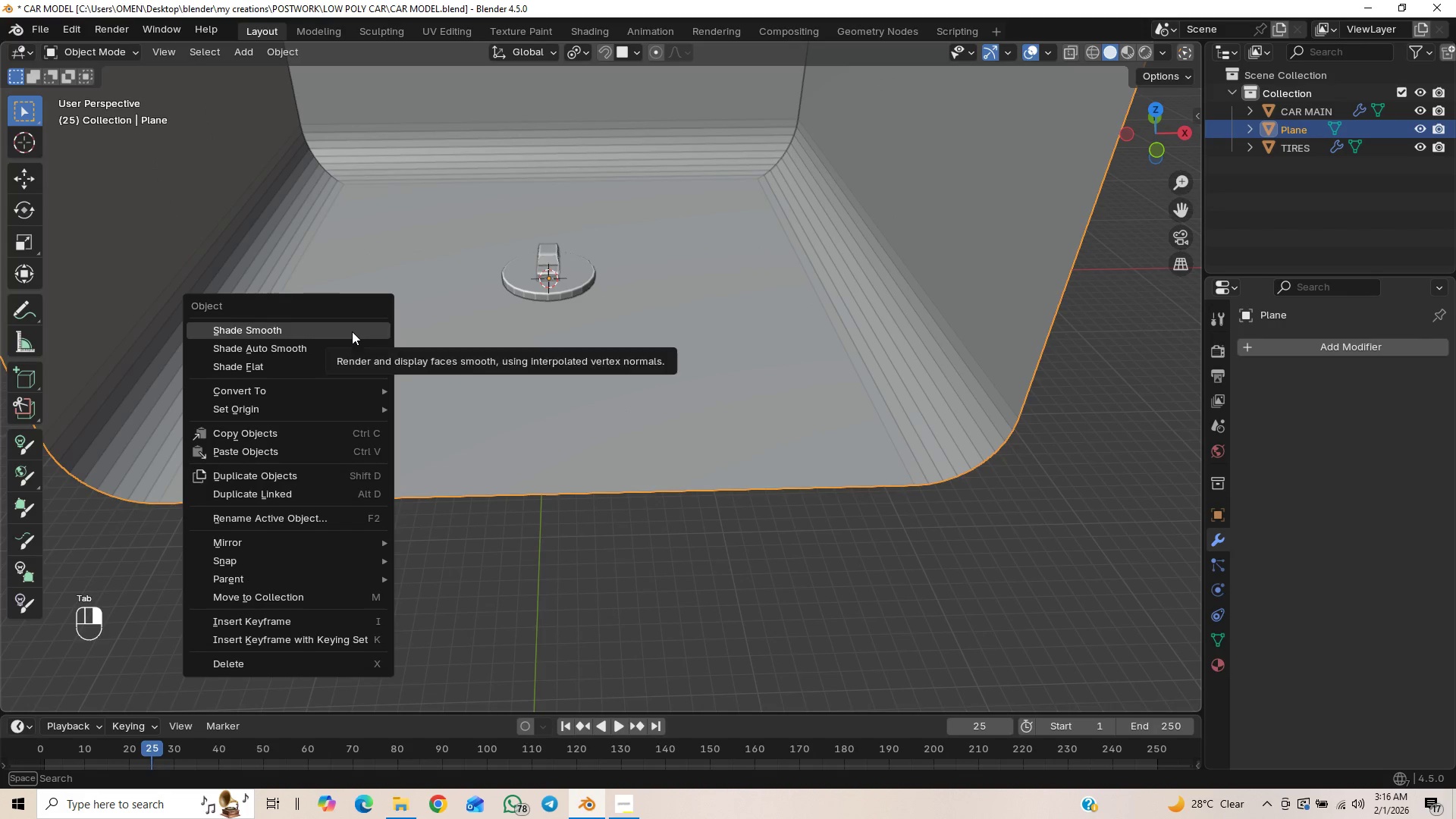 
left_click([352, 331])
 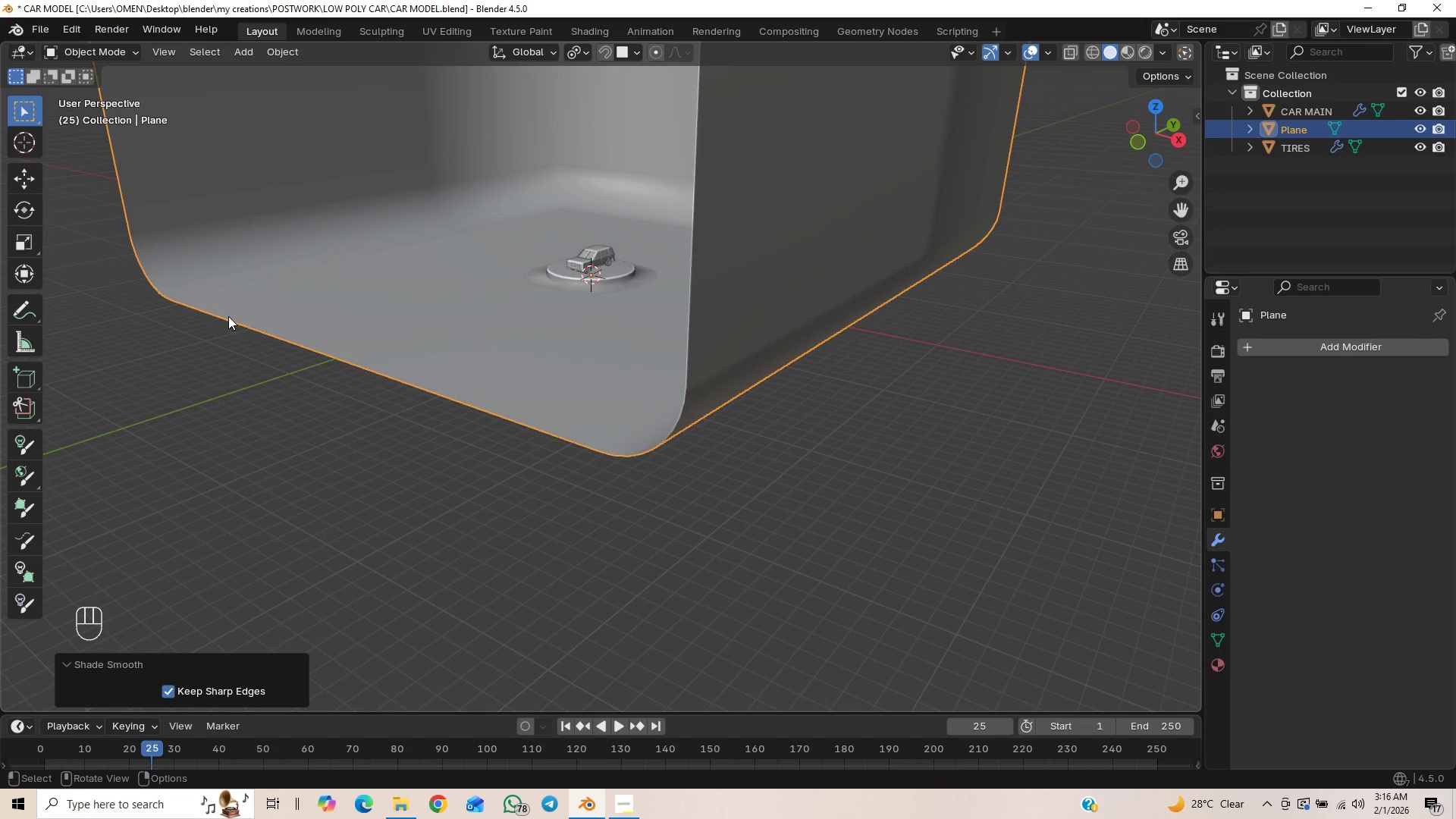 
right_click([293, 273])
 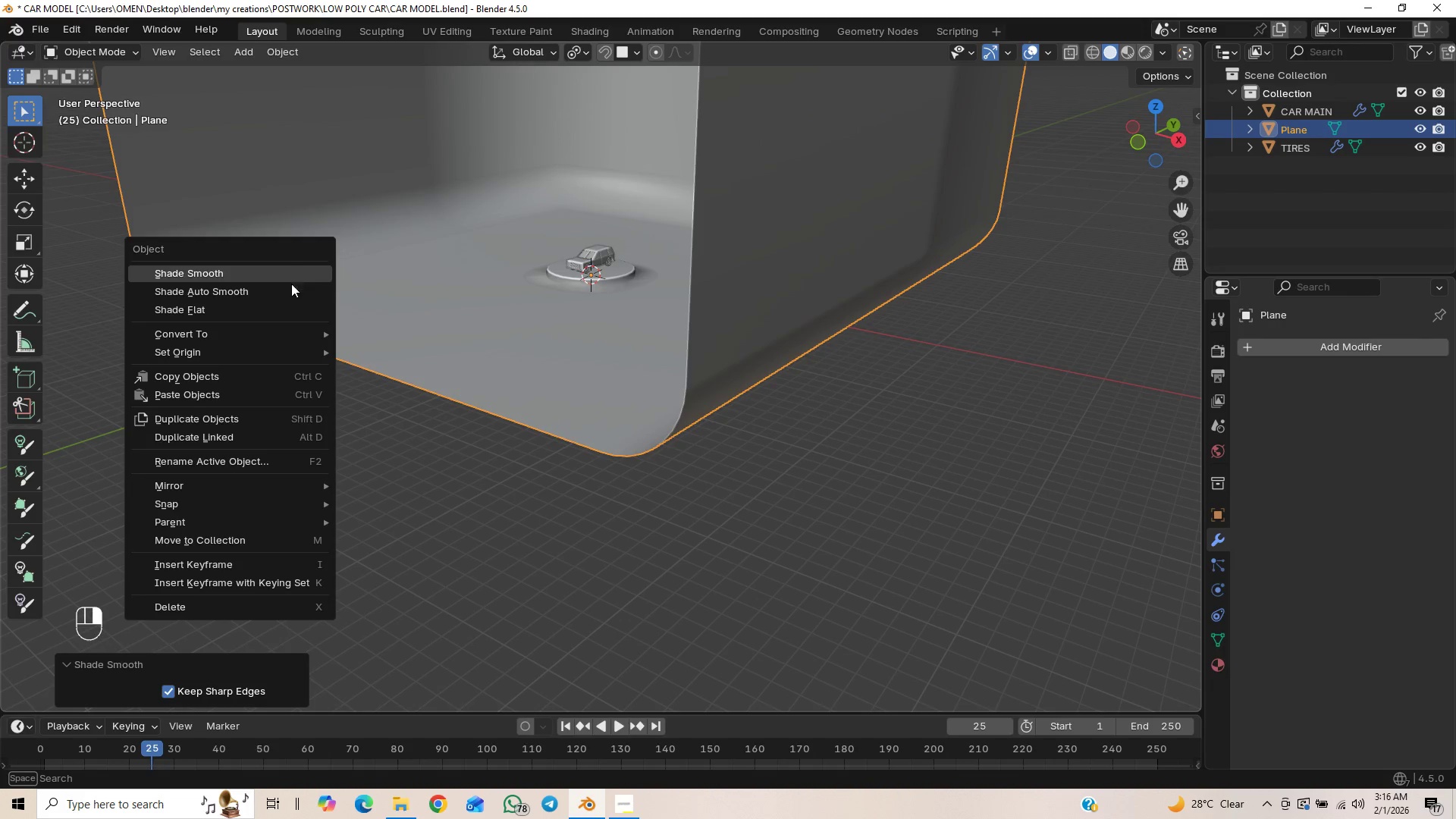 
left_click([287, 296])
 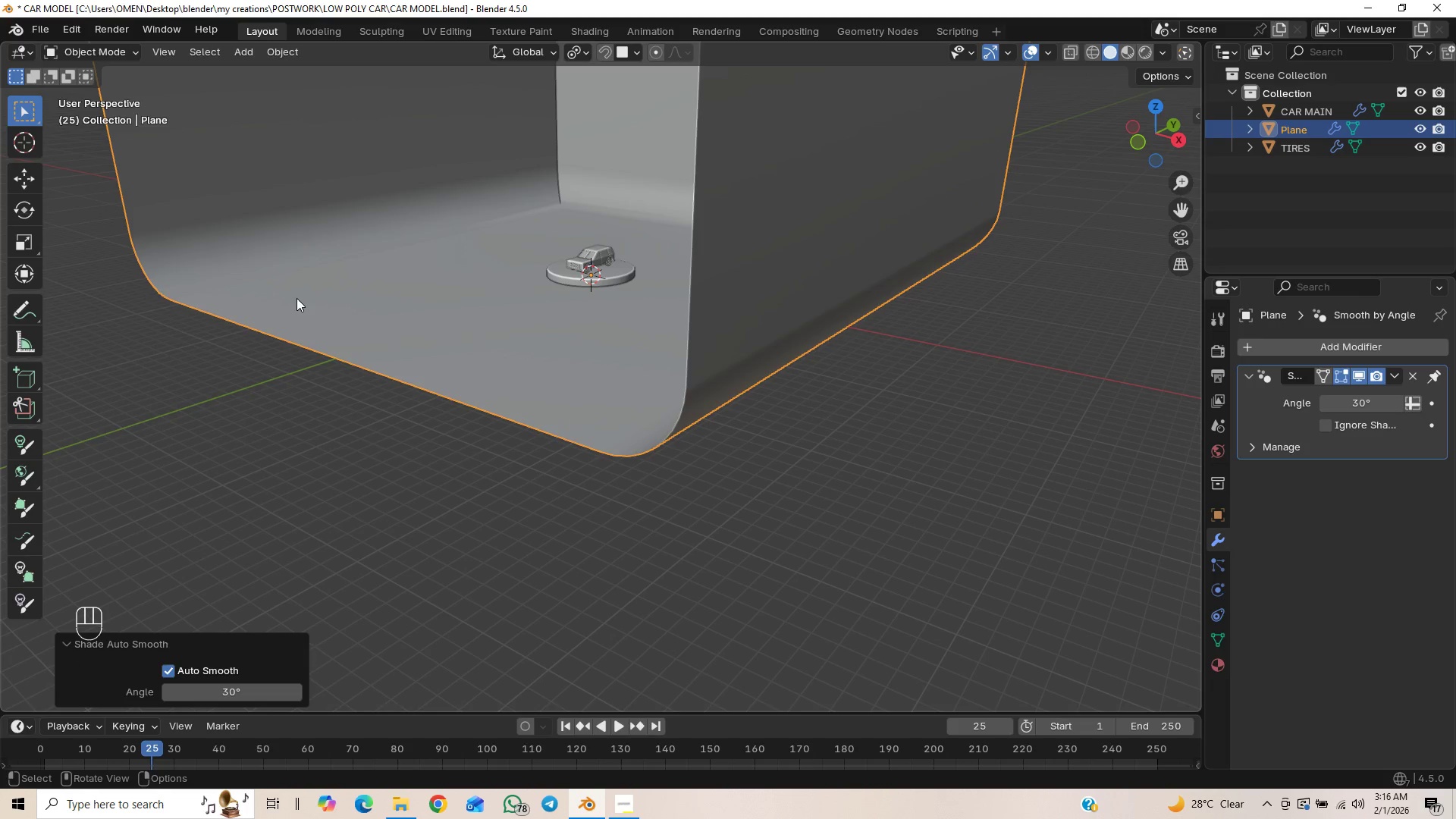 
right_click([297, 297])
 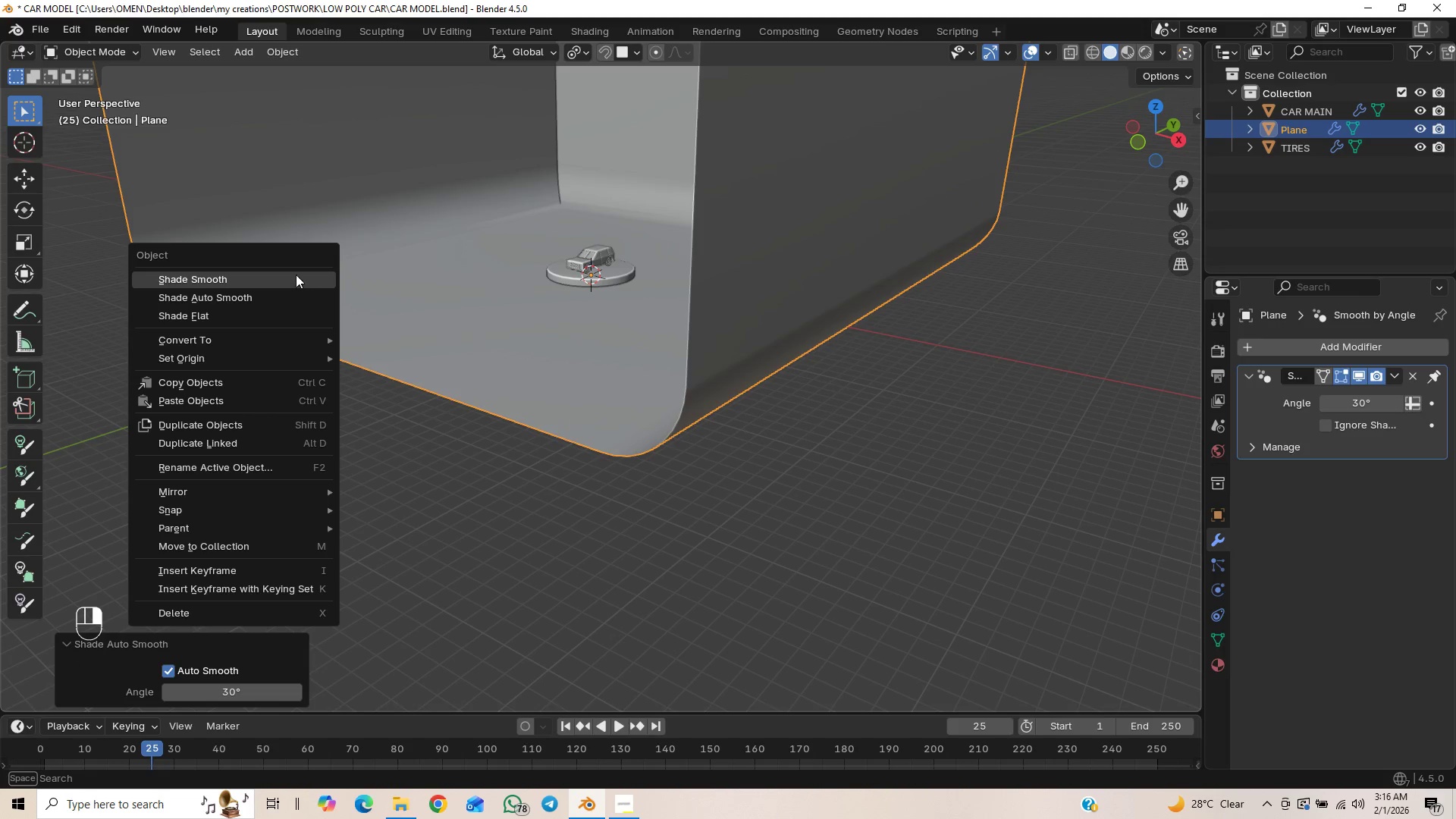 
left_click([296, 274])
 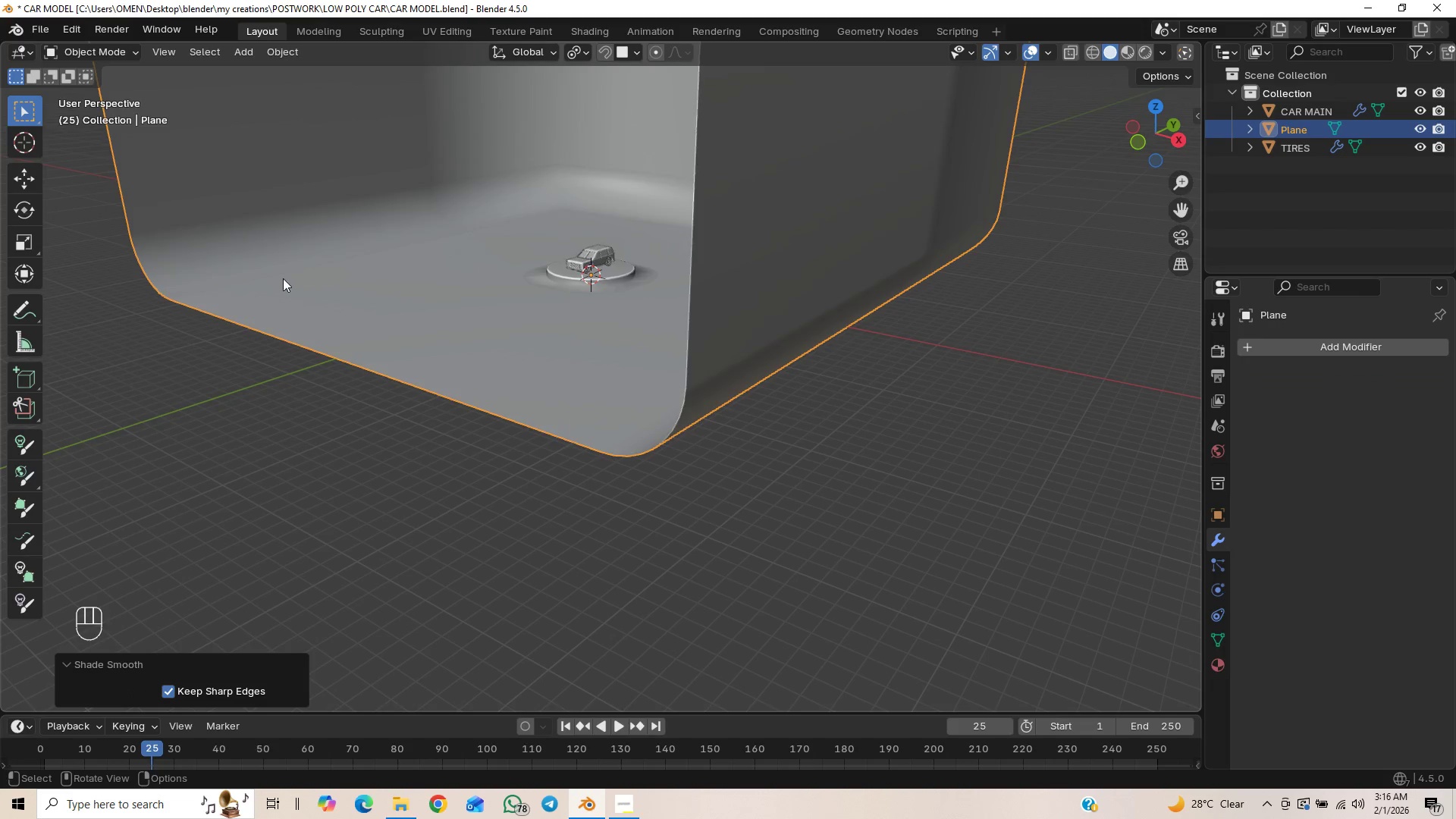 
scroll: coordinate [281, 286], scroll_direction: down, amount: 1.0
 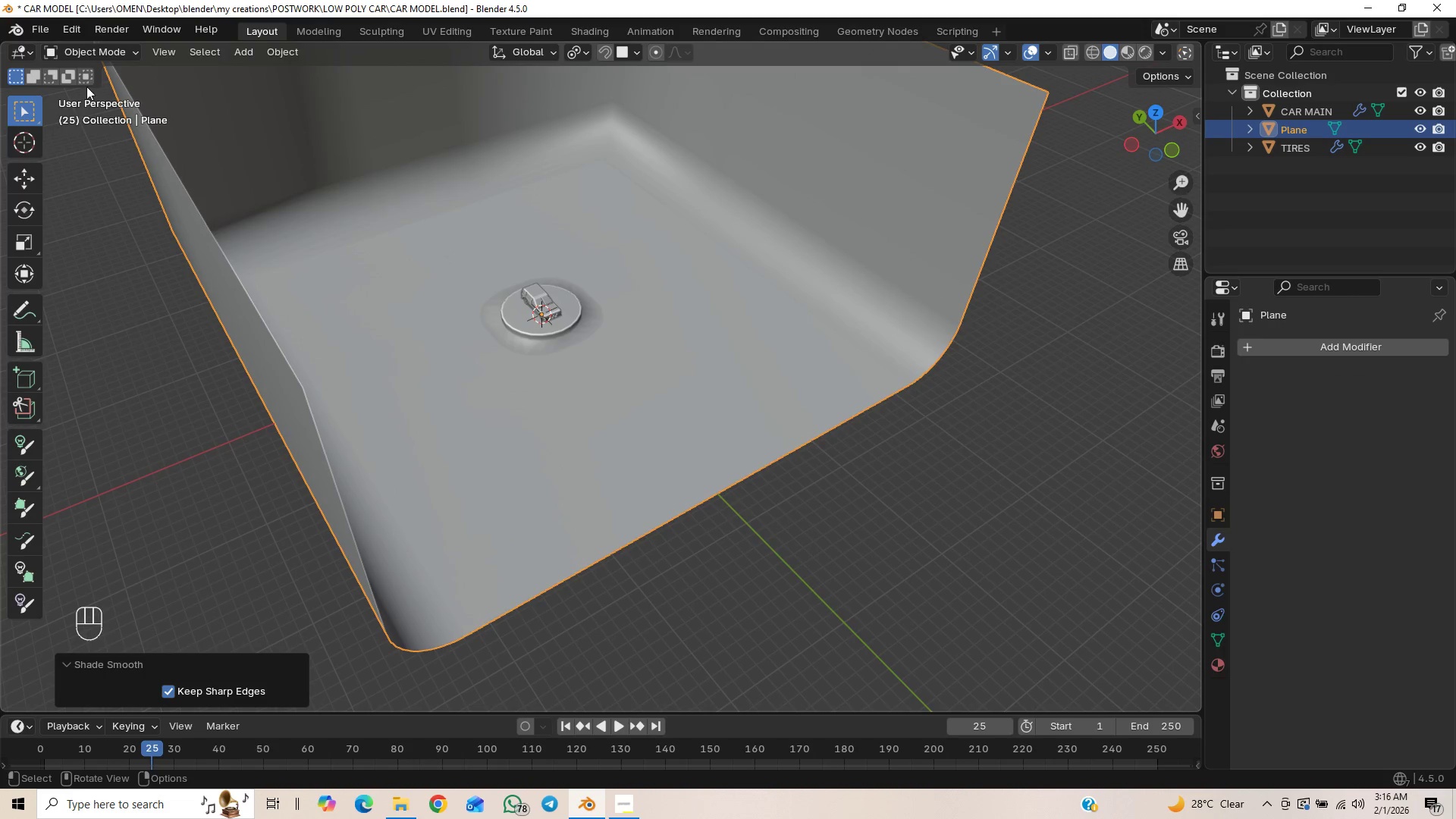 
scroll: coordinate [462, 367], scroll_direction: up, amount: 7.0
 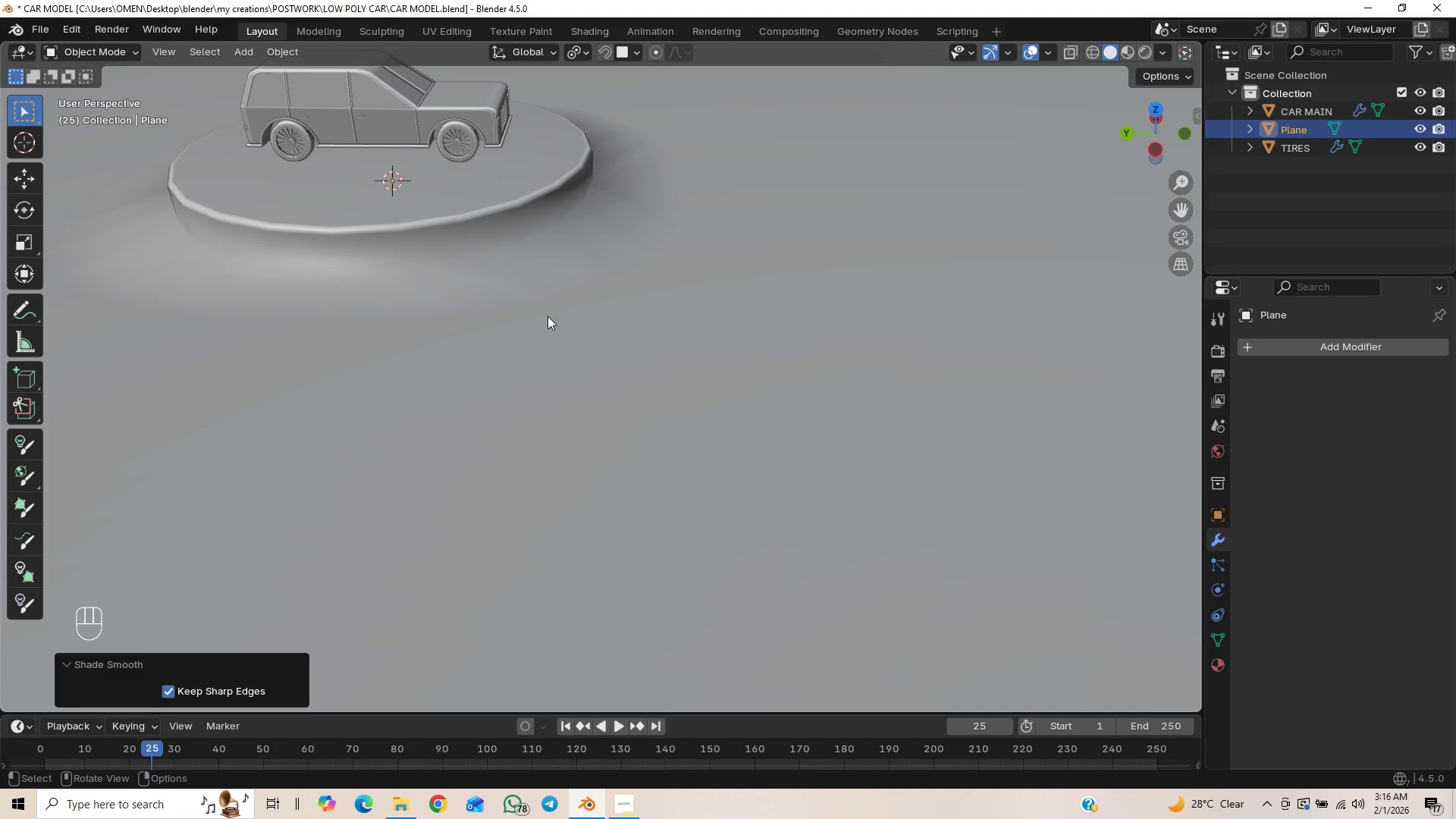 
key(Control+Z)
 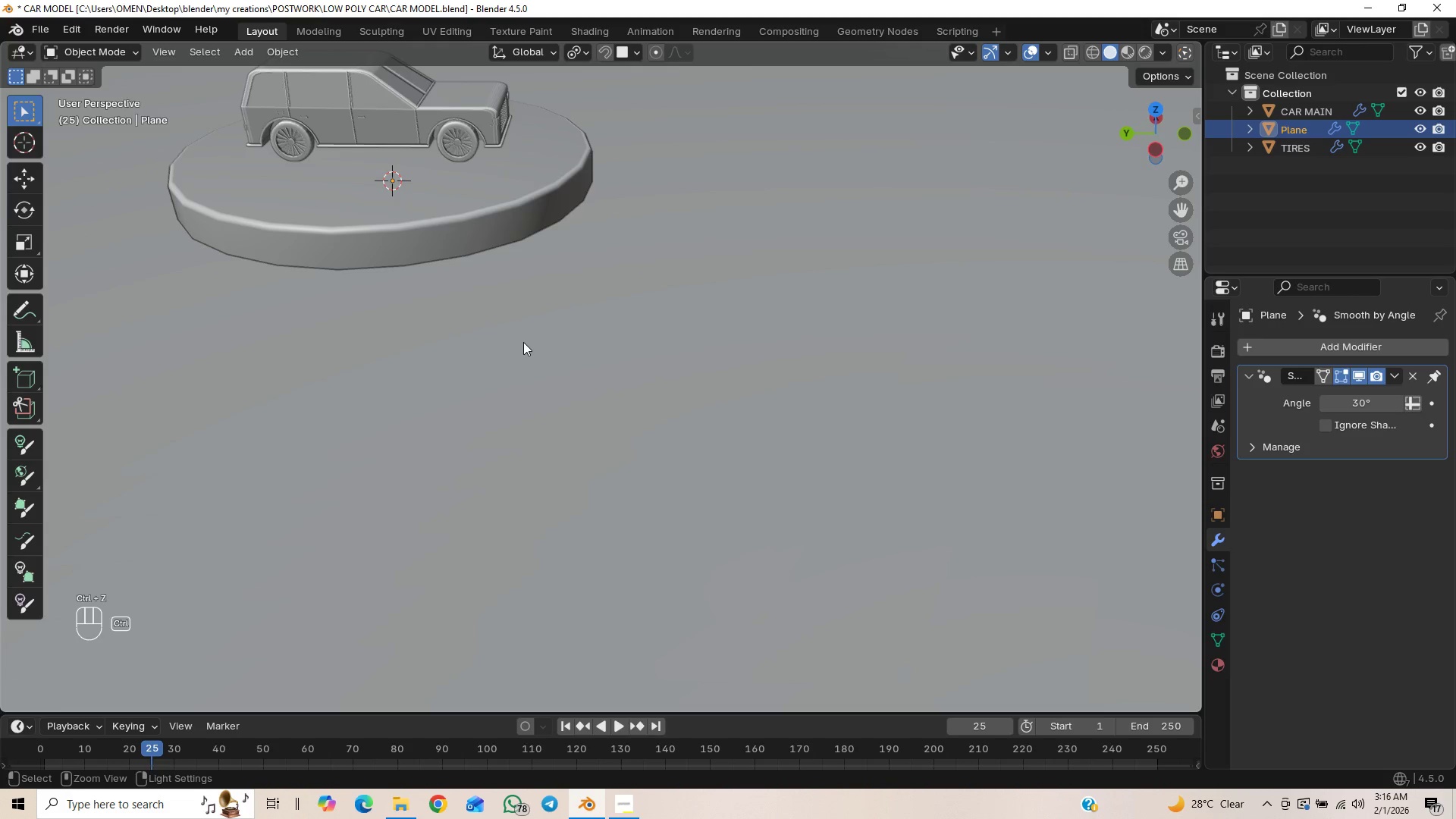 
scroll: coordinate [548, 368], scroll_direction: down, amount: 5.0
 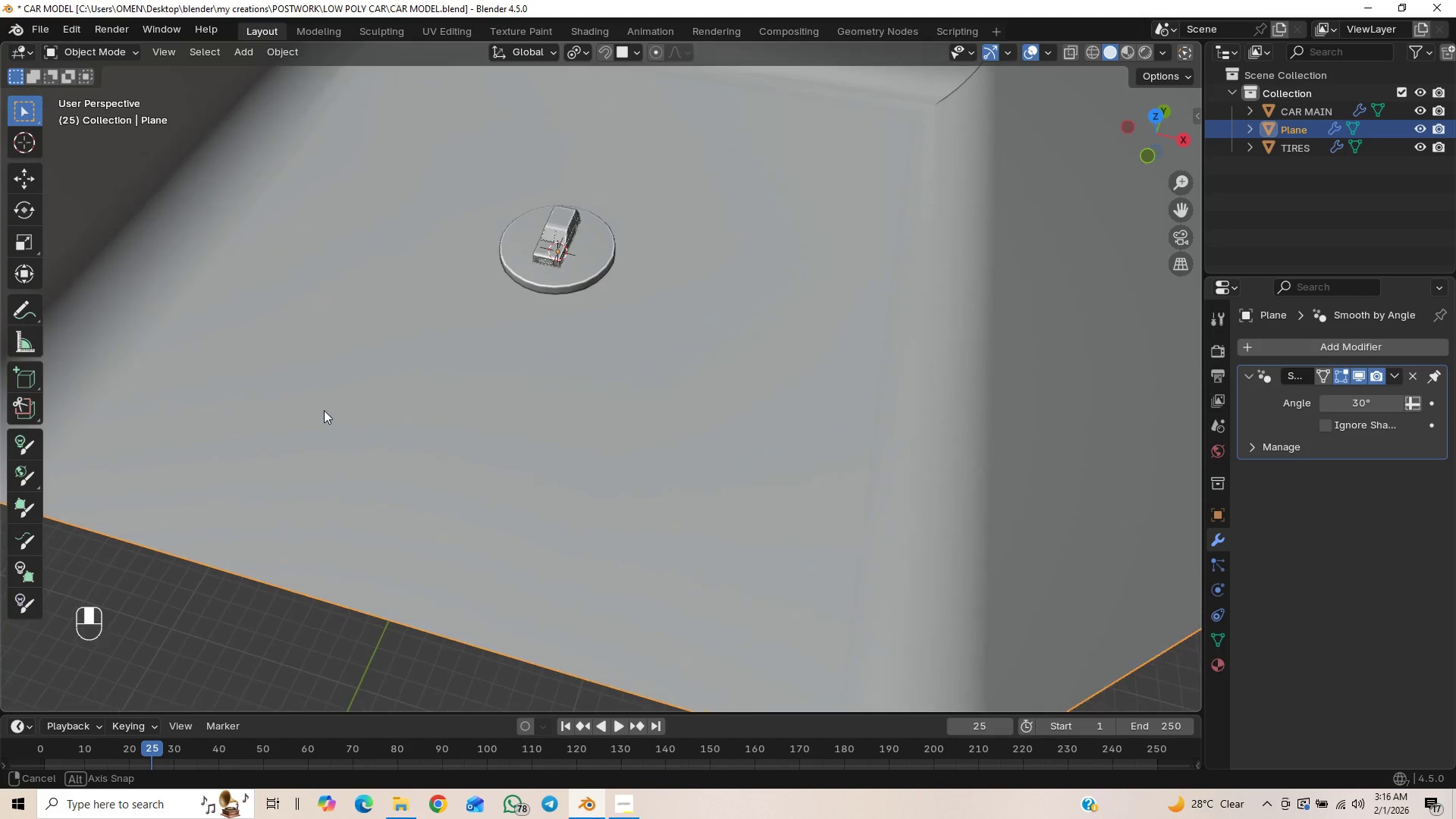 
scroll: coordinate [401, 340], scroll_direction: up, amount: 3.0
 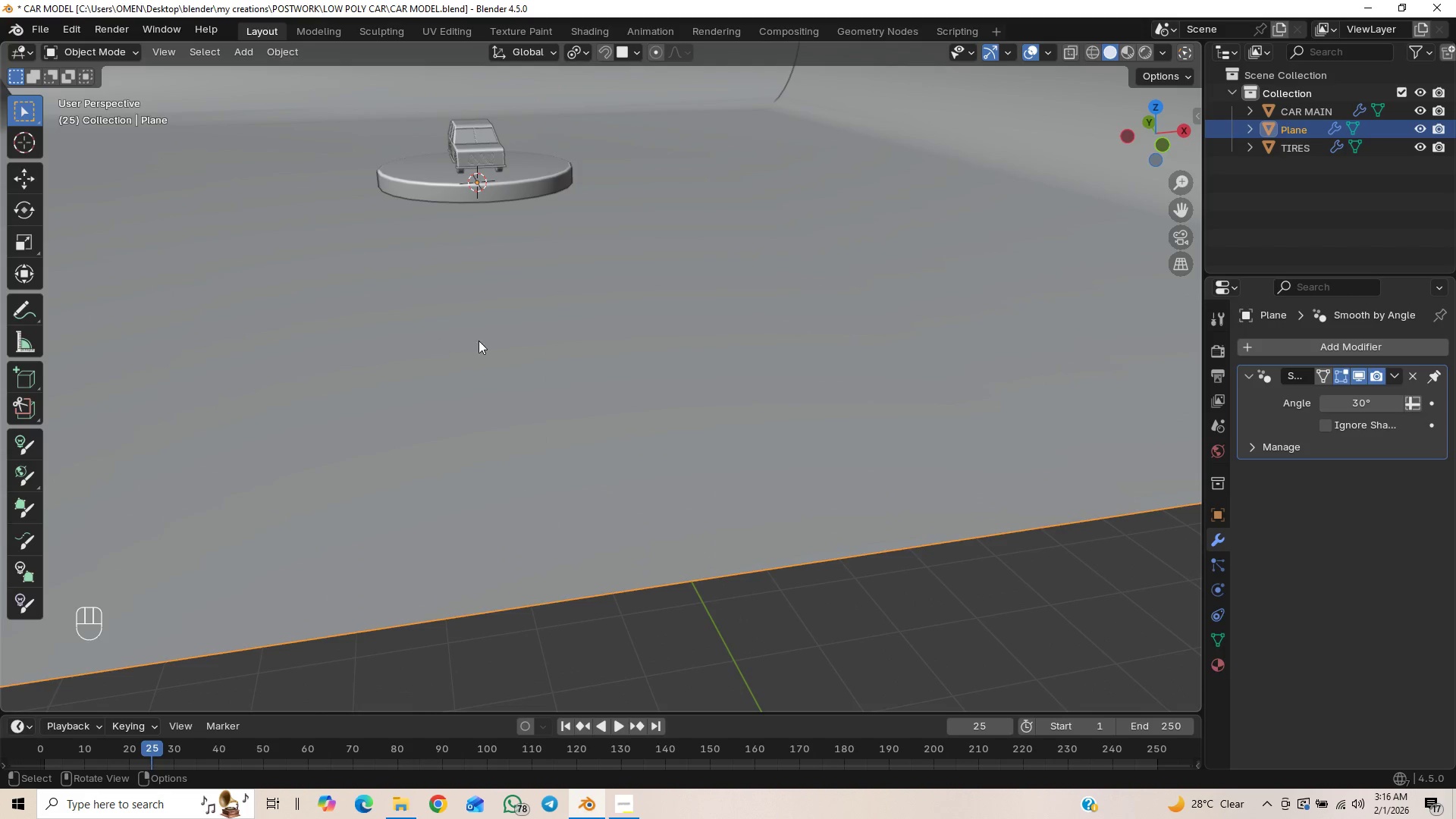 
scroll: coordinate [504, 345], scroll_direction: down, amount: 2.0
 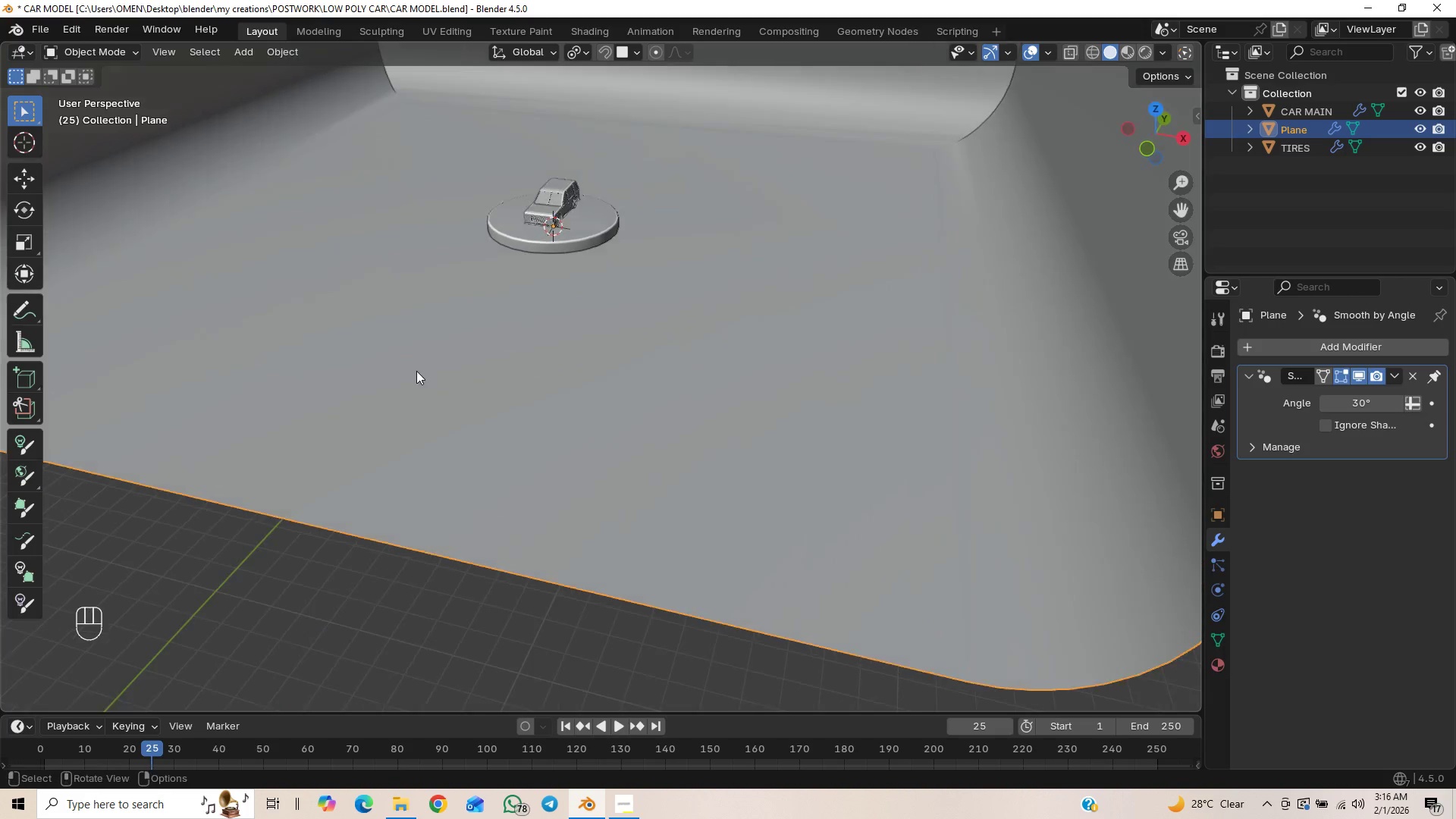 
key(Control+Z)
 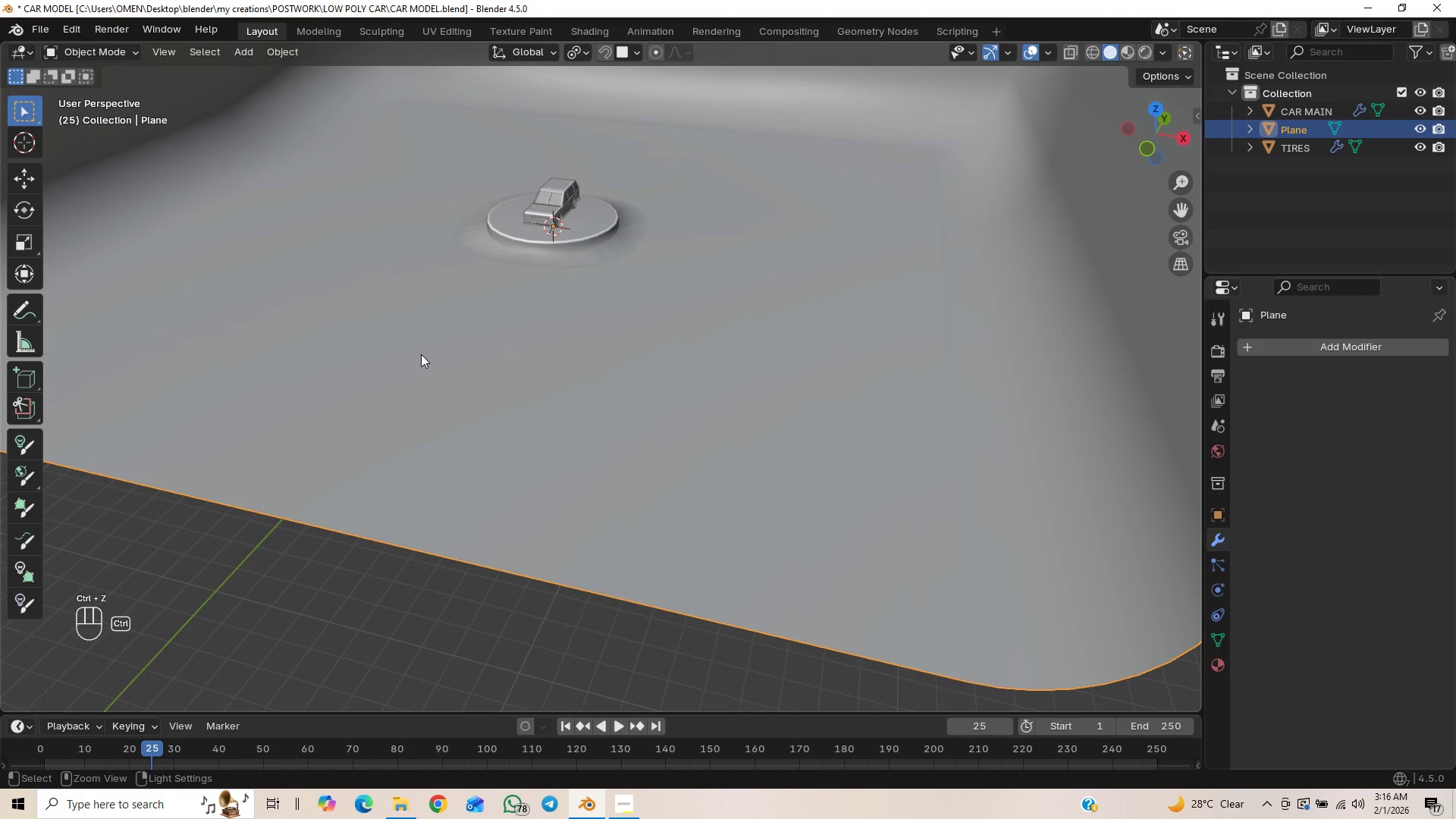 
key(Control+Z)
 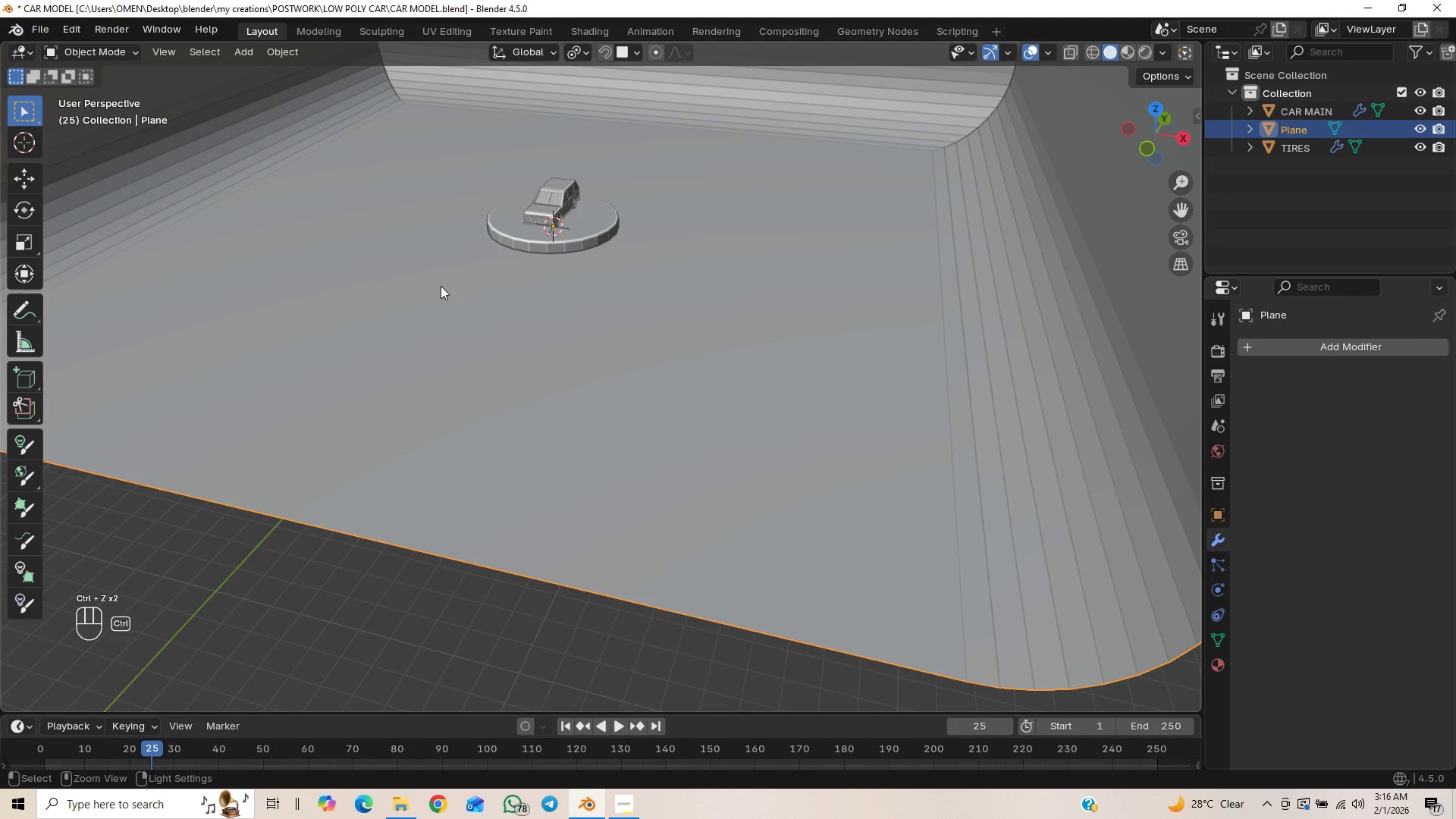 
scroll: coordinate [413, 326], scroll_direction: down, amount: 1.0
 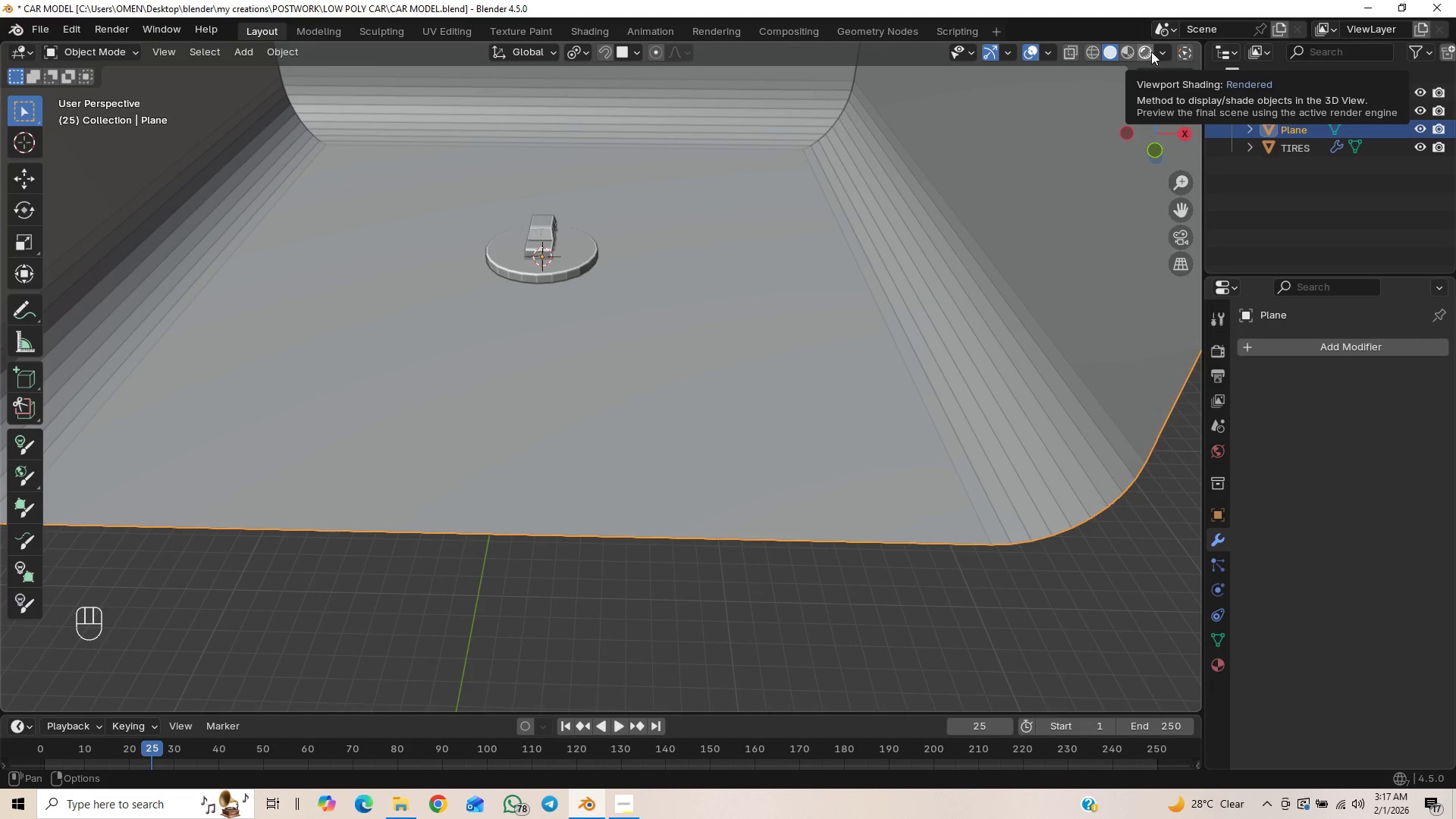 
scroll: coordinate [595, 297], scroll_direction: up, amount: 1.0
 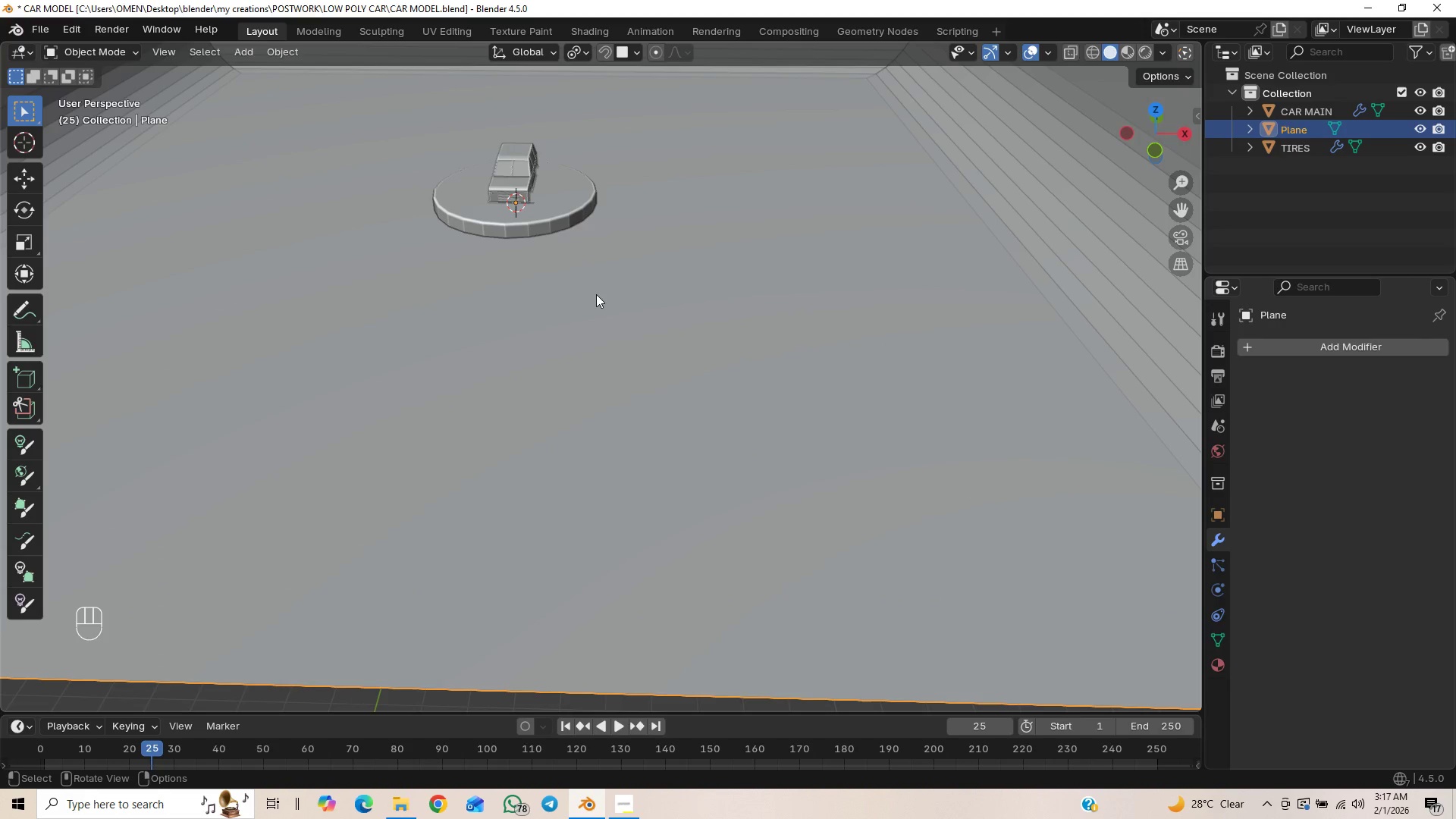 
hold_key(key=ShiftLeft, duration=0.58)
scroll: coordinate [596, 294], scroll_direction: up, amount: 1.0
 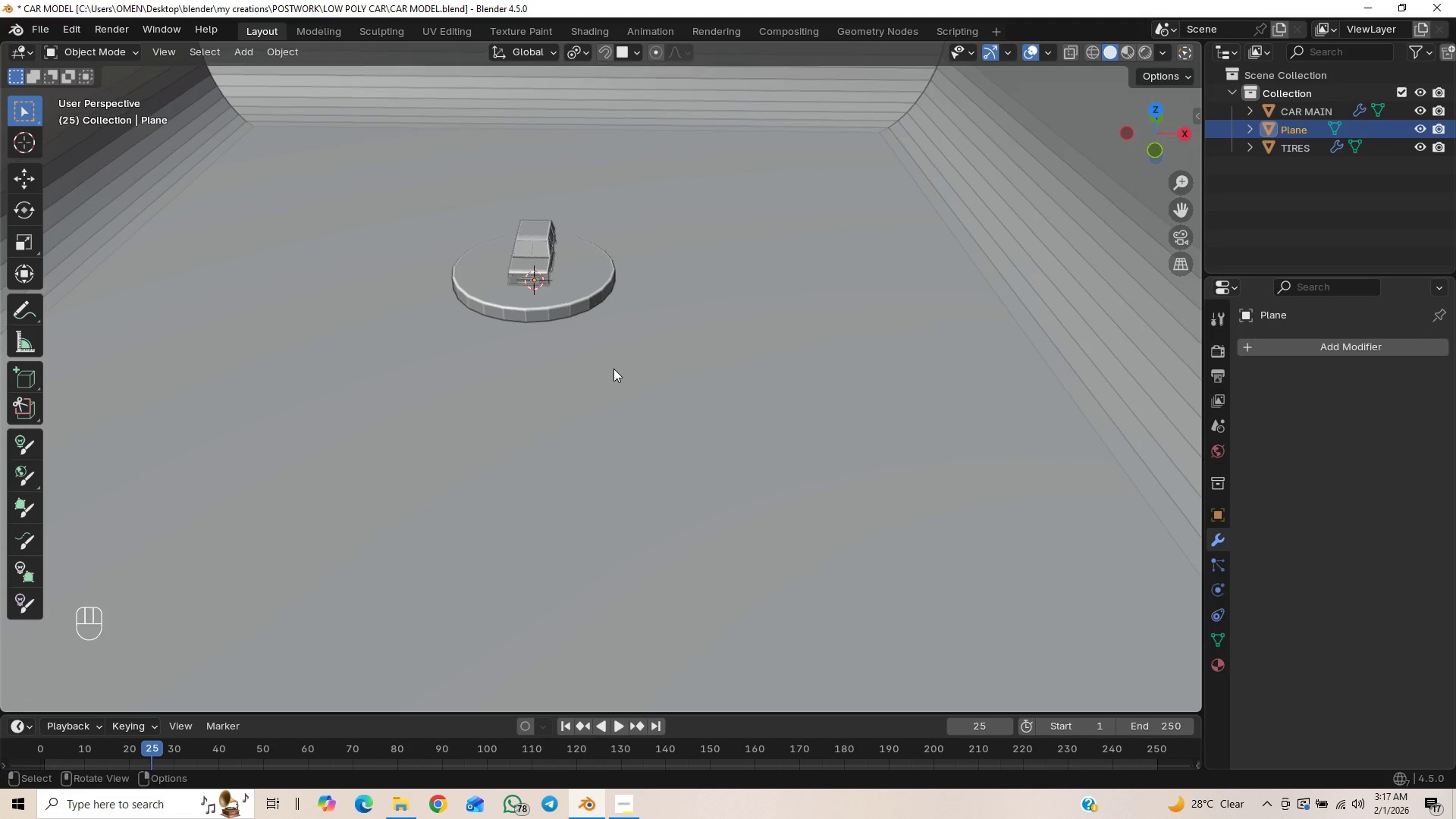 
hold_key(key=ControlLeft, duration=0.56)
 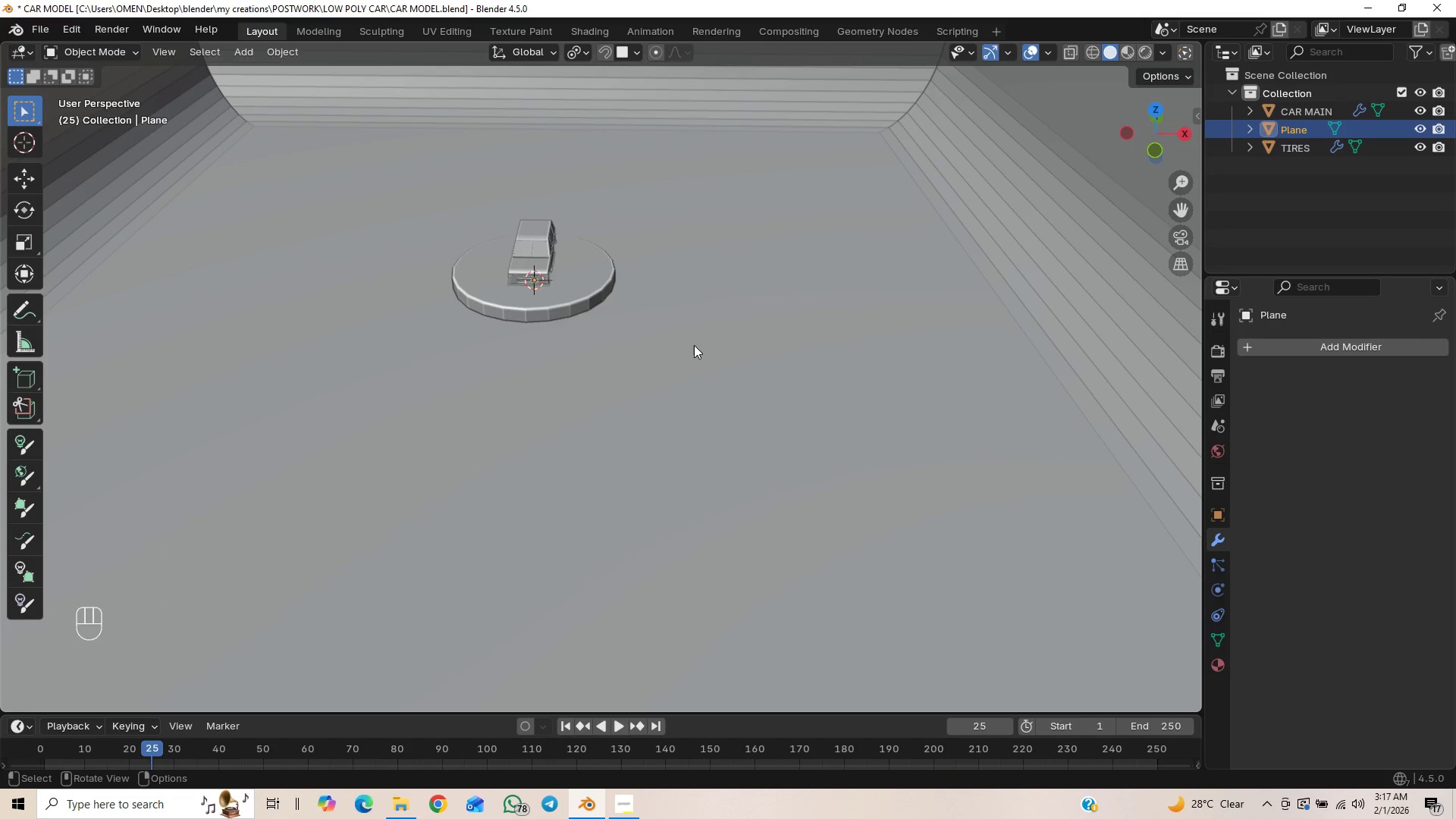 
left_click([694, 344])
 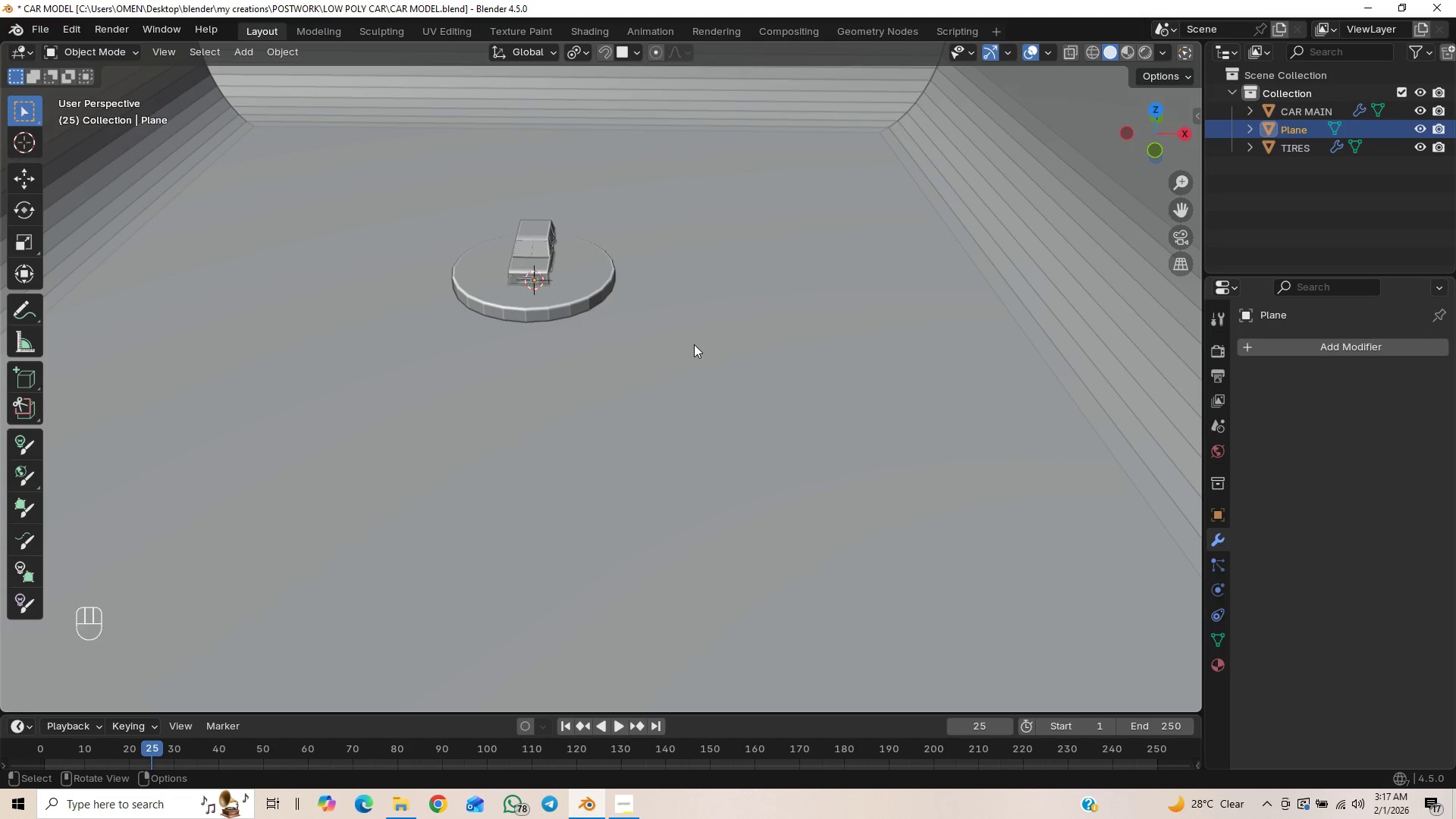 
right_click([694, 344])
 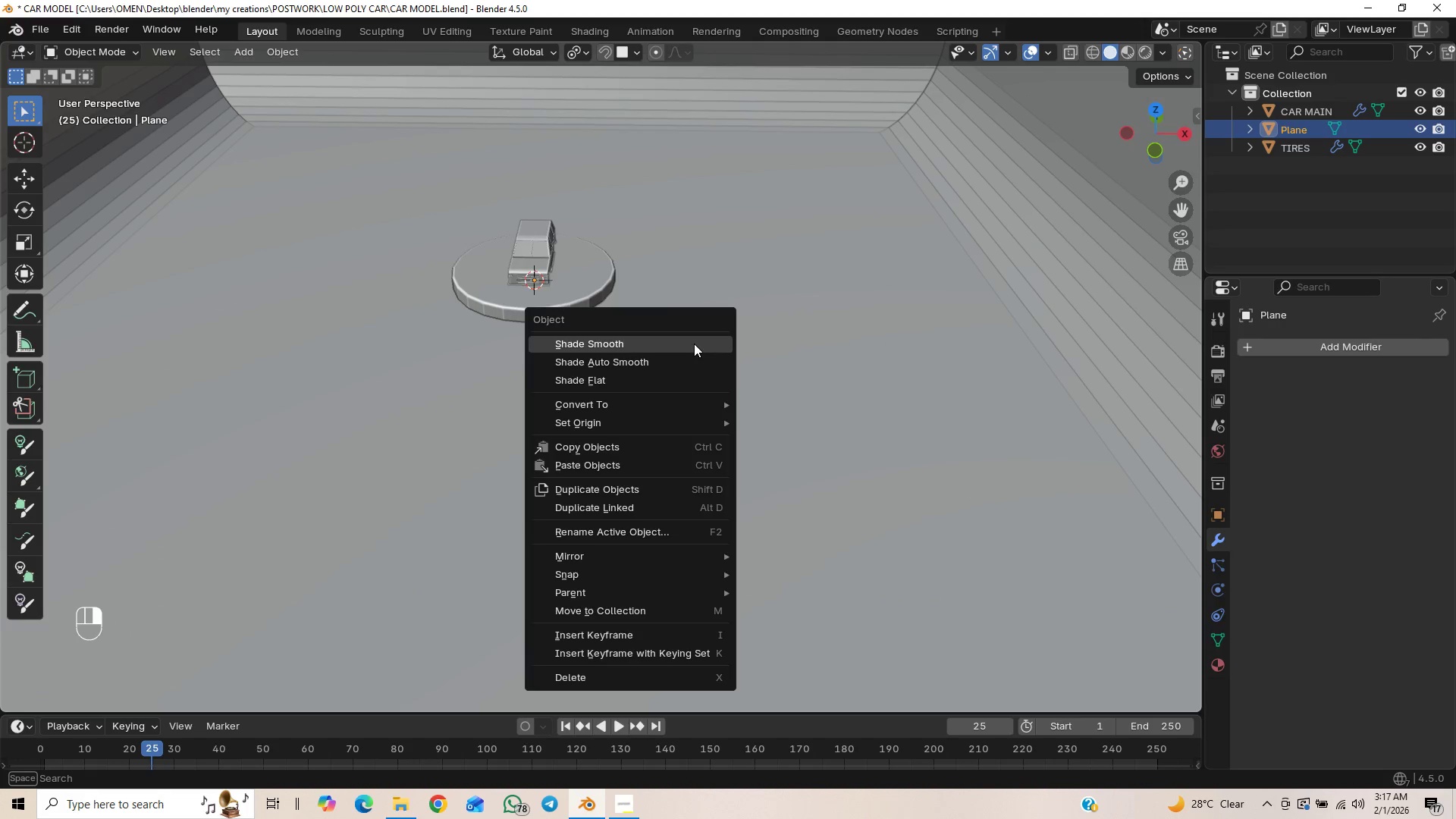 
left_click([694, 344])
 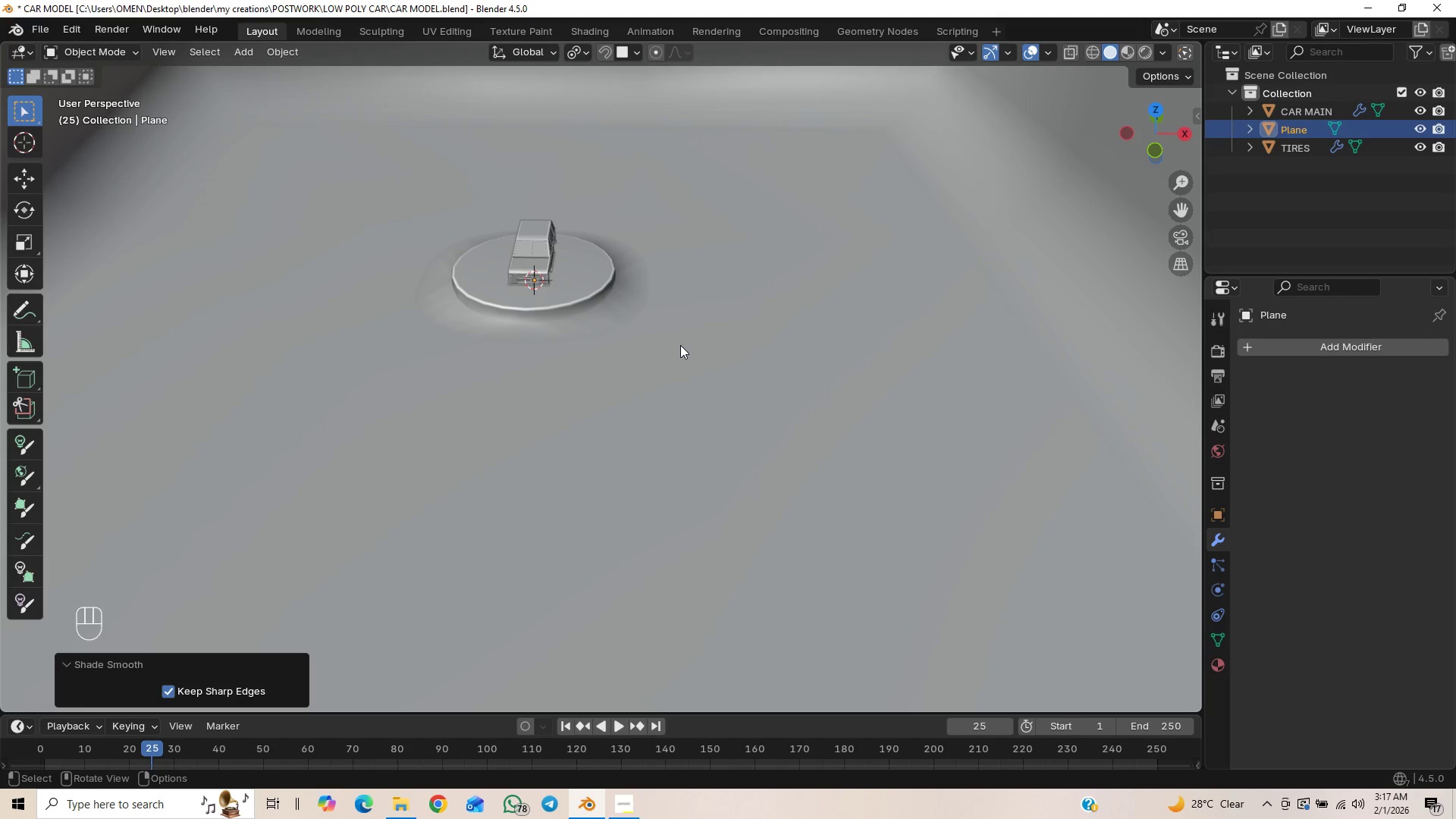 
key(Control+Z)
 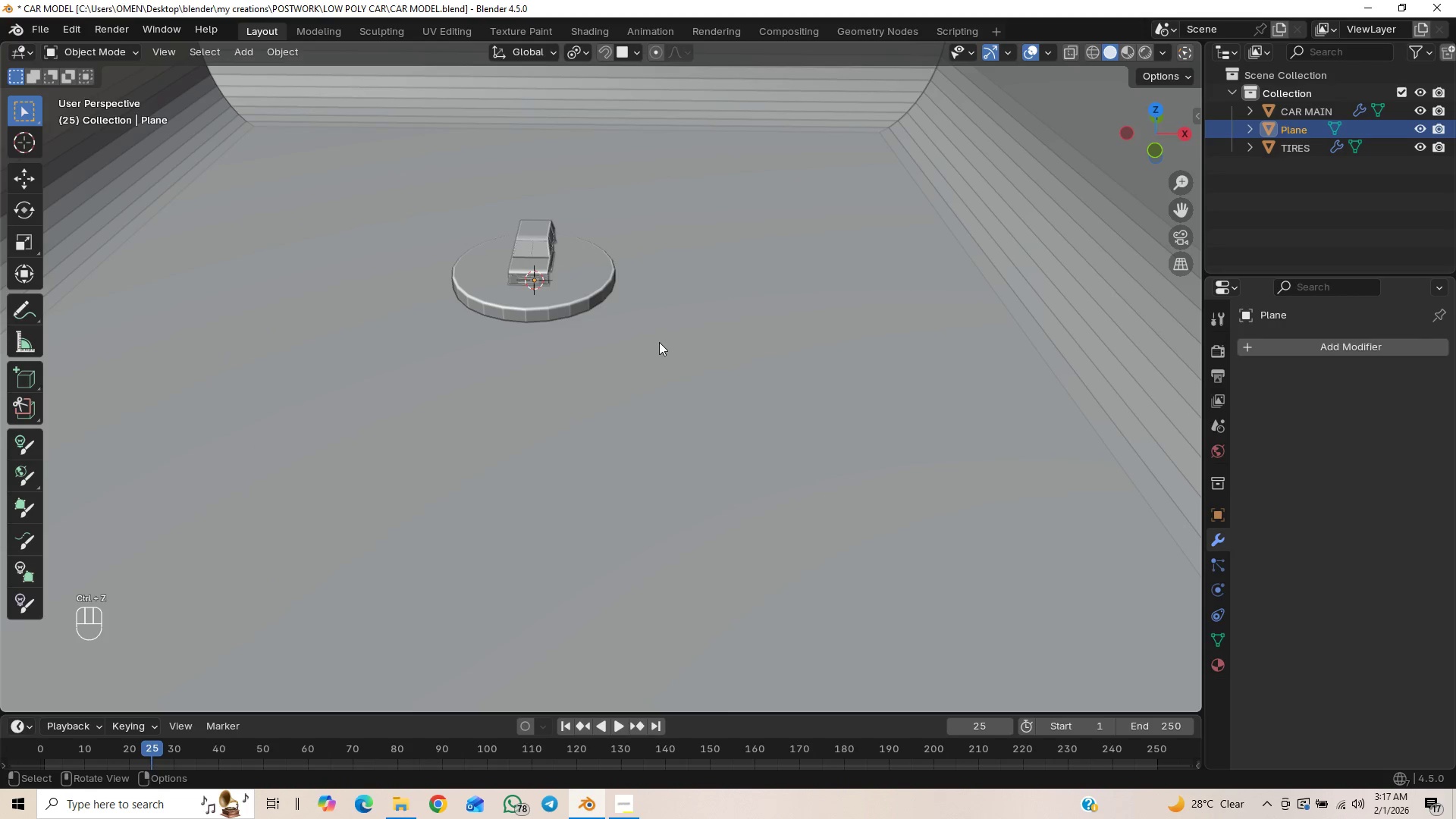 
key(Tab)
 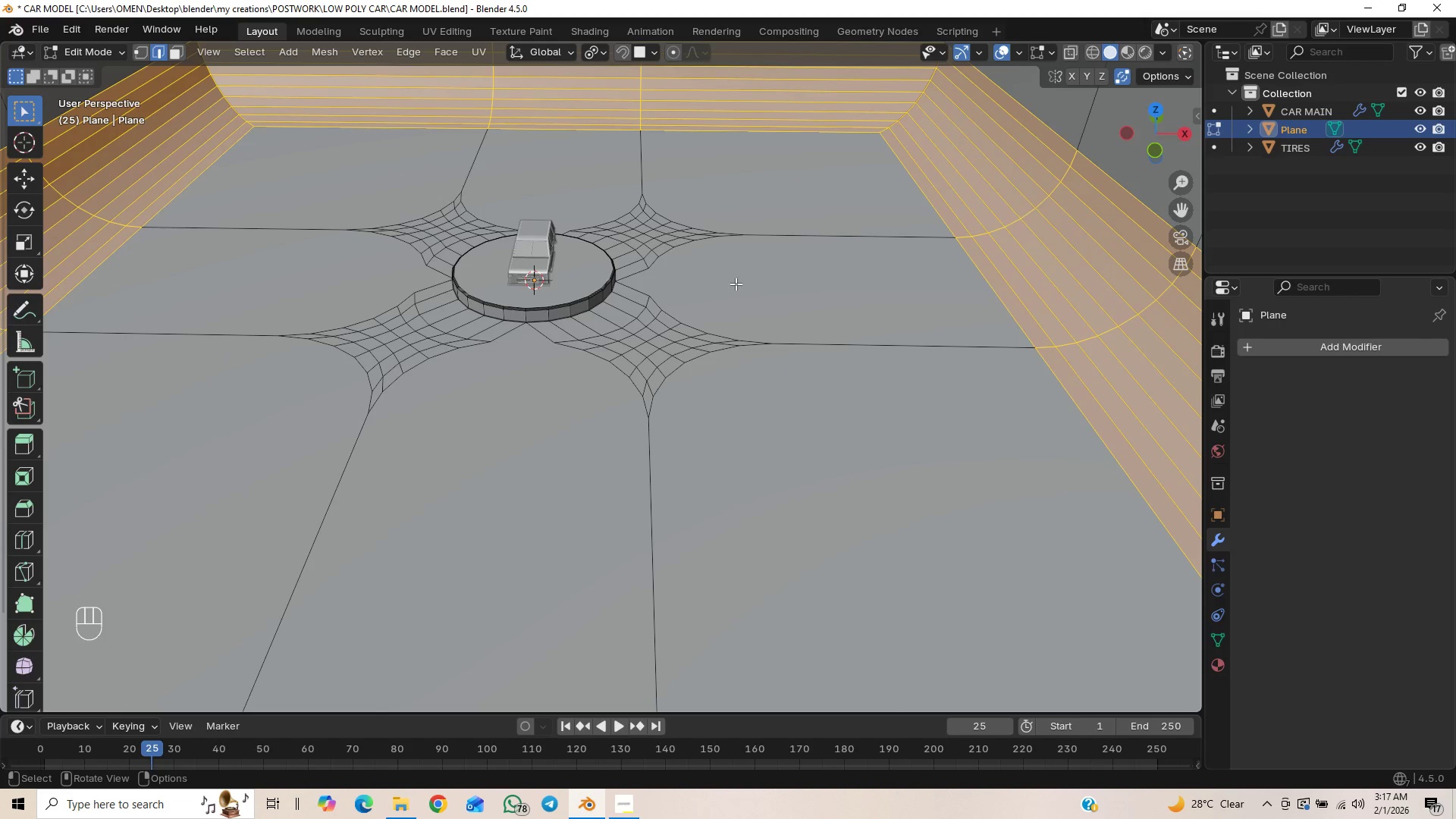 
wait(6.97)
 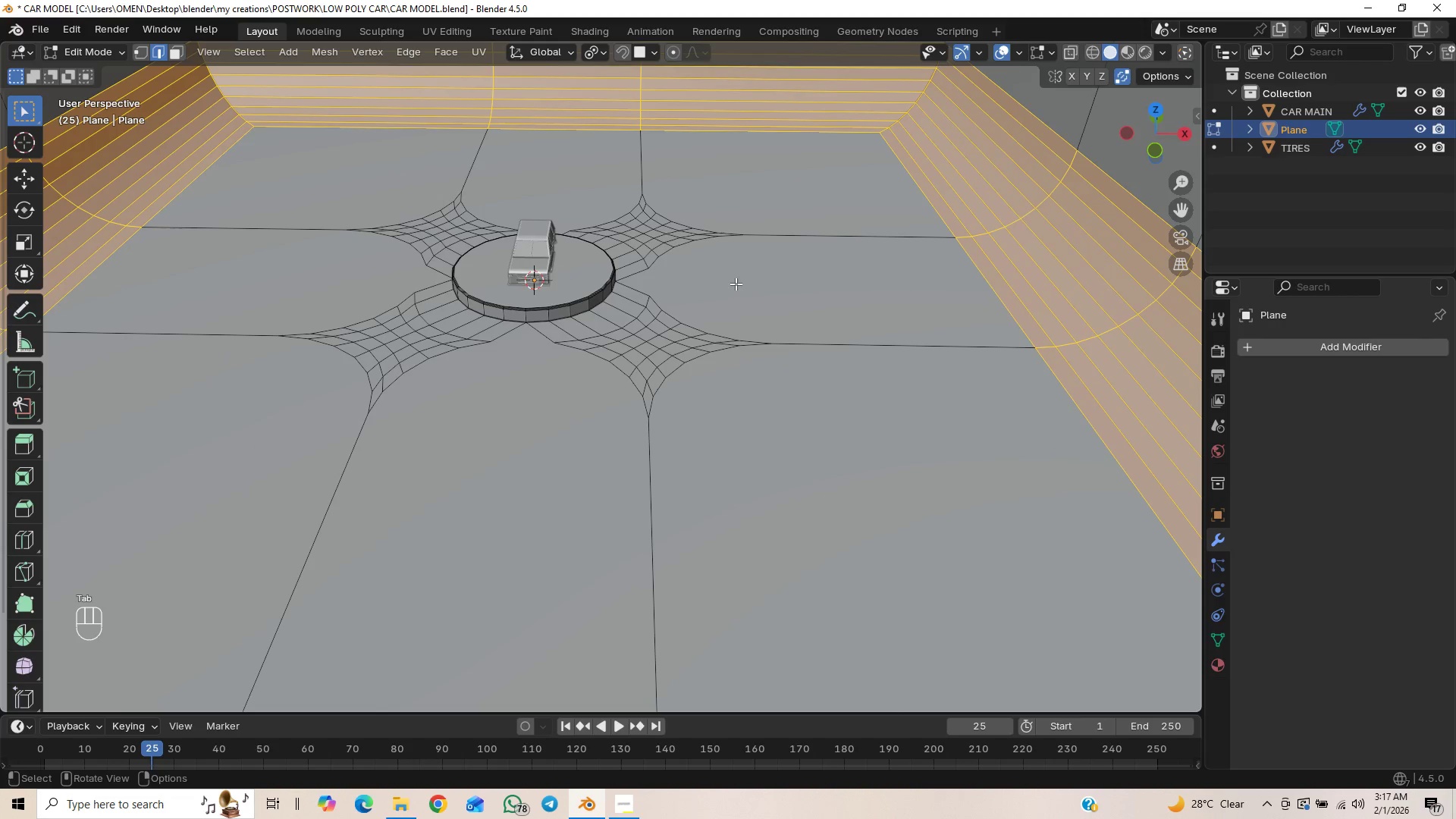 
scroll: coordinate [836, 431], scroll_direction: down, amount: 1.0
 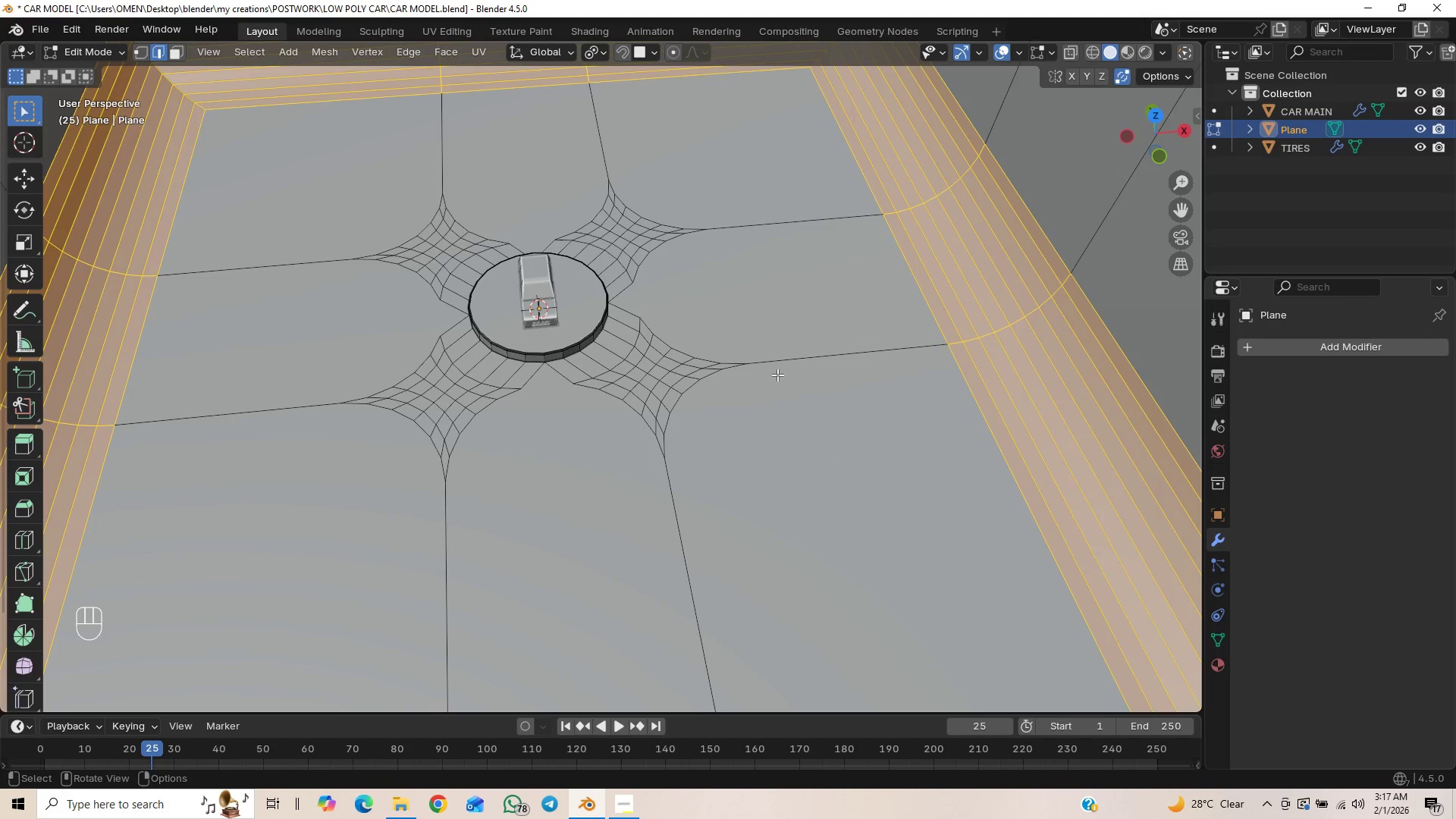 
left_click_drag(start_coordinate=[758, 342], to_coordinate=[623, 468])
 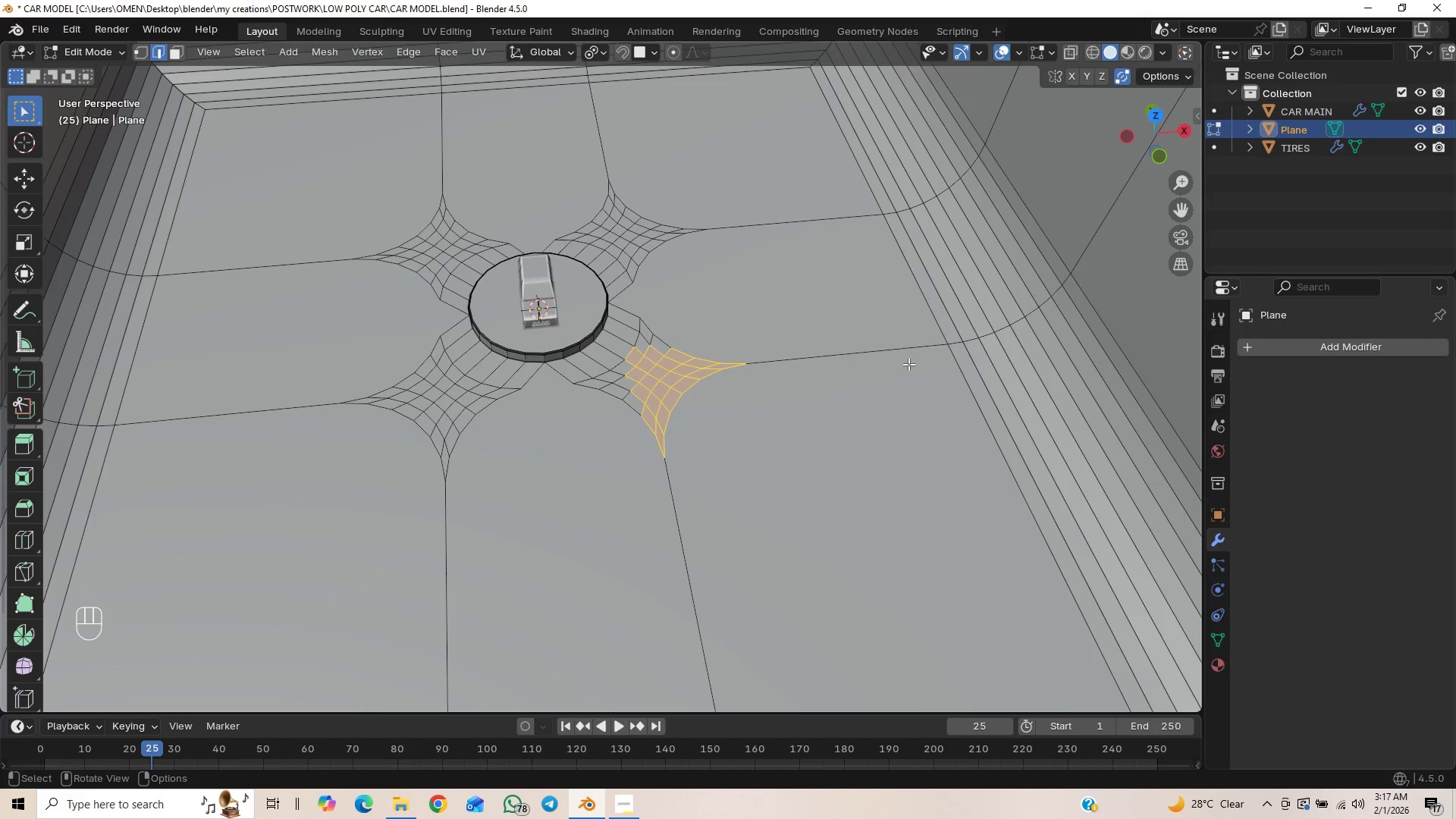 
key(Control+X)
 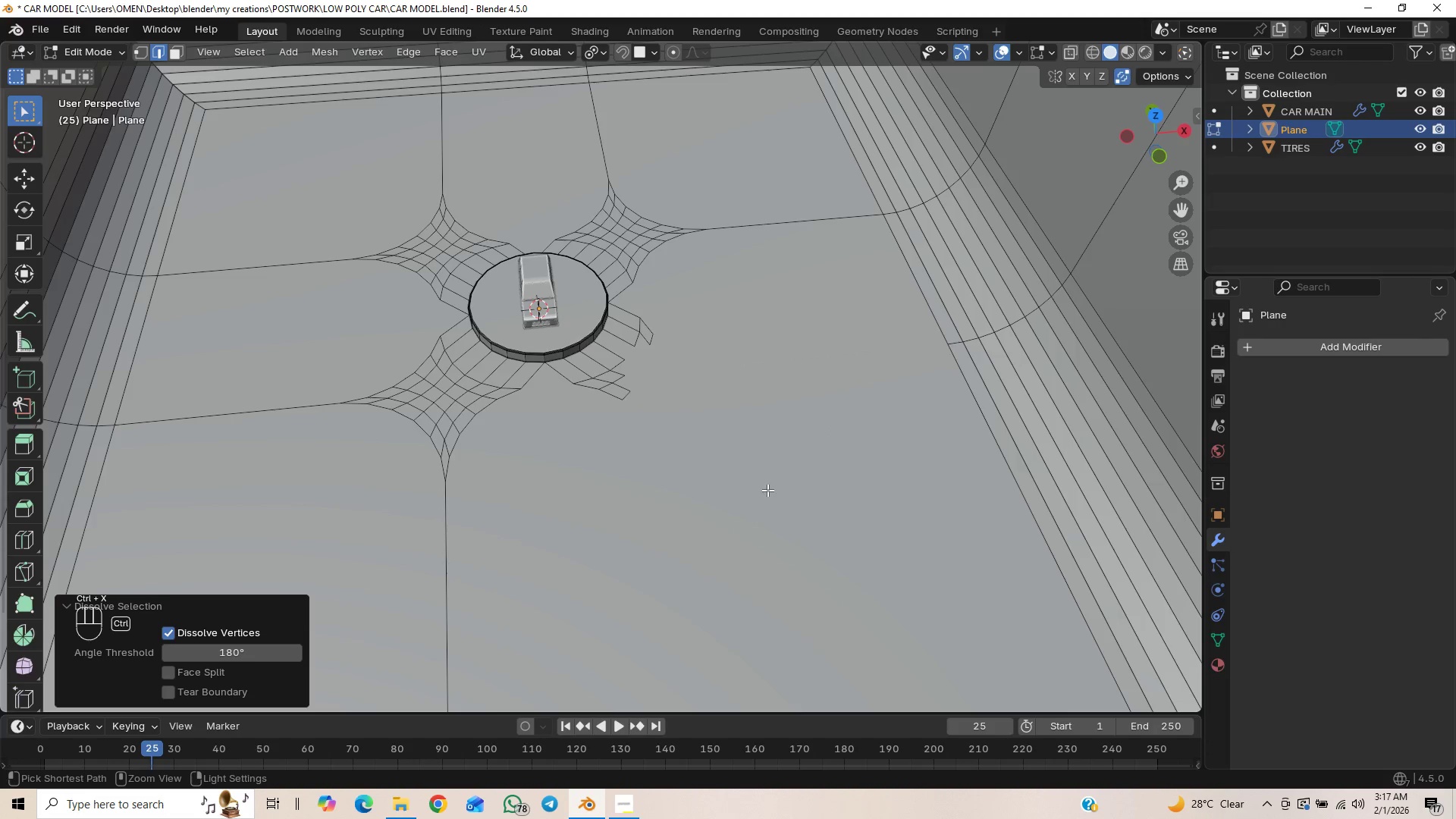 
key(Control+Shift+Z)
 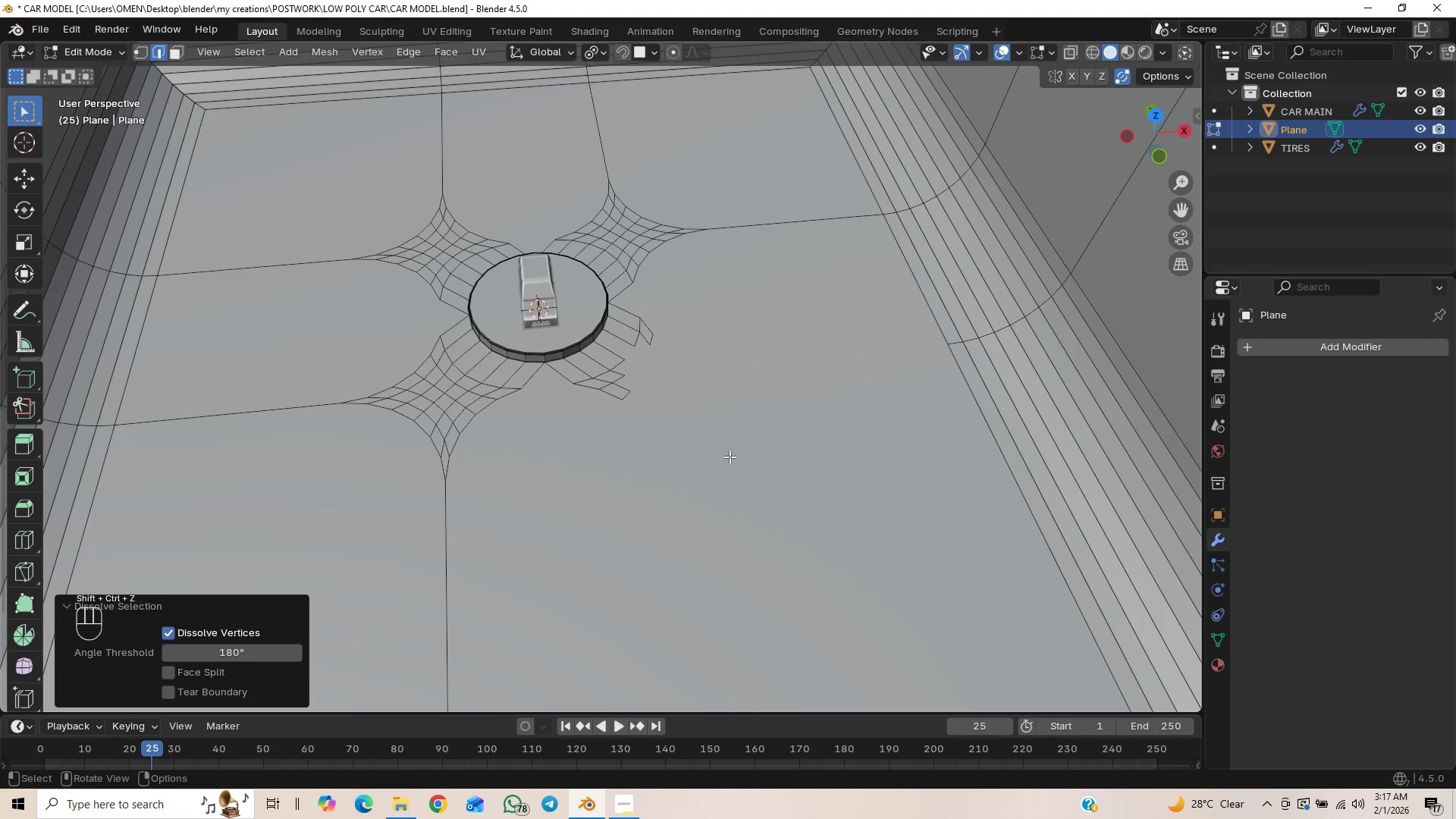 
key(Control+Z)
 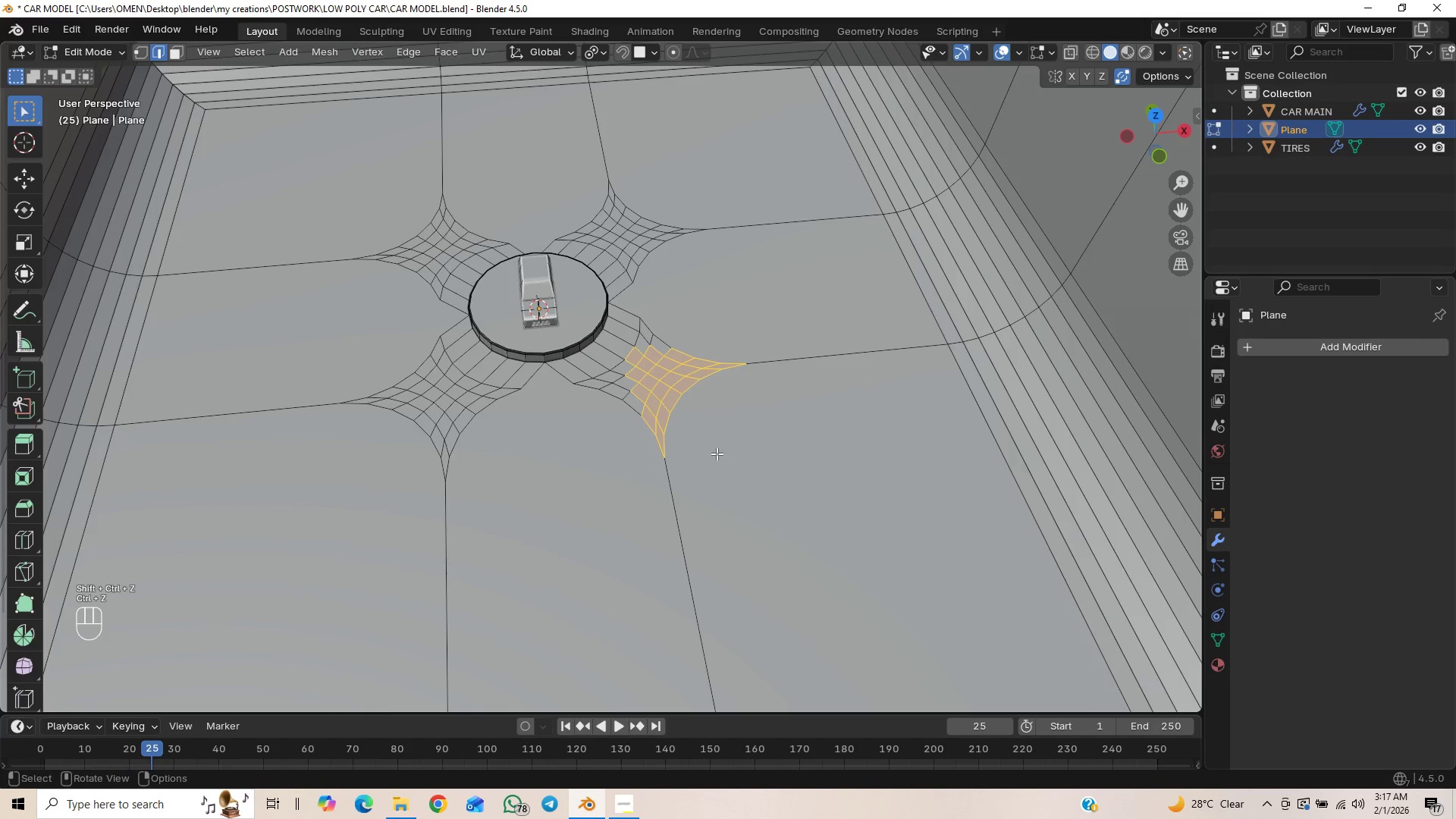 
scroll: coordinate [687, 417], scroll_direction: up, amount: 5.0
 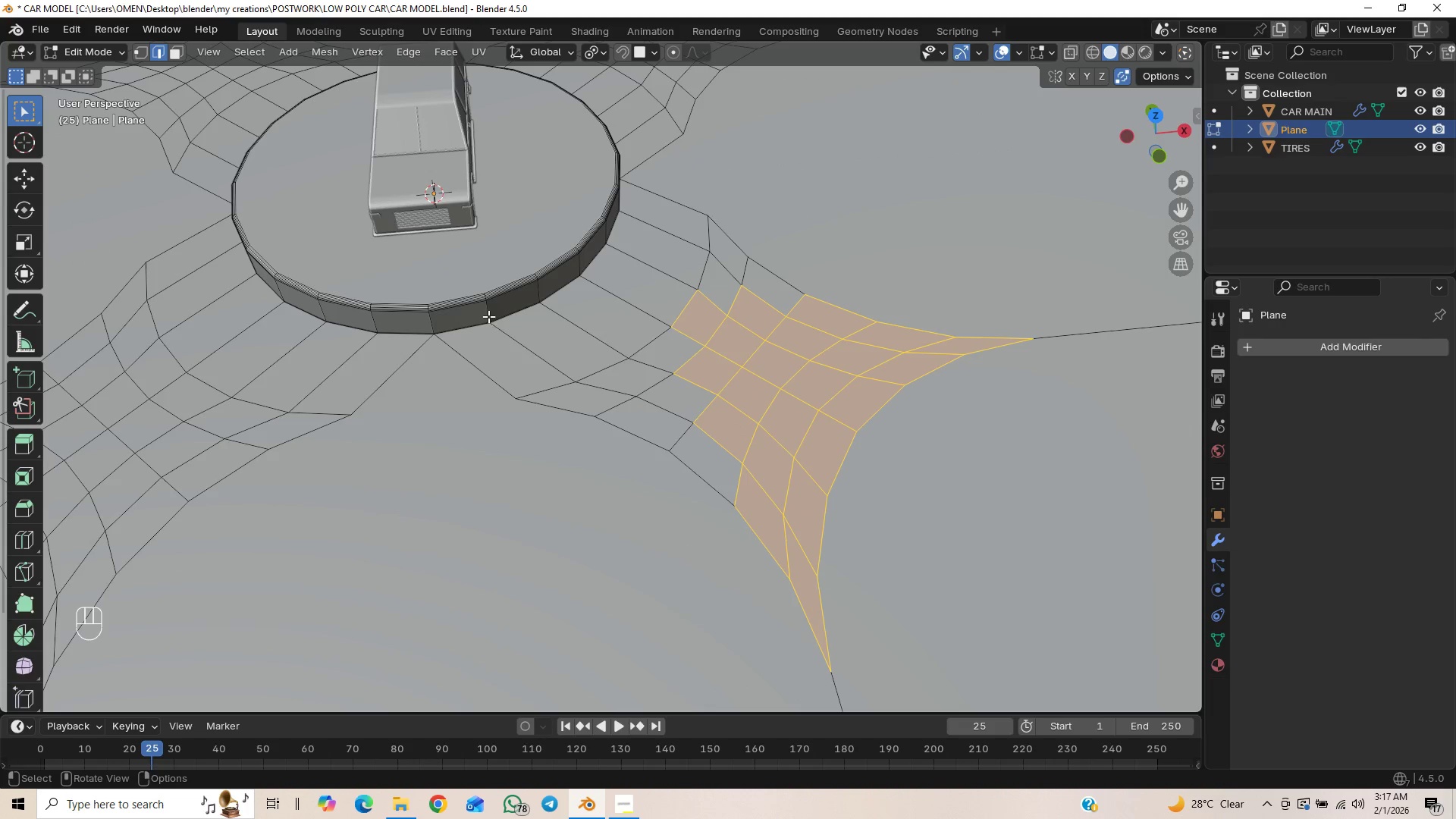 
key(Control+Z)
 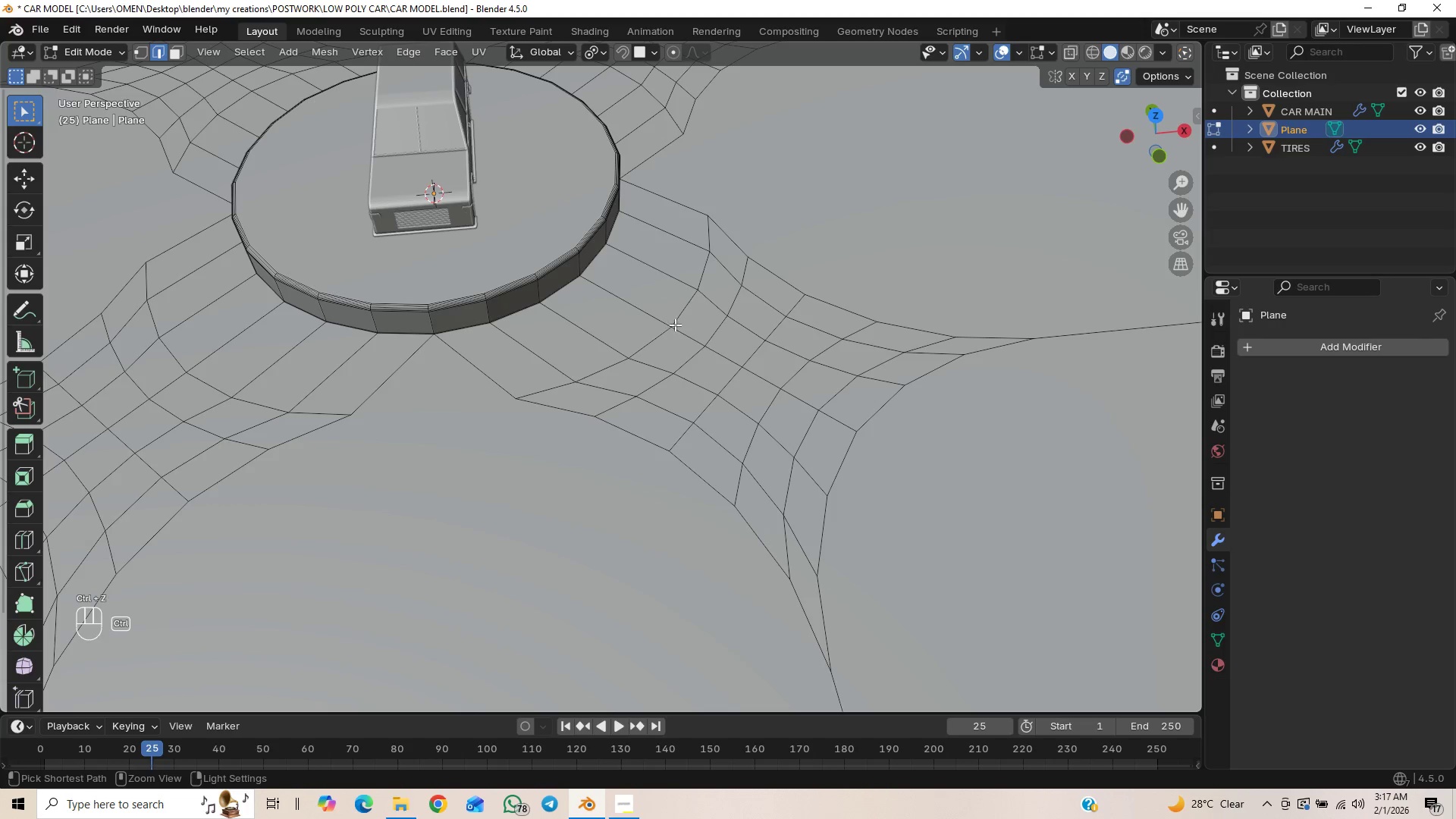 
scroll: coordinate [689, 337], scroll_direction: down, amount: 5.0
 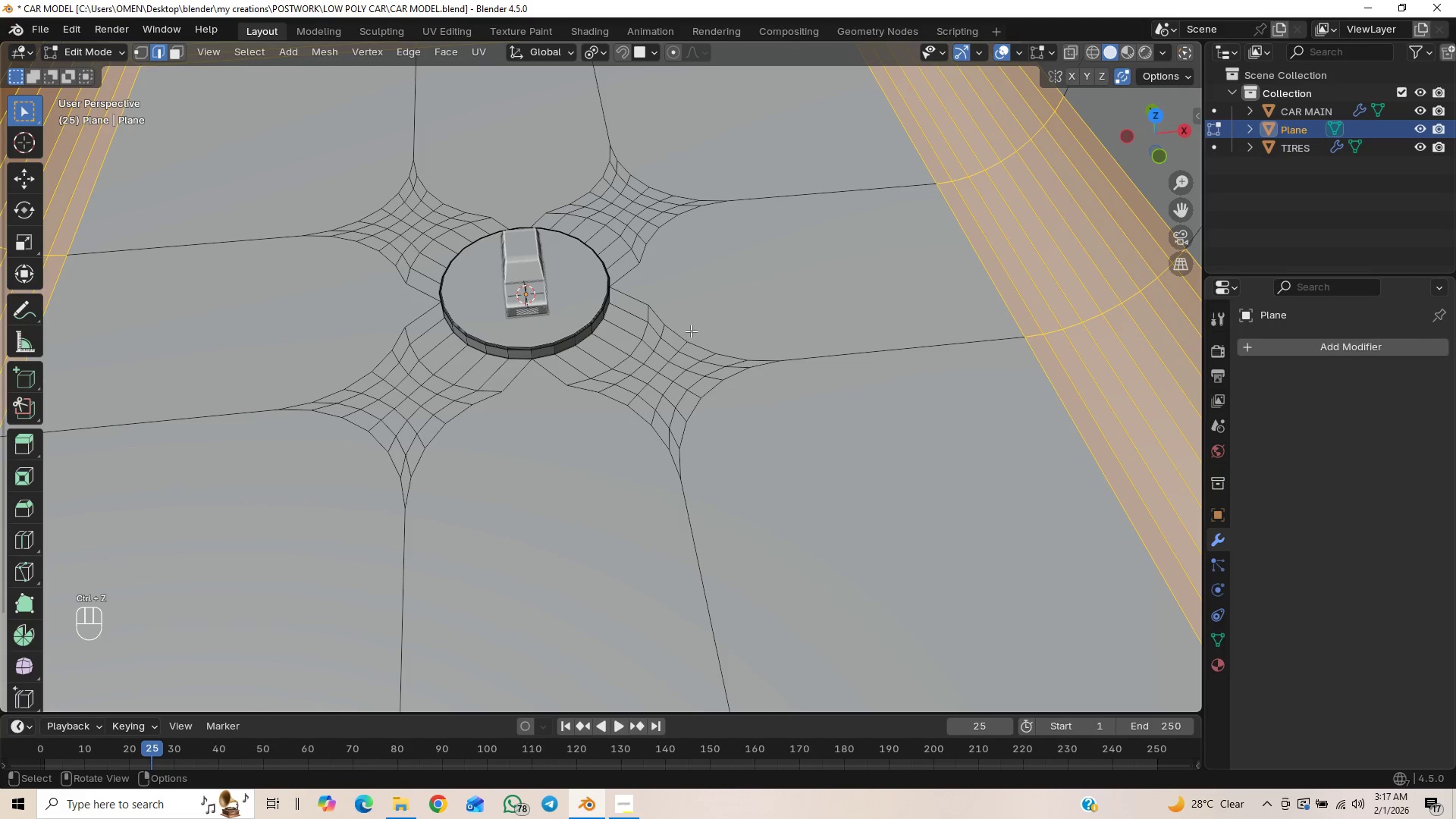 
key(Tab)
 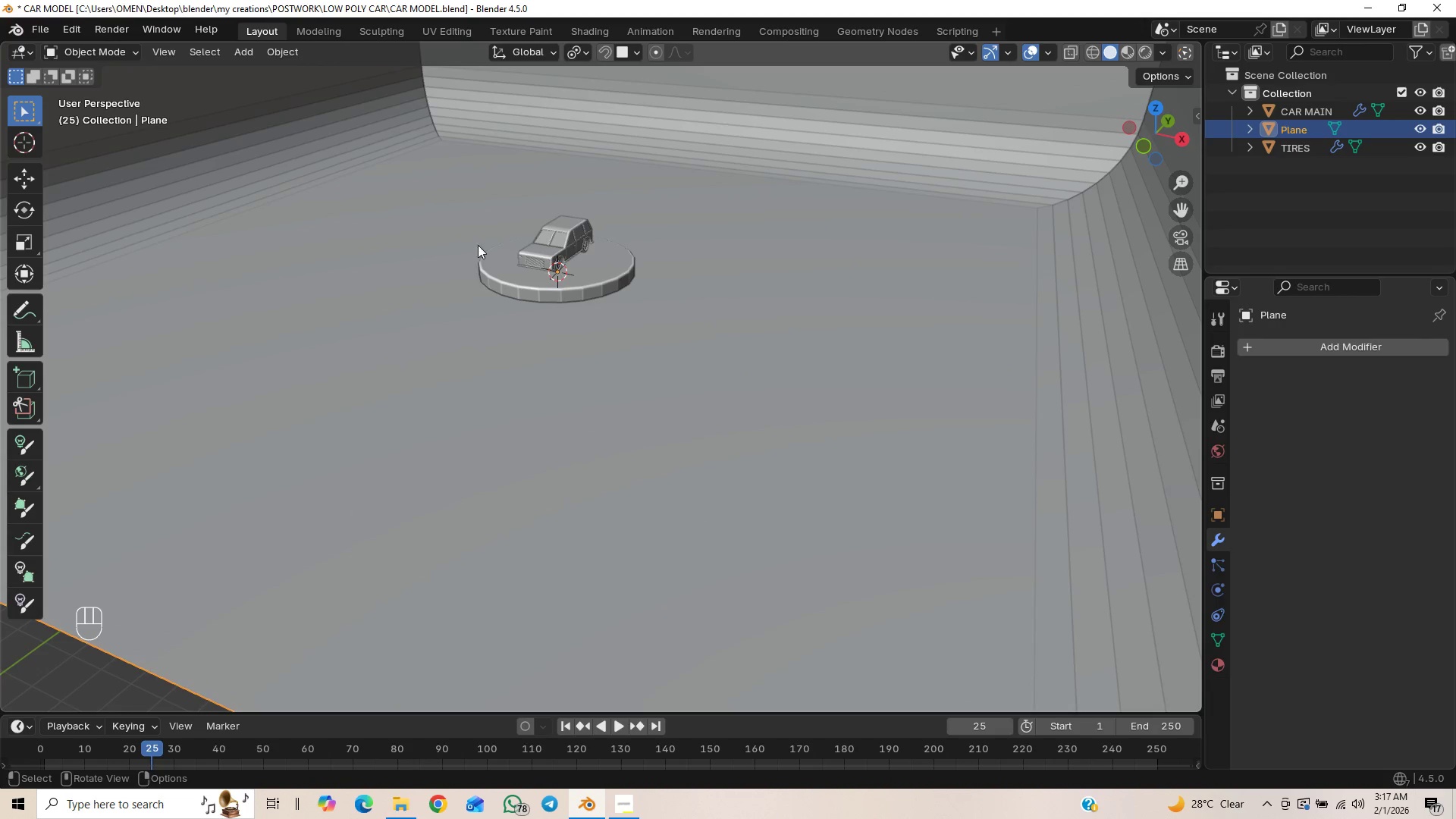 
wait(6.81)
 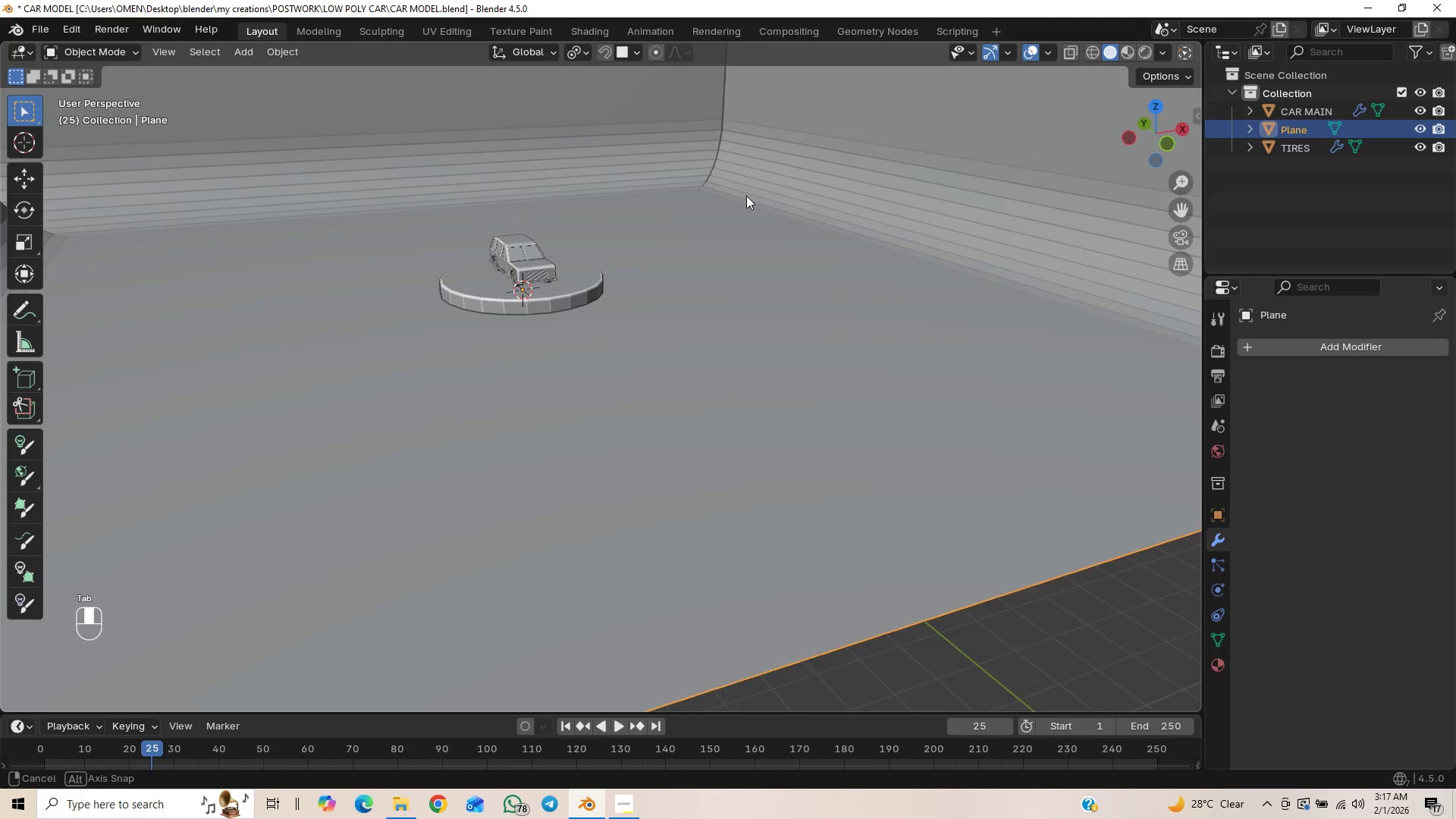 
scroll: coordinate [422, 303], scroll_direction: down, amount: 2.0
 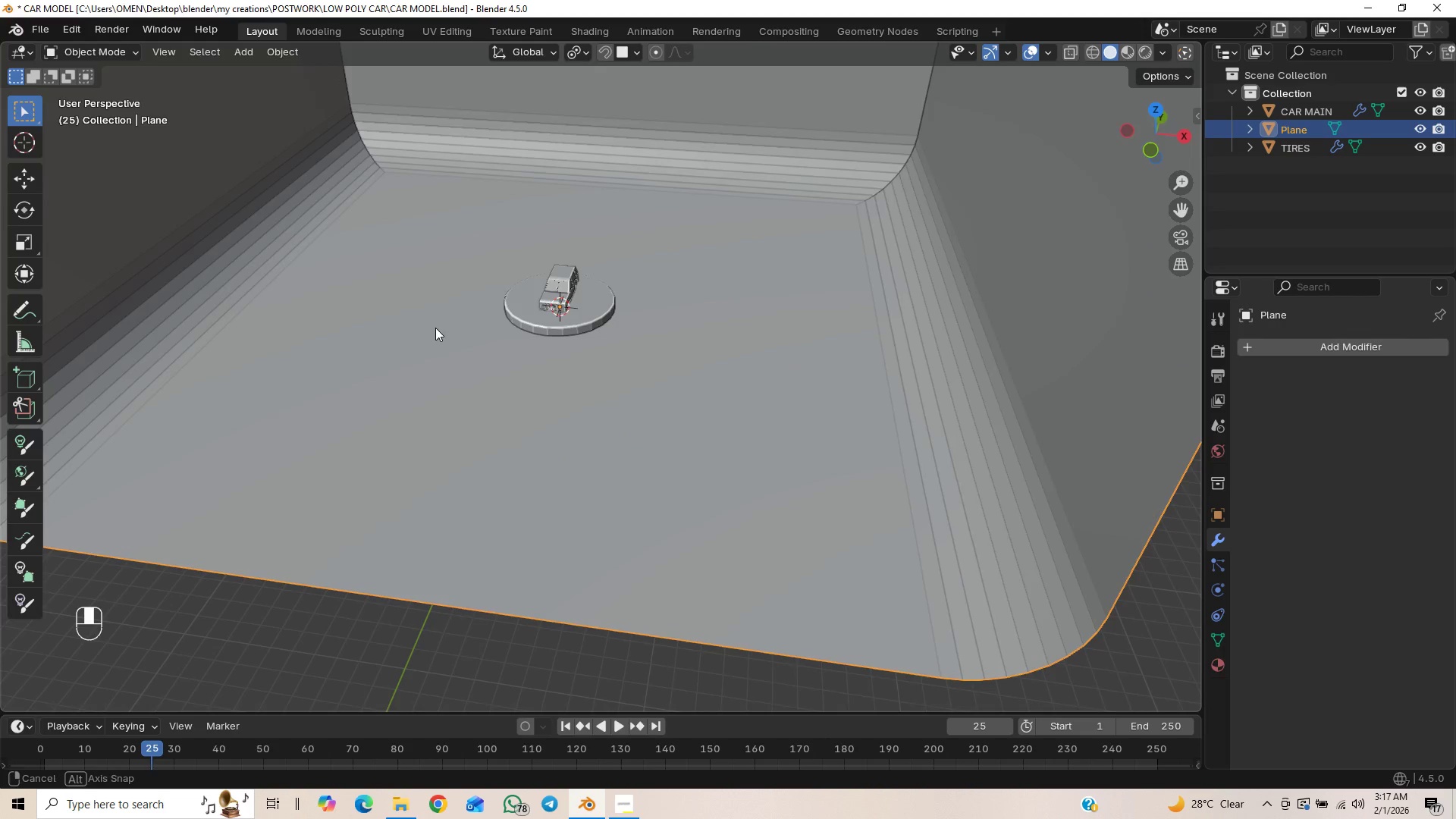 
key(Tab)
 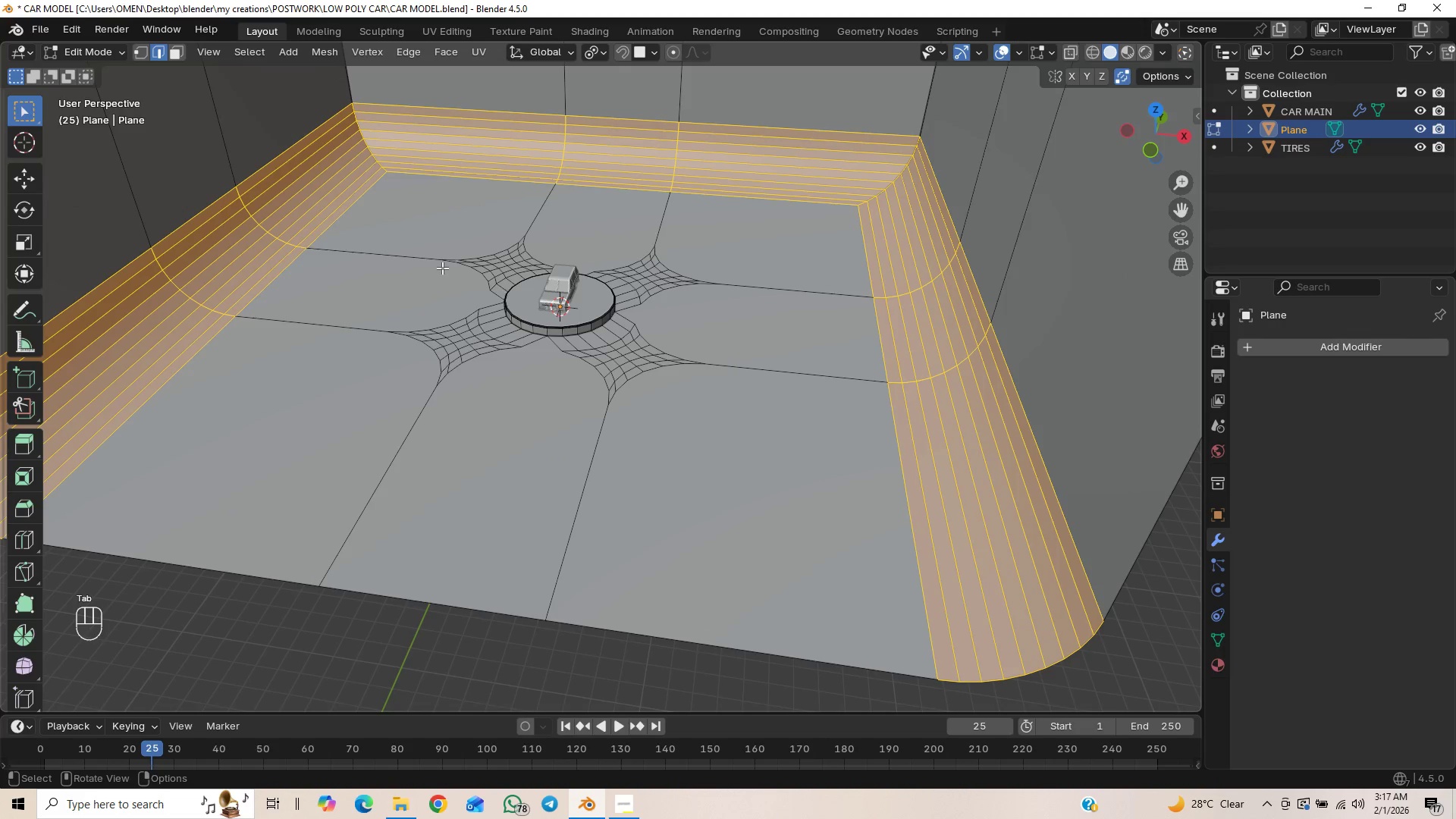 
left_click([457, 238])
 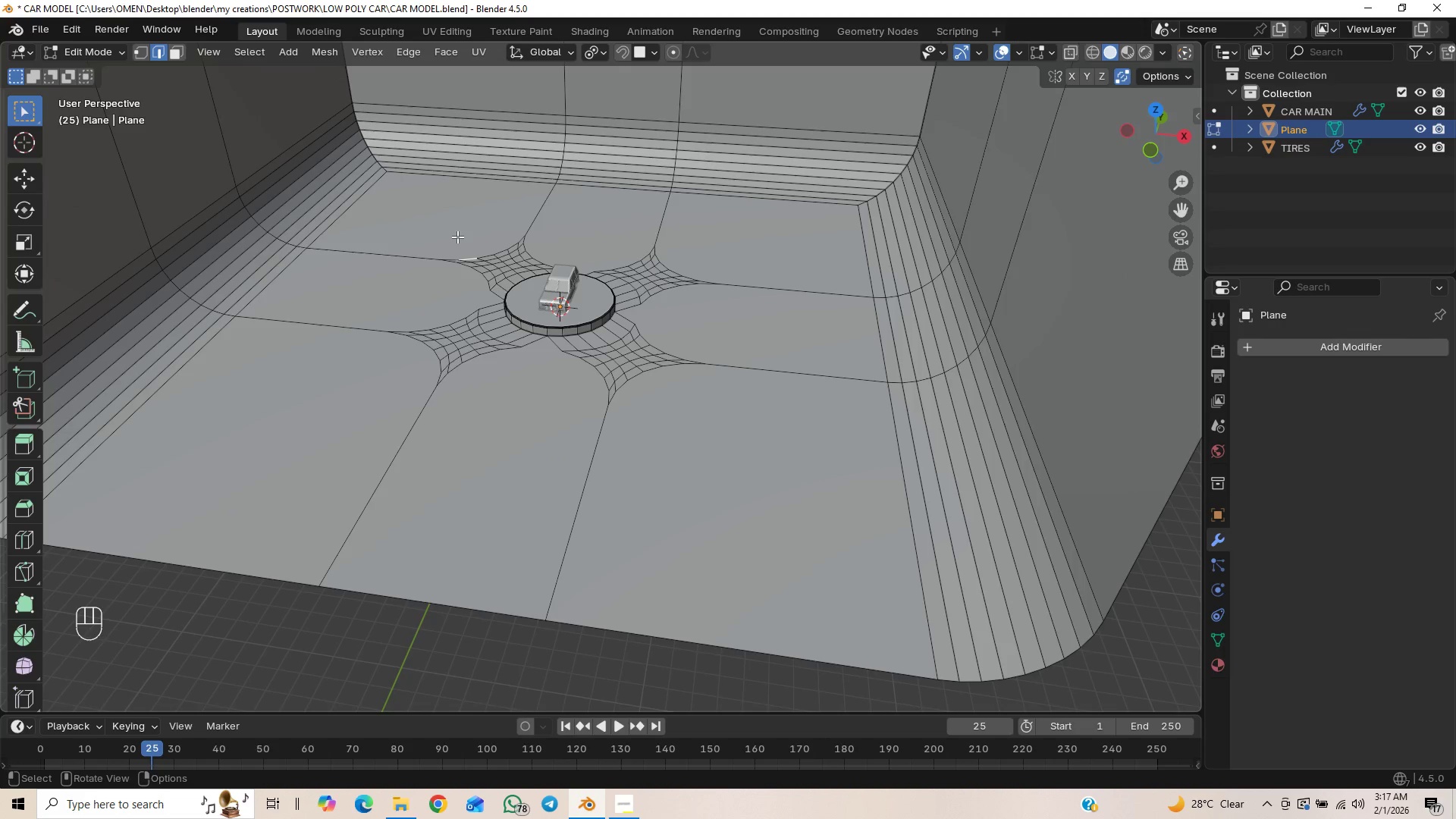 
key(3)
 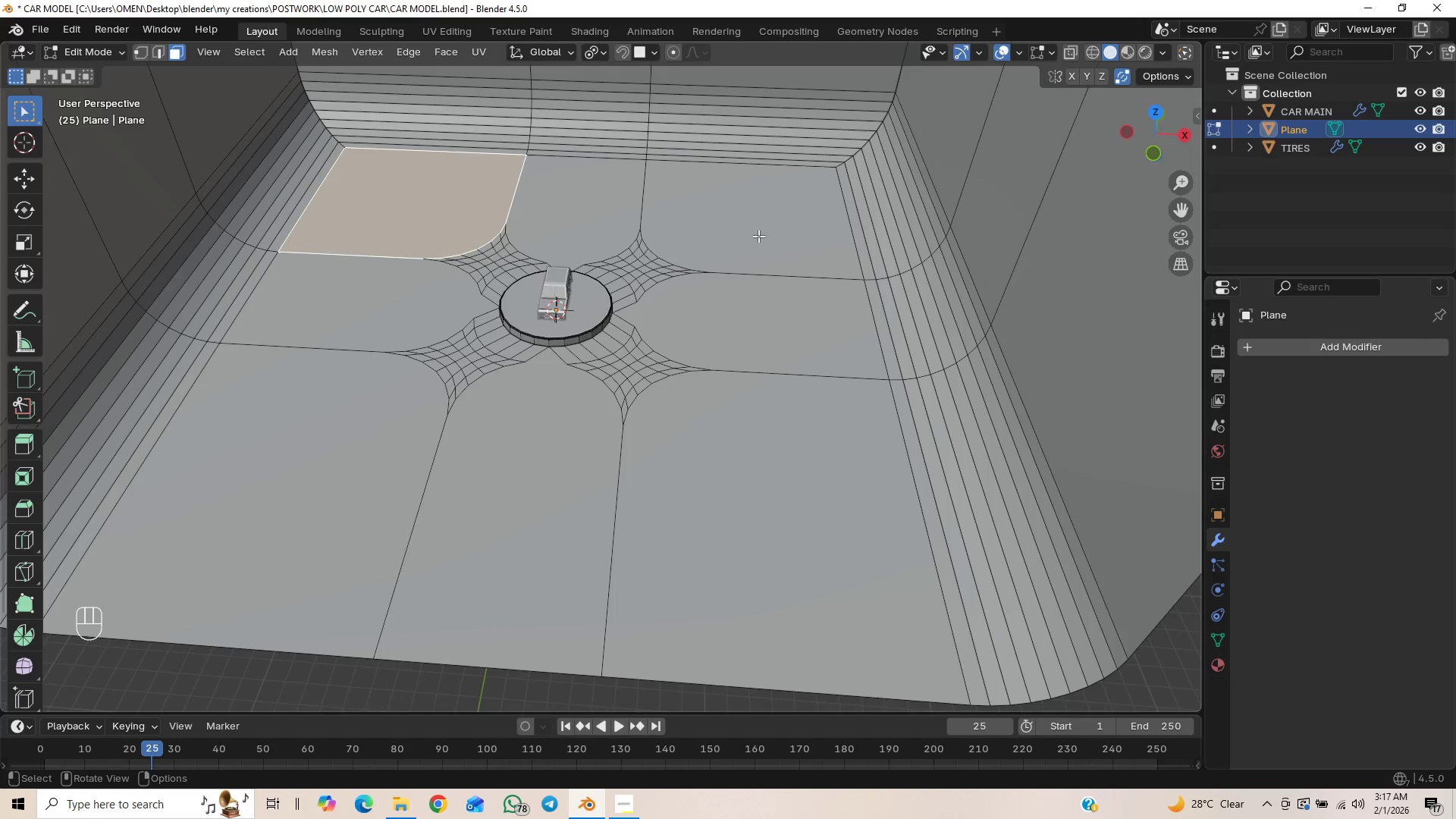 
key(Numpad7)
 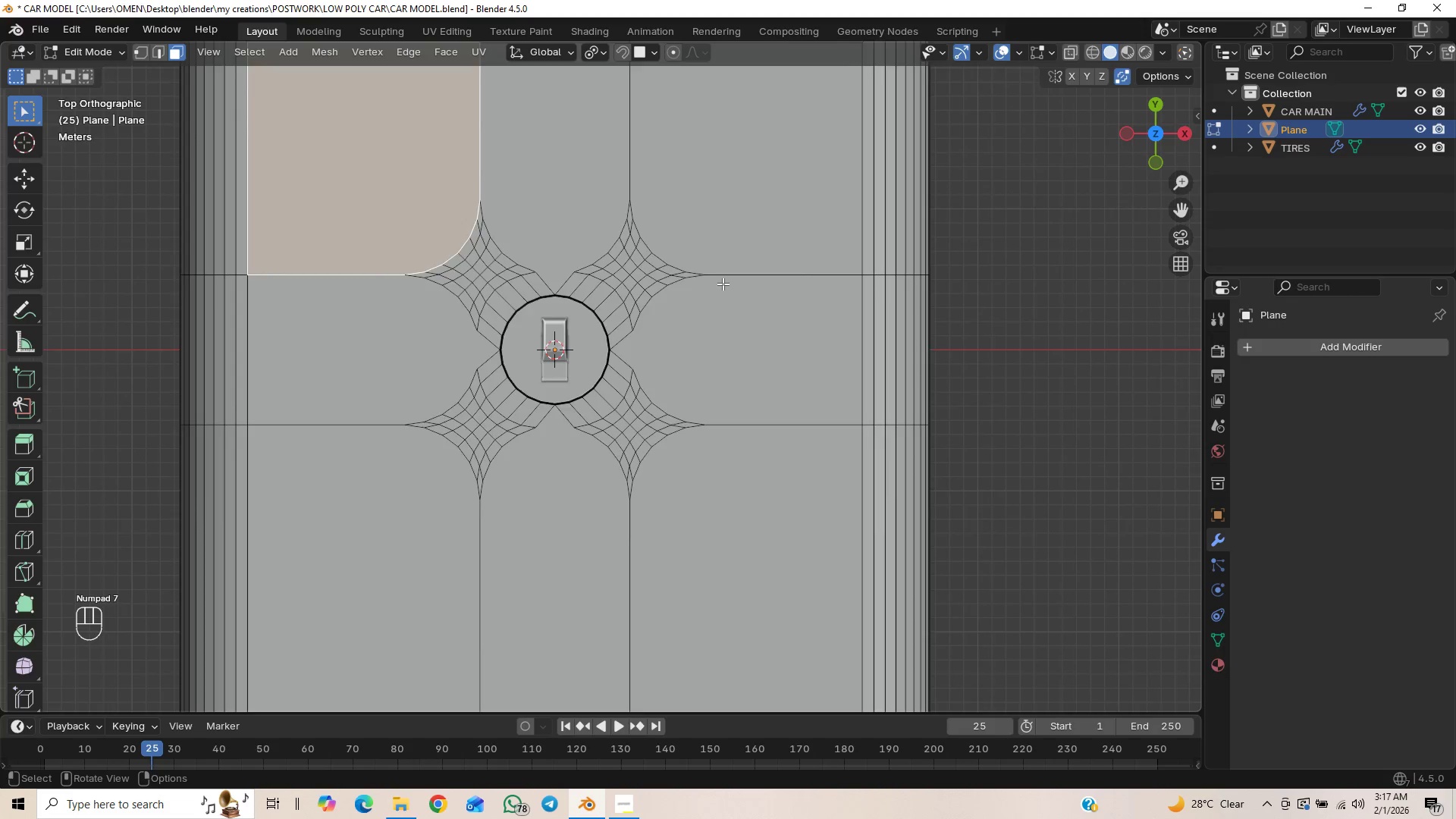 
scroll: coordinate [720, 290], scroll_direction: down, amount: 2.0
 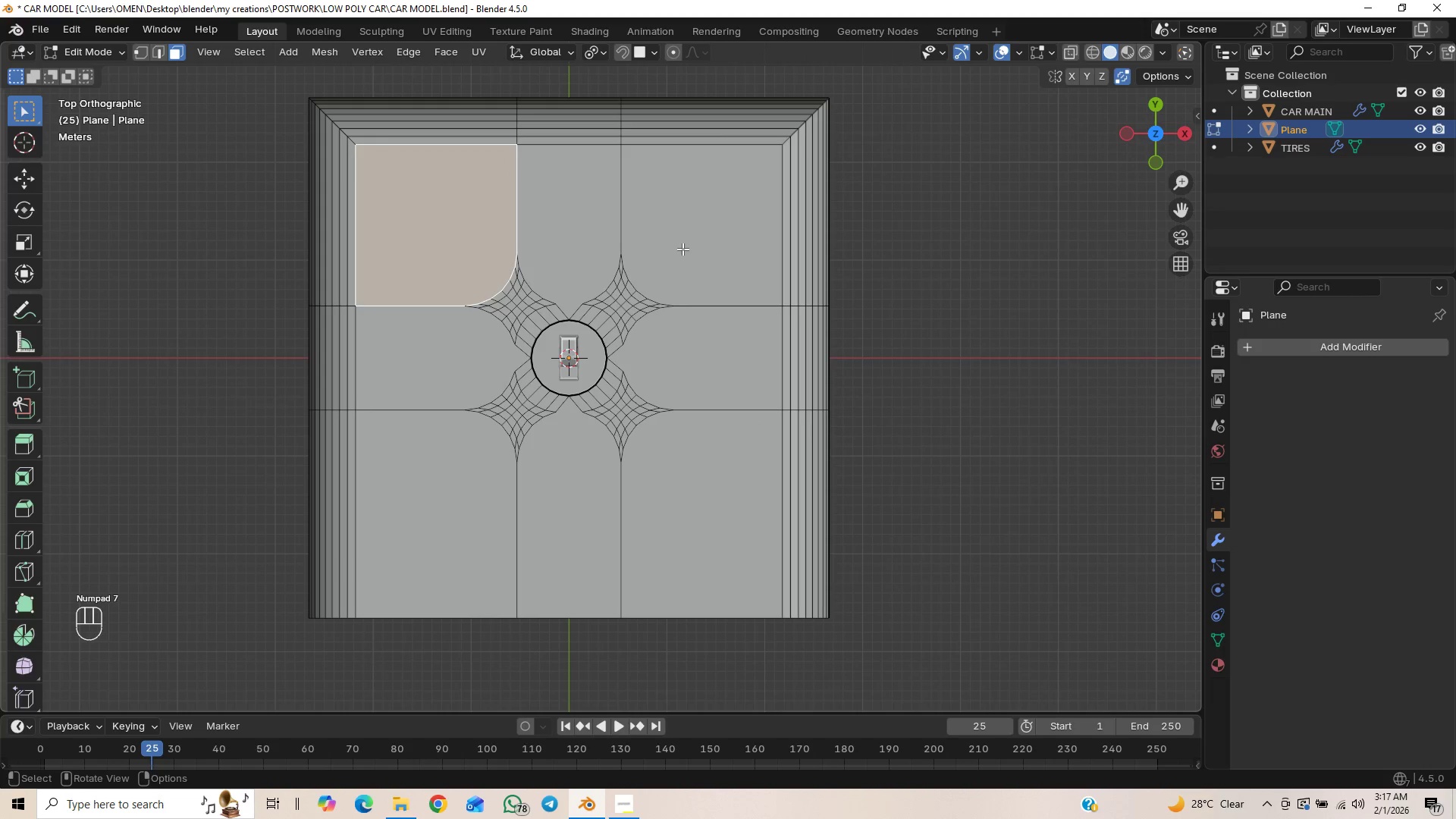 
left_click_drag(start_coordinate=[687, 250], to_coordinate=[445, 475])
 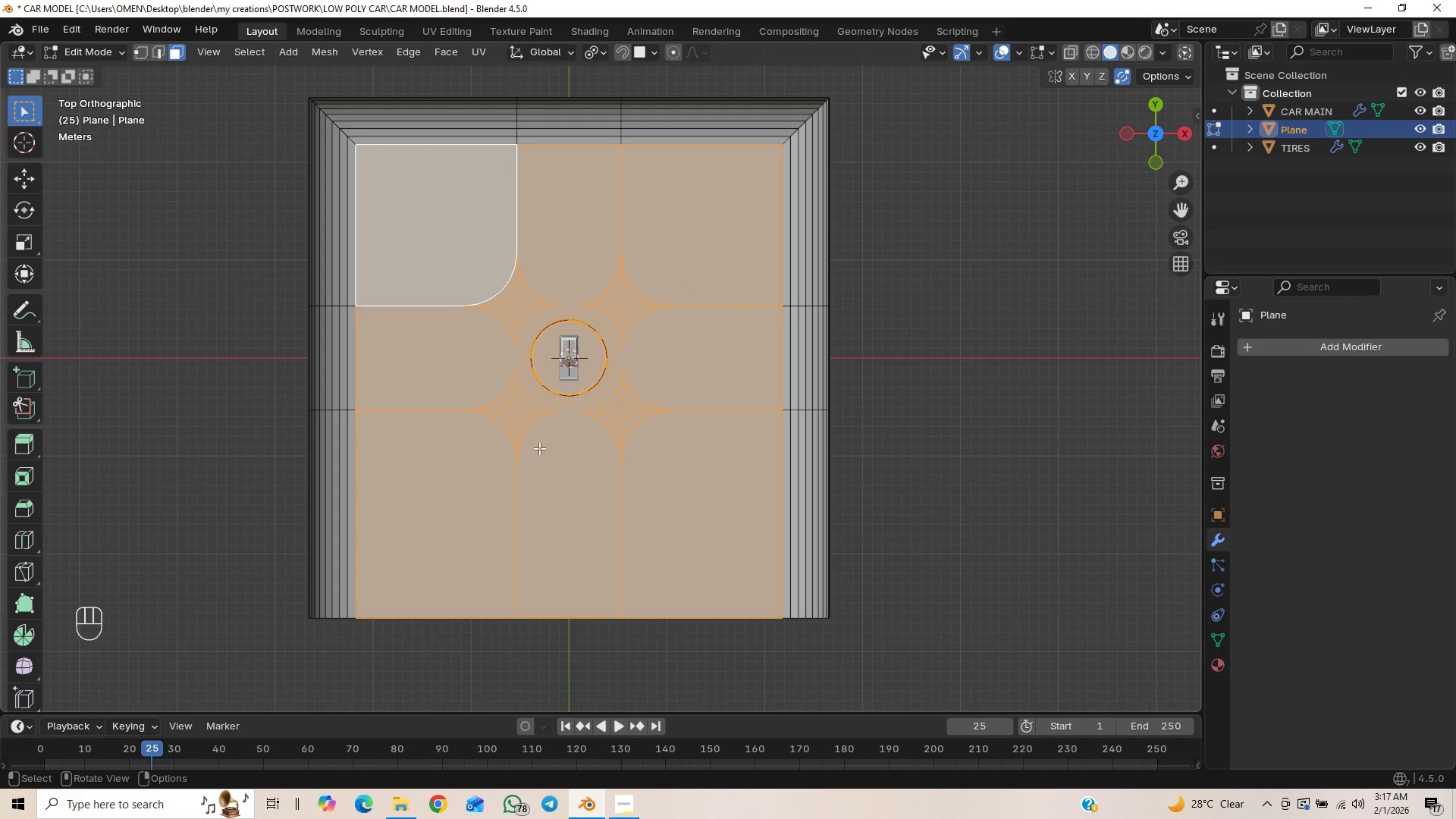 
key(P)
 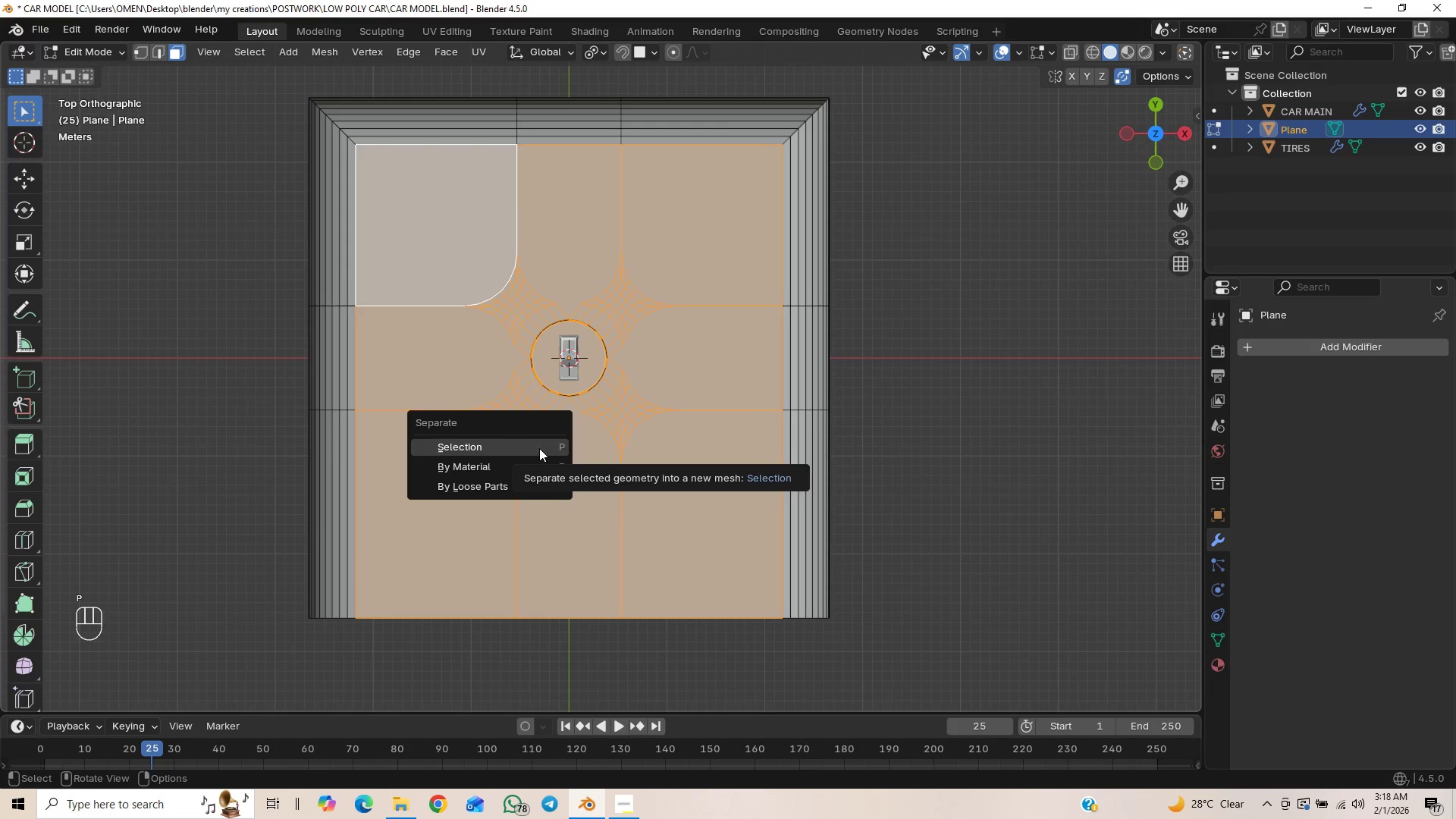 
left_click([539, 448])
 